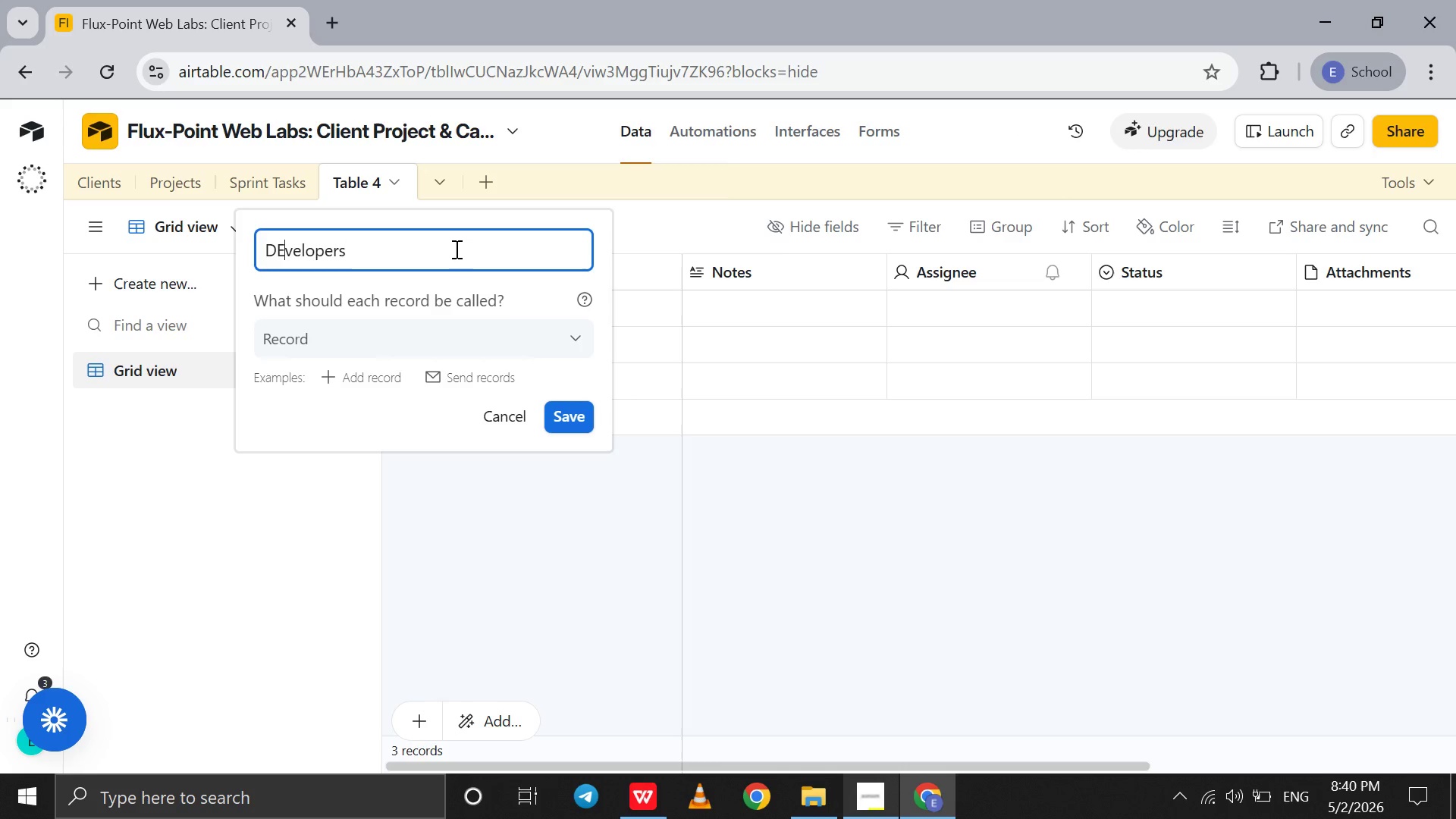 
key(ArrowLeft)
 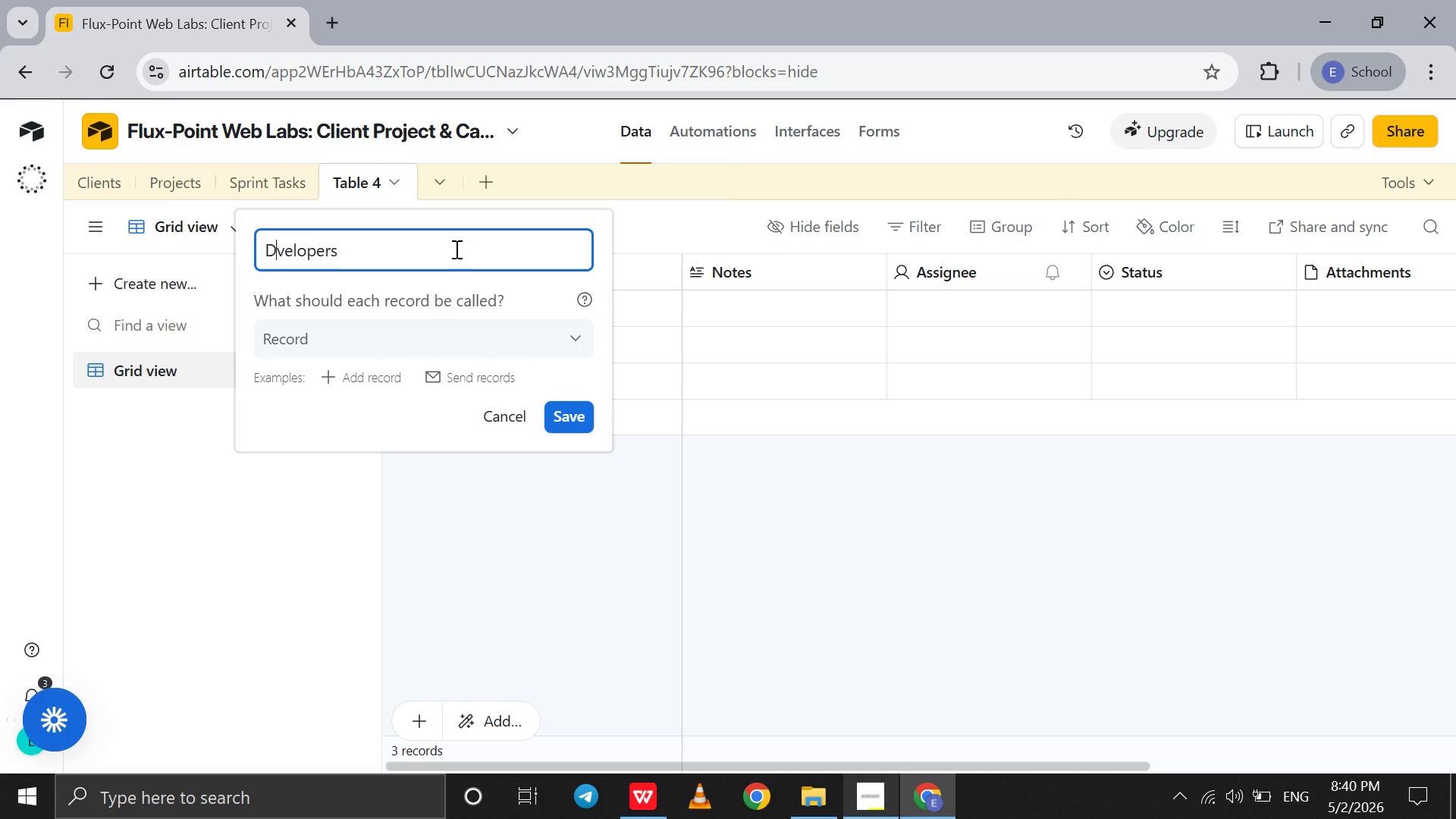 
key(Backspace)
 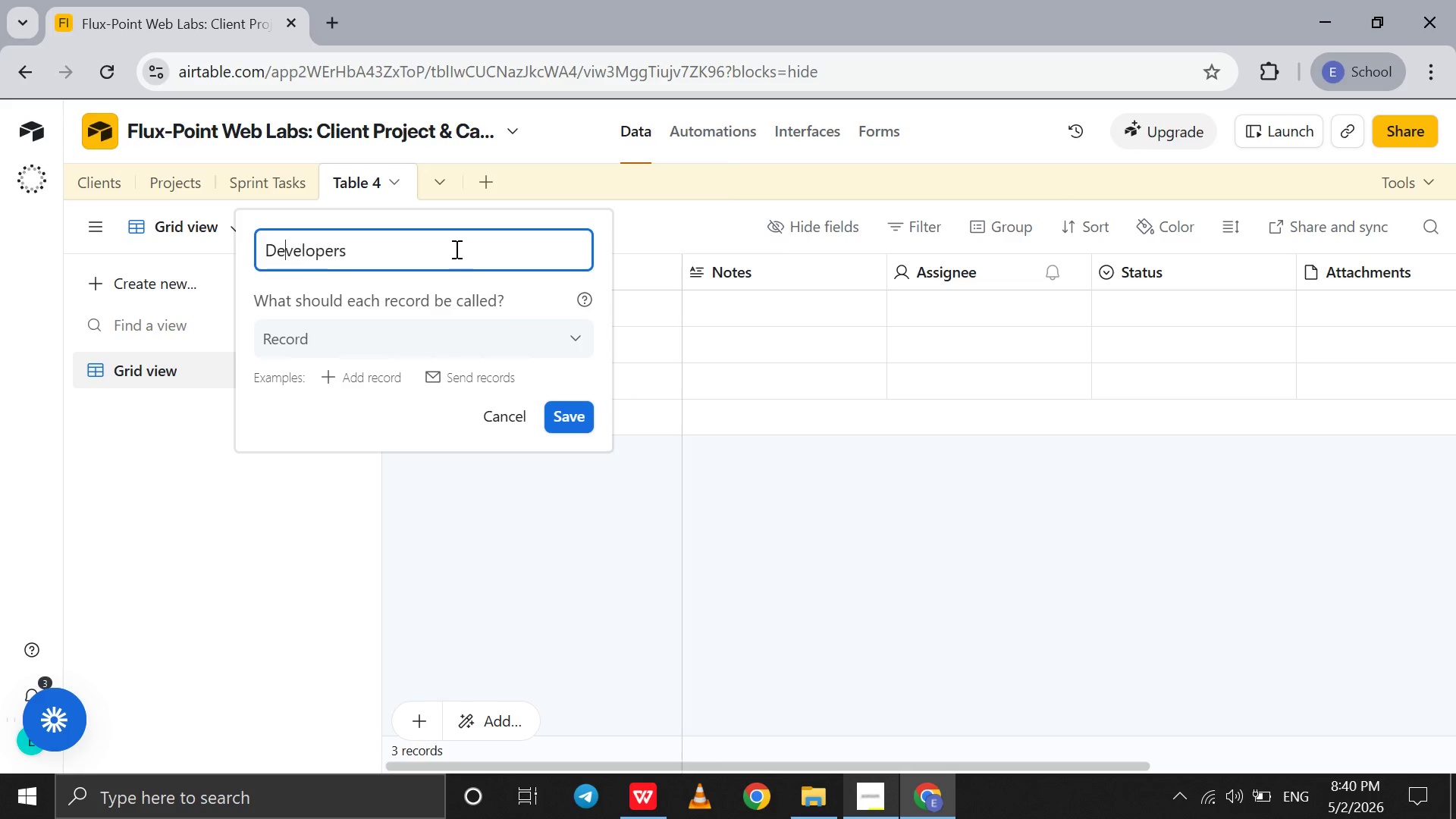 
key(E)
 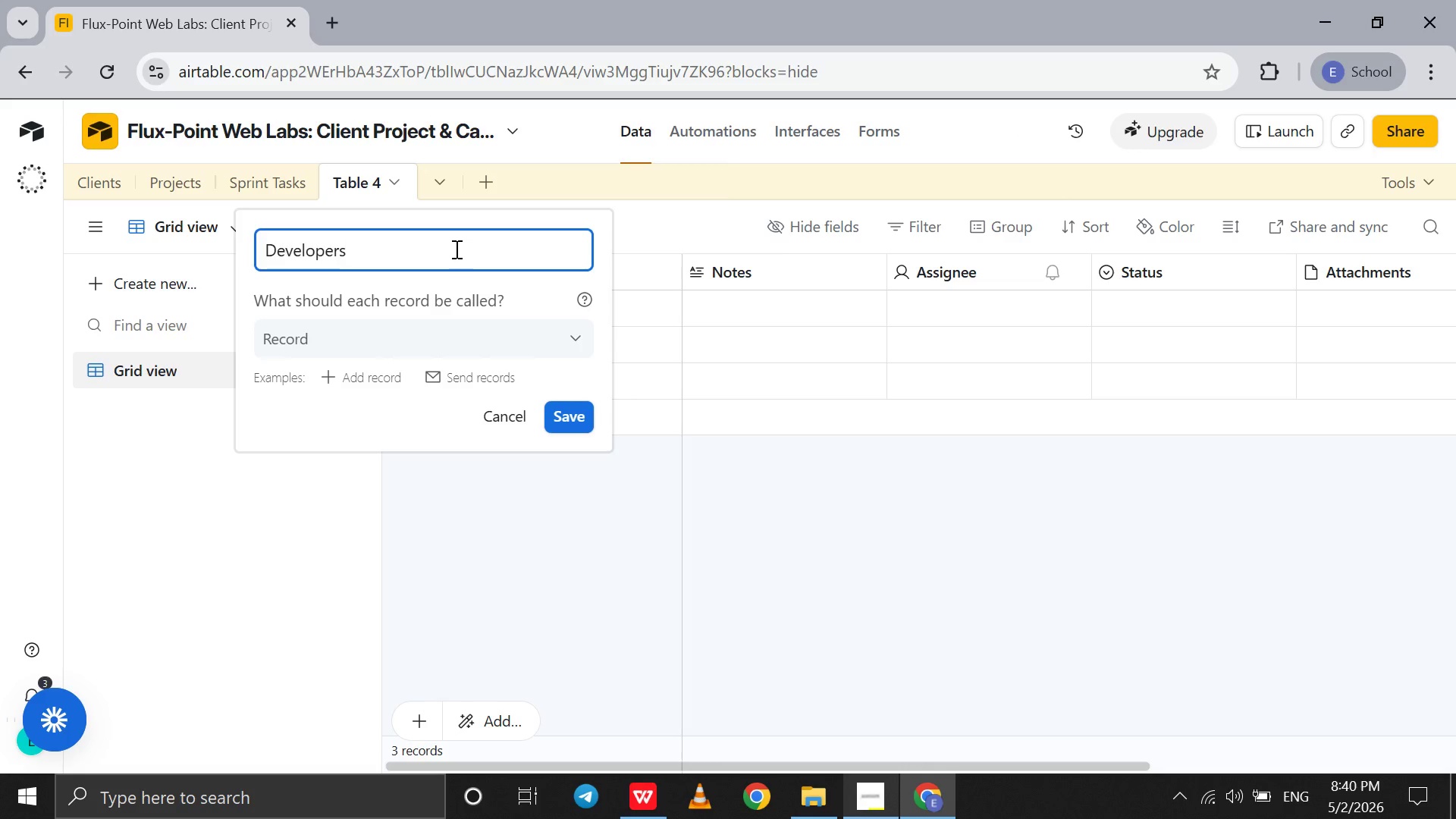 
key(Enter)
 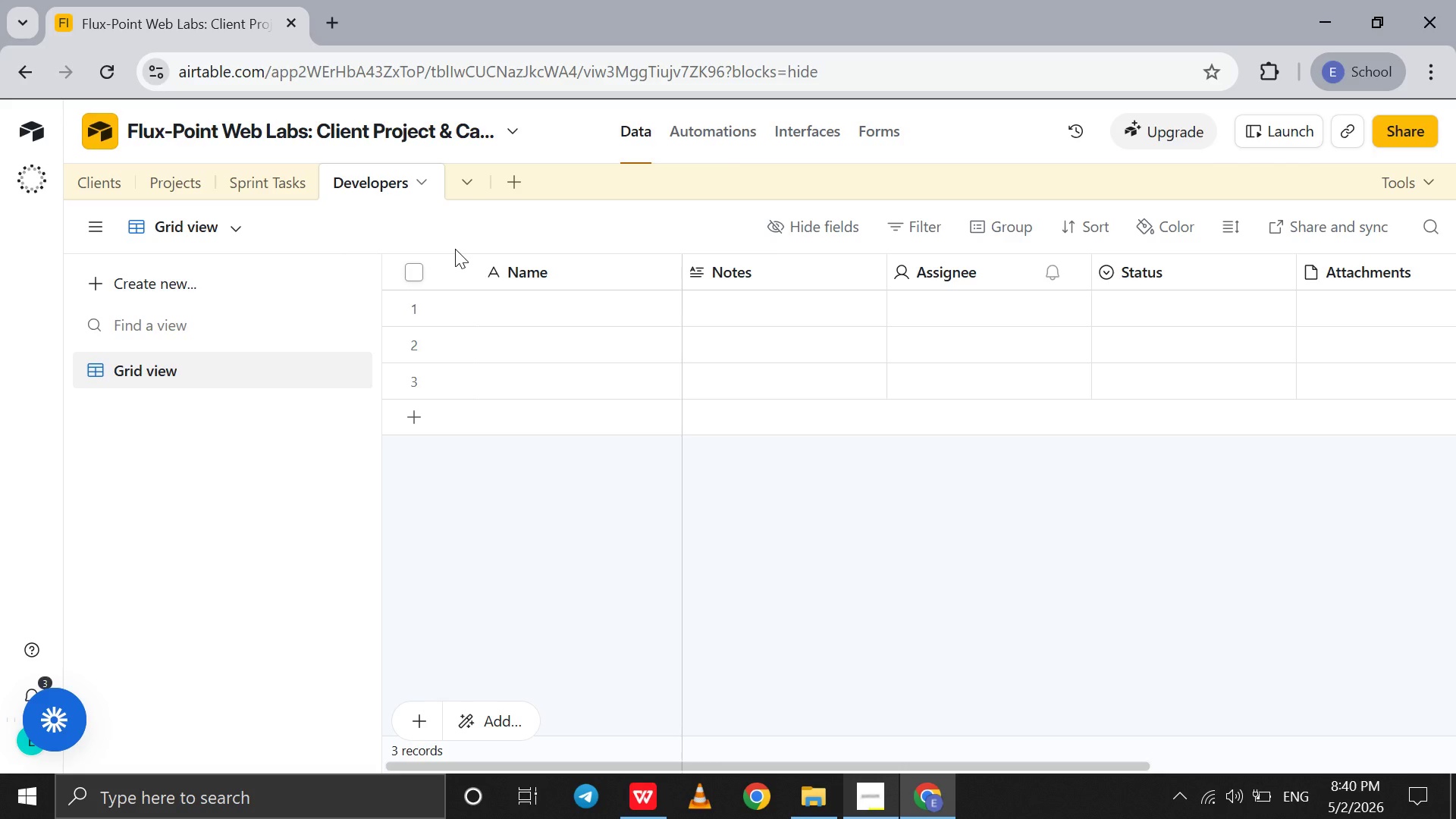 
wait(28.66)
 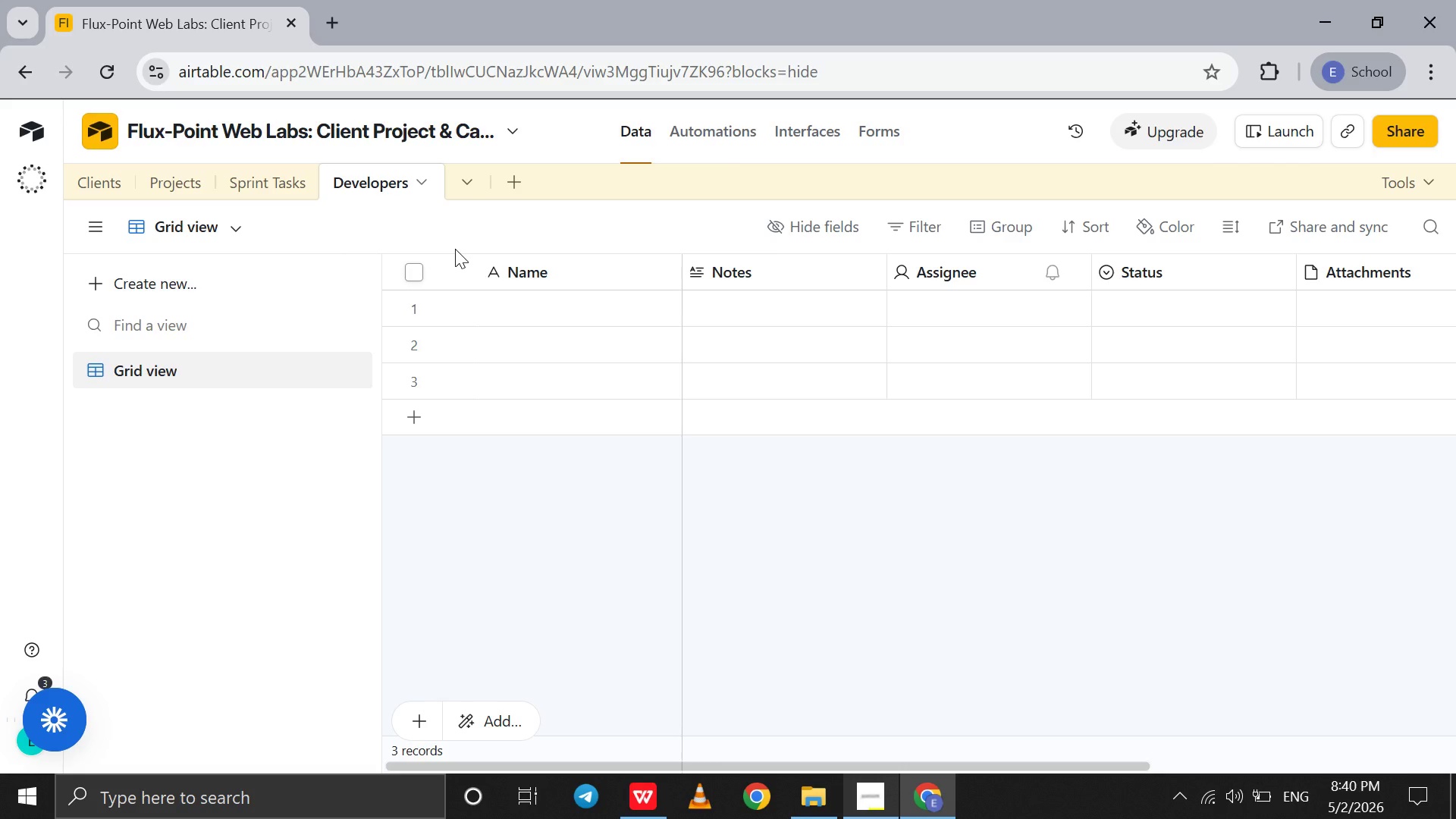 
left_click([863, 264])
 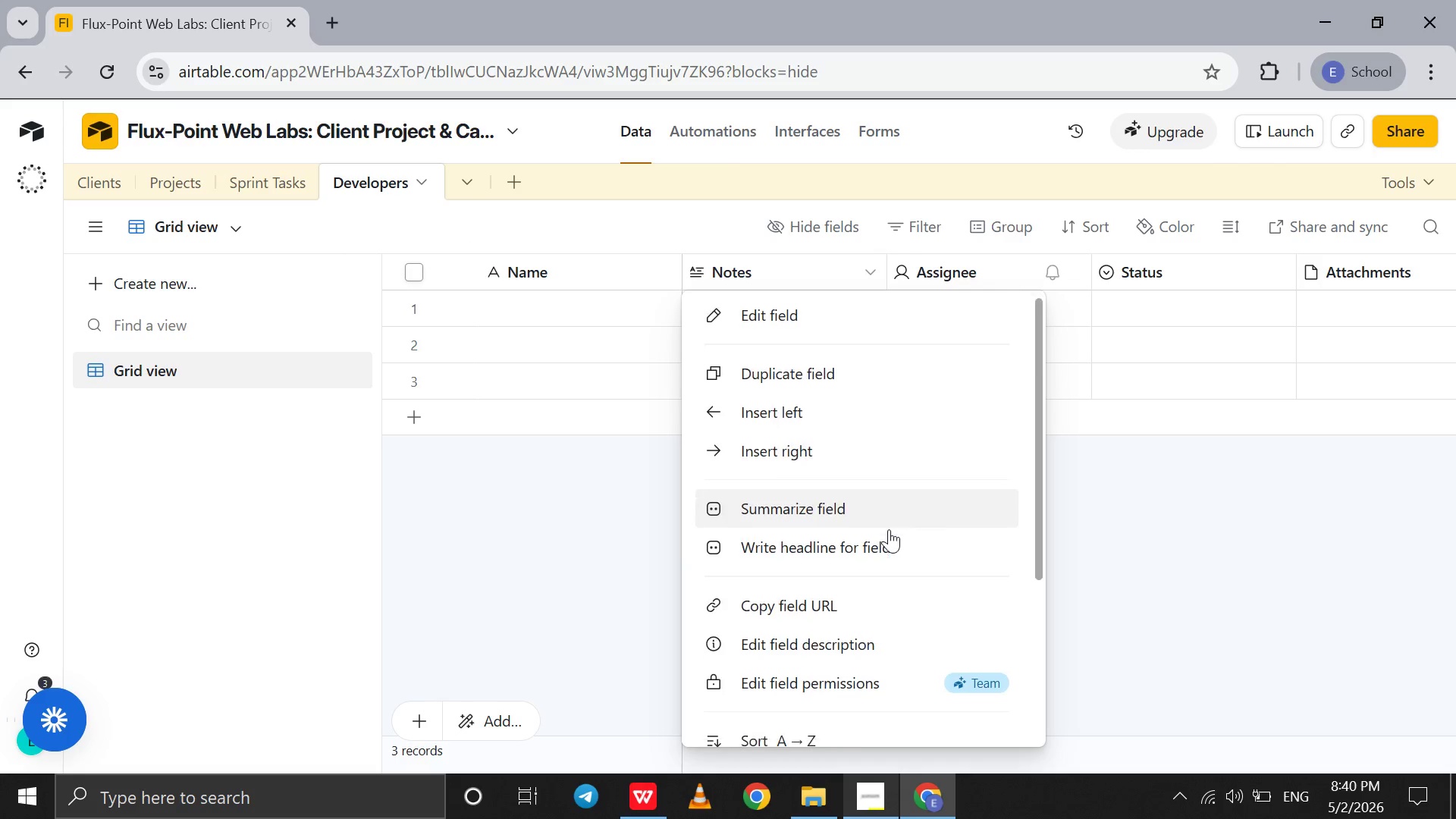 
scroll: coordinate [889, 529], scroll_direction: down, amount: 62.0
 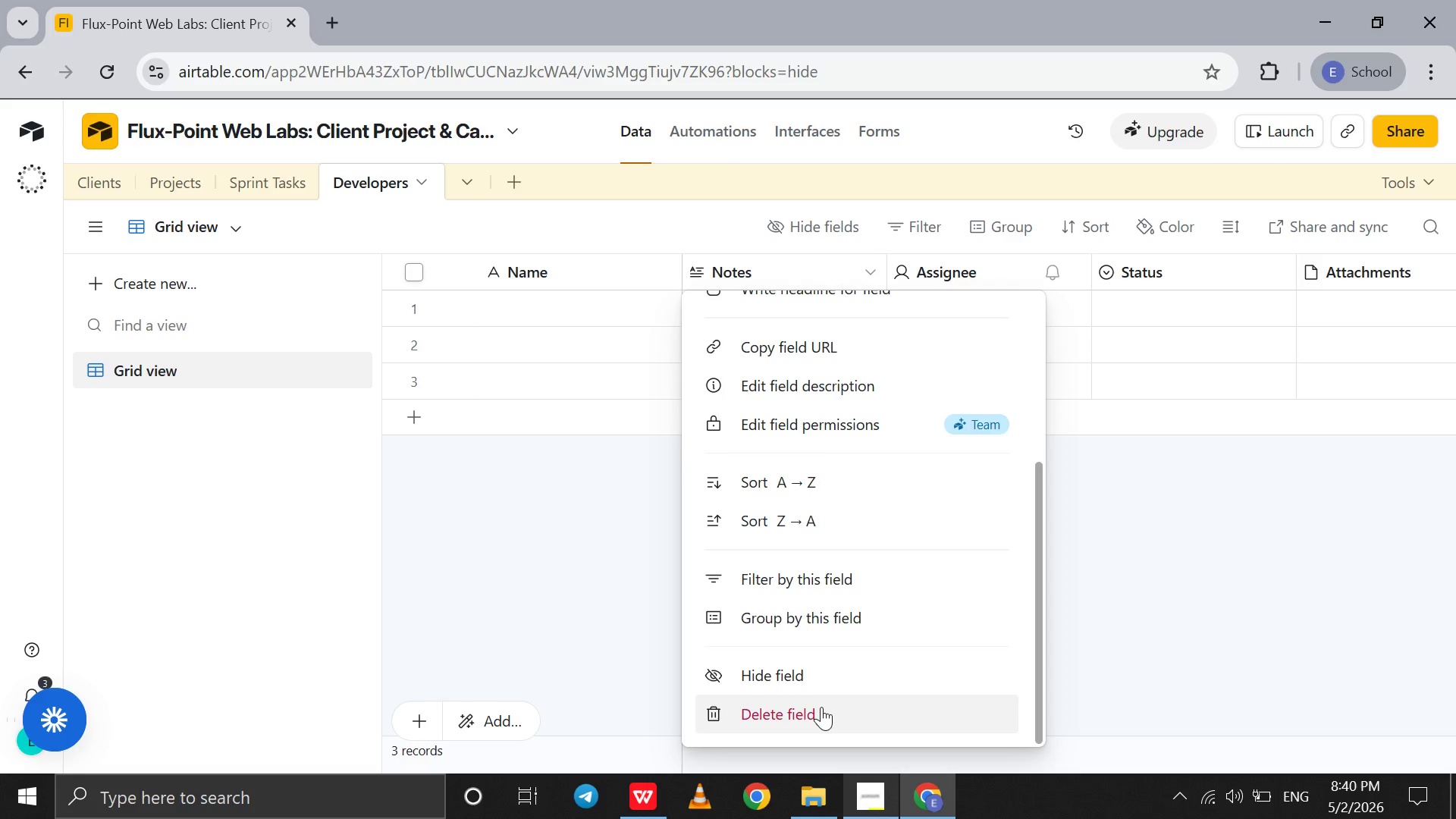 
left_click([821, 707])
 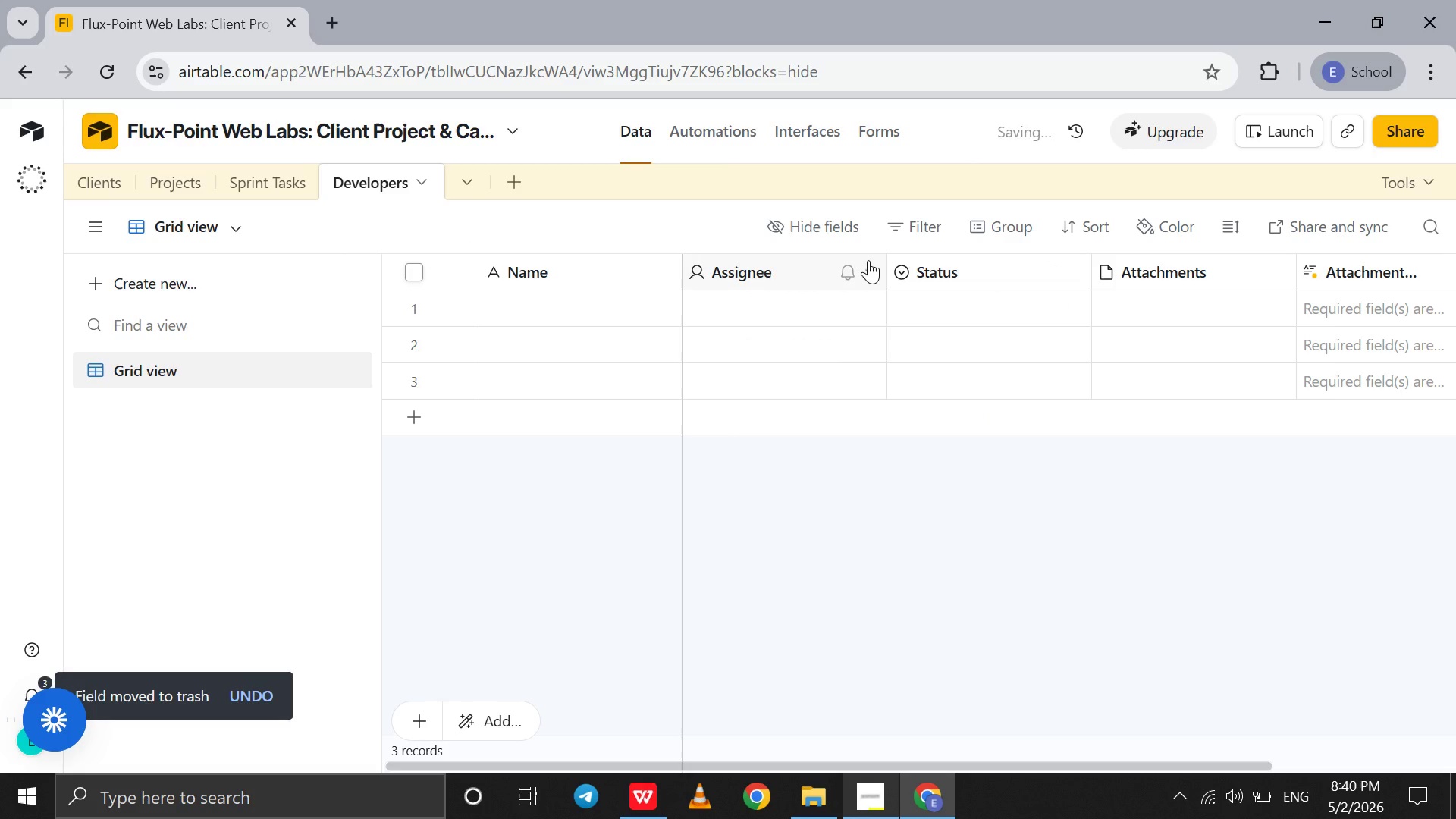 
left_click([868, 264])
 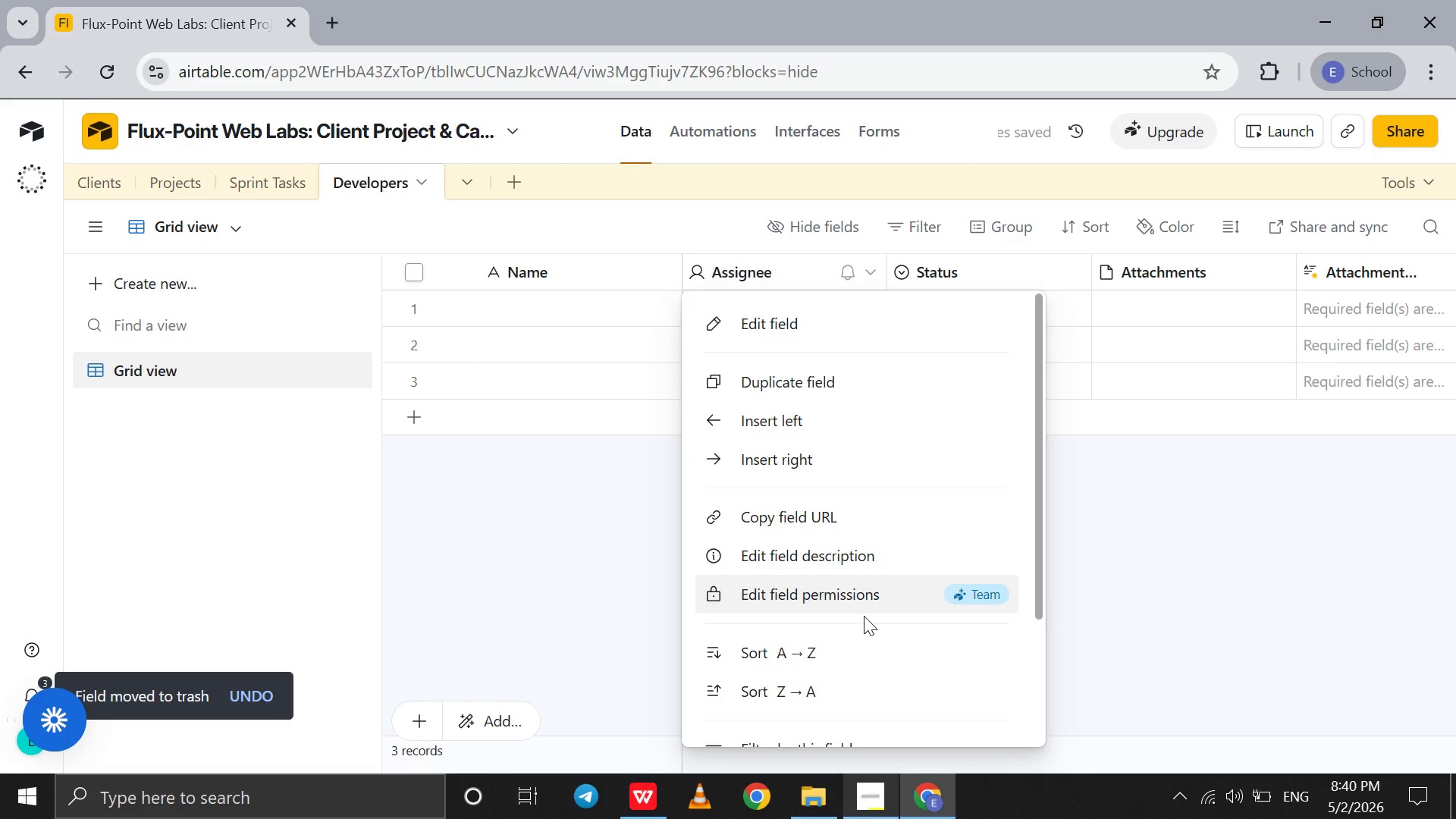 
scroll: coordinate [864, 616], scroll_direction: down, amount: 58.0
 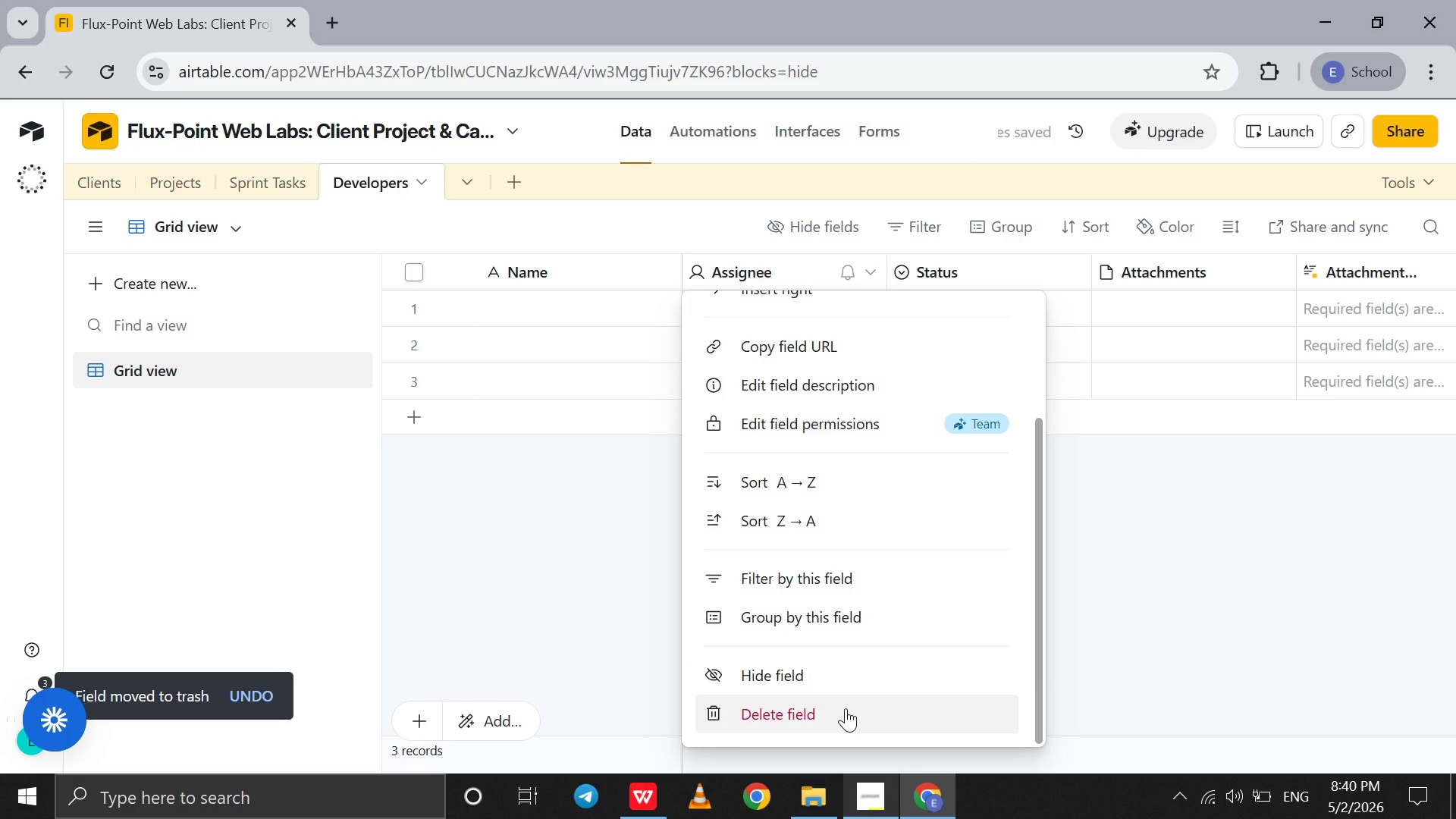 
left_click([846, 708])
 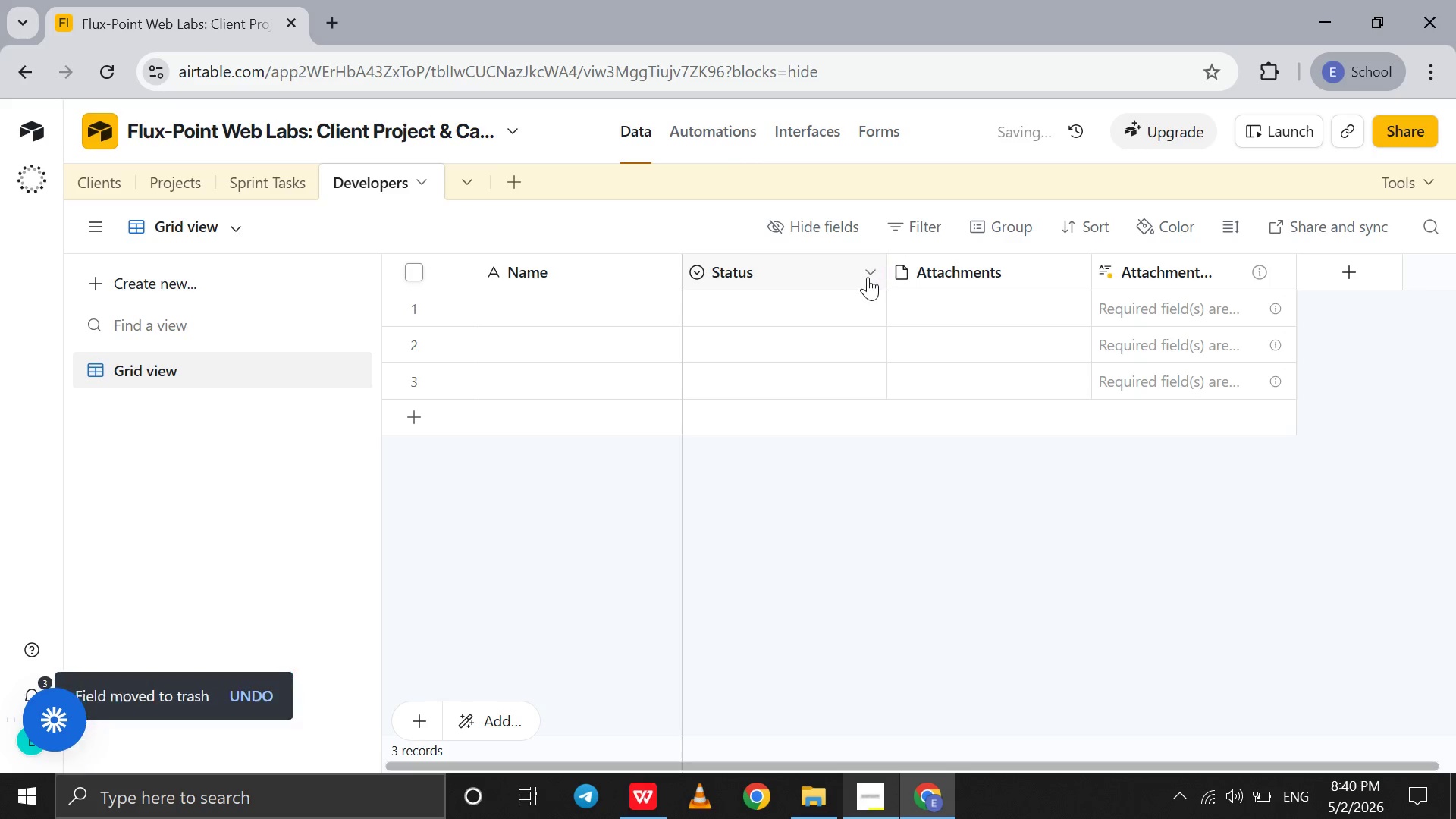 
left_click([868, 277])
 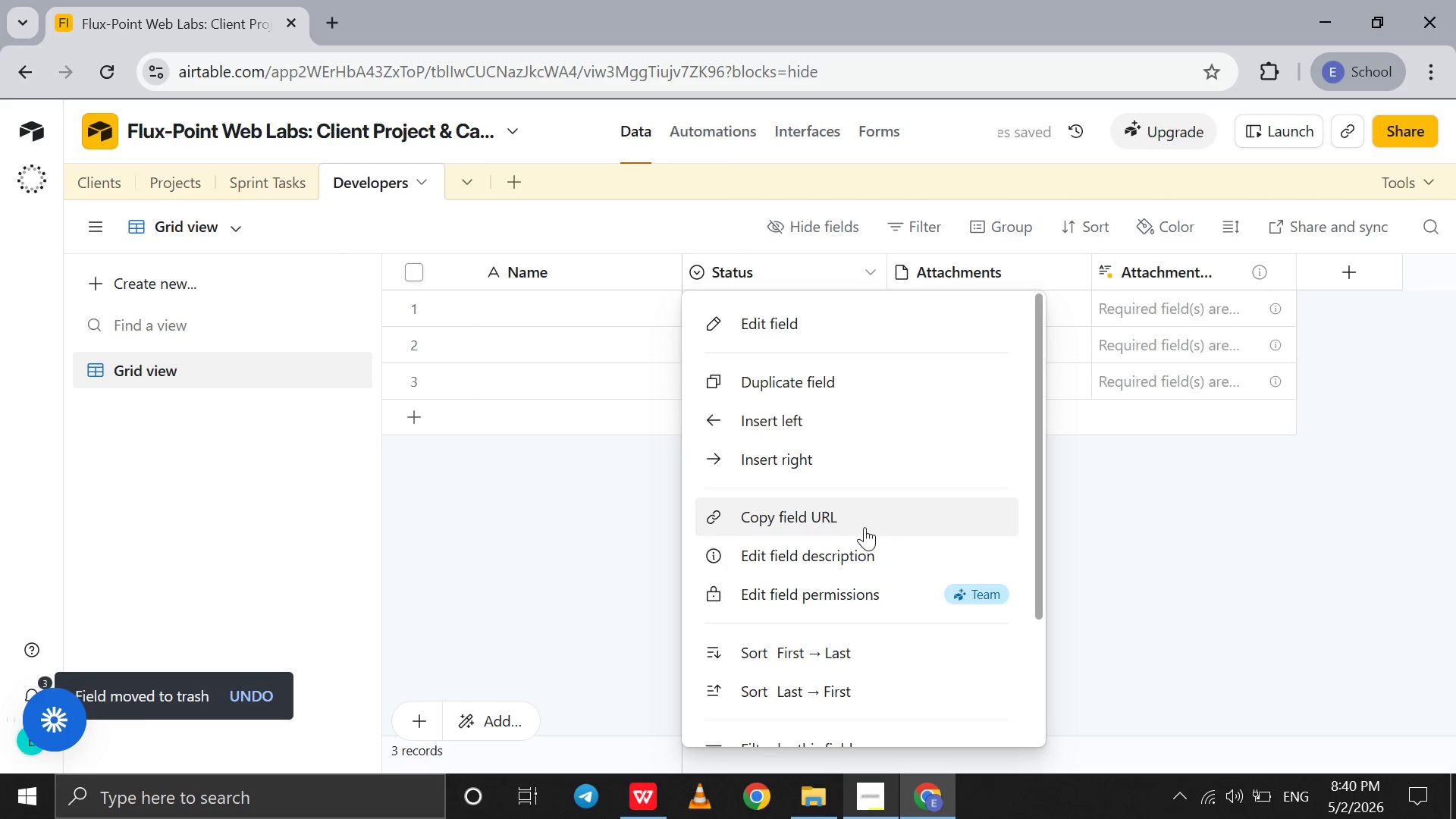 
scroll: coordinate [864, 527], scroll_direction: down, amount: 50.0
 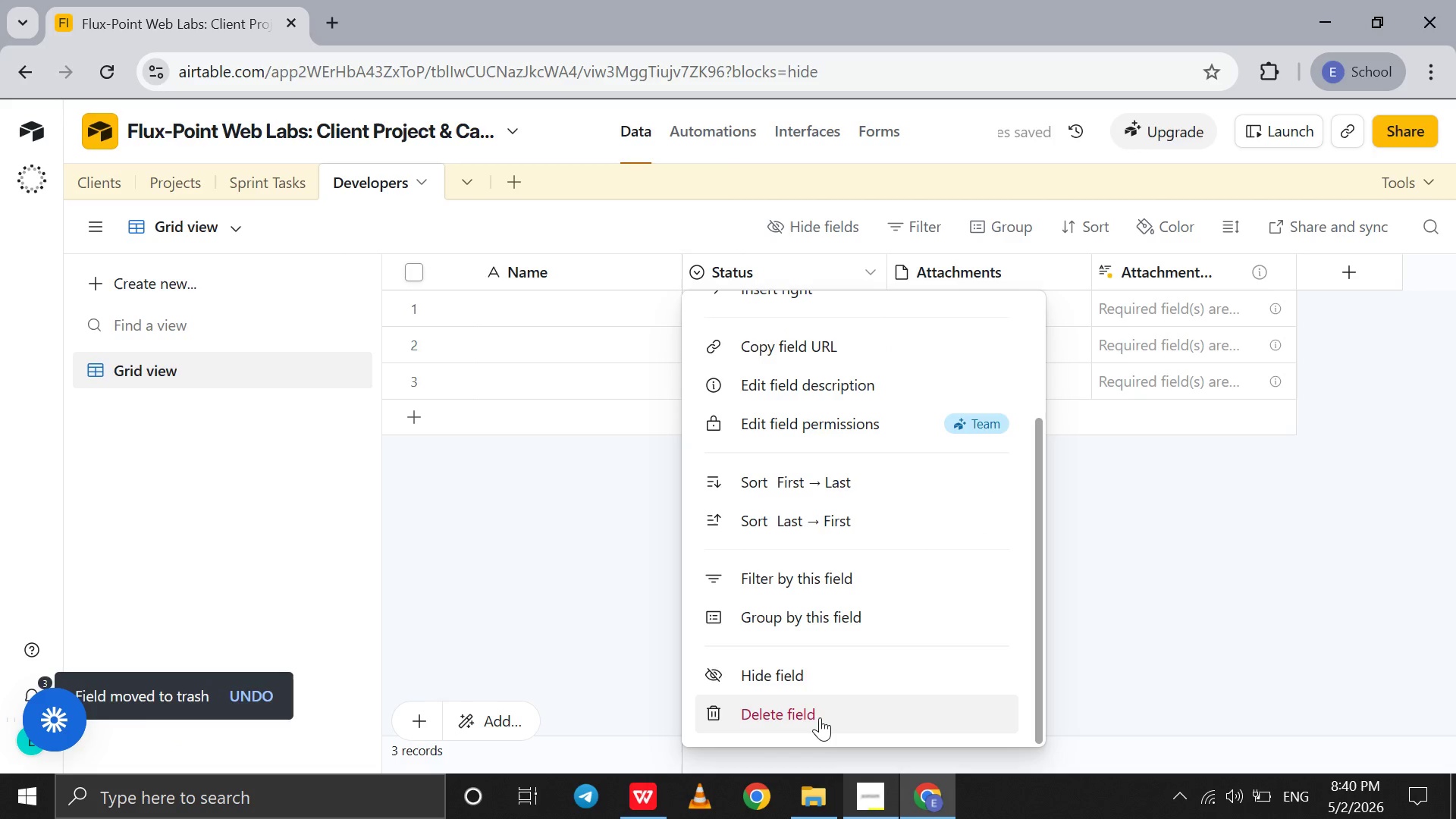 
left_click([820, 717])
 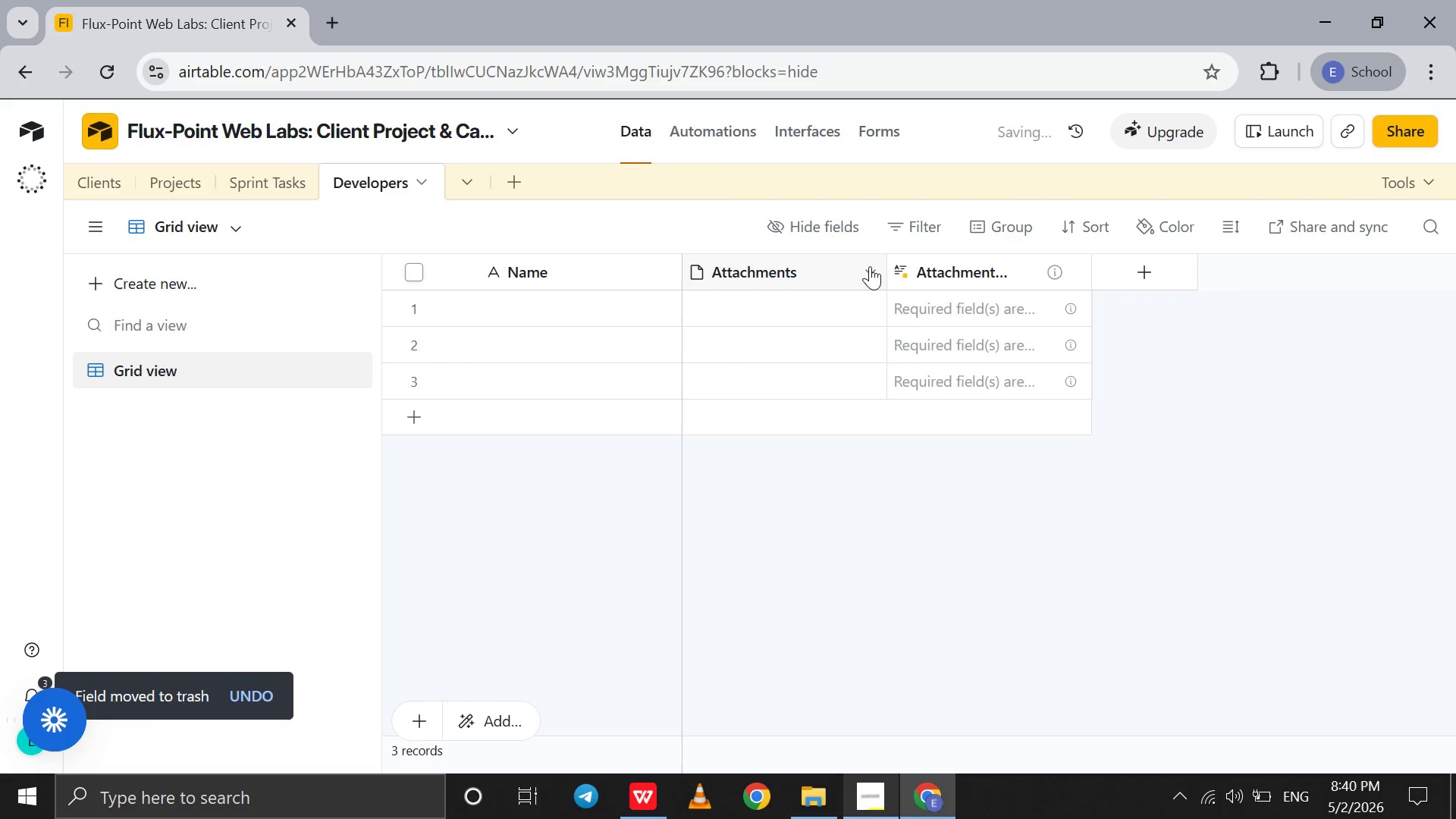 
left_click([870, 265])
 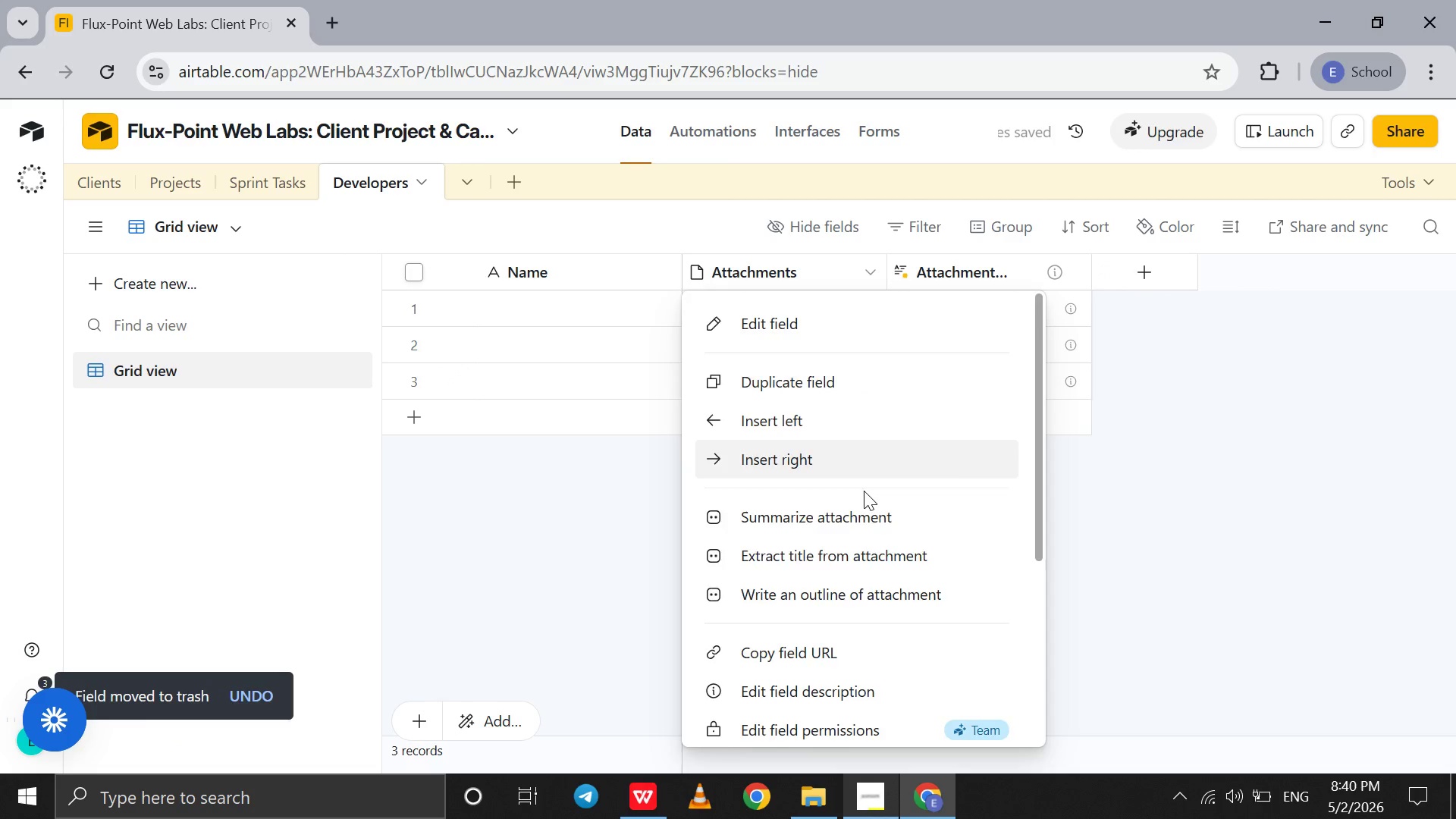 
scroll: coordinate [864, 491], scroll_direction: down, amount: 57.0
 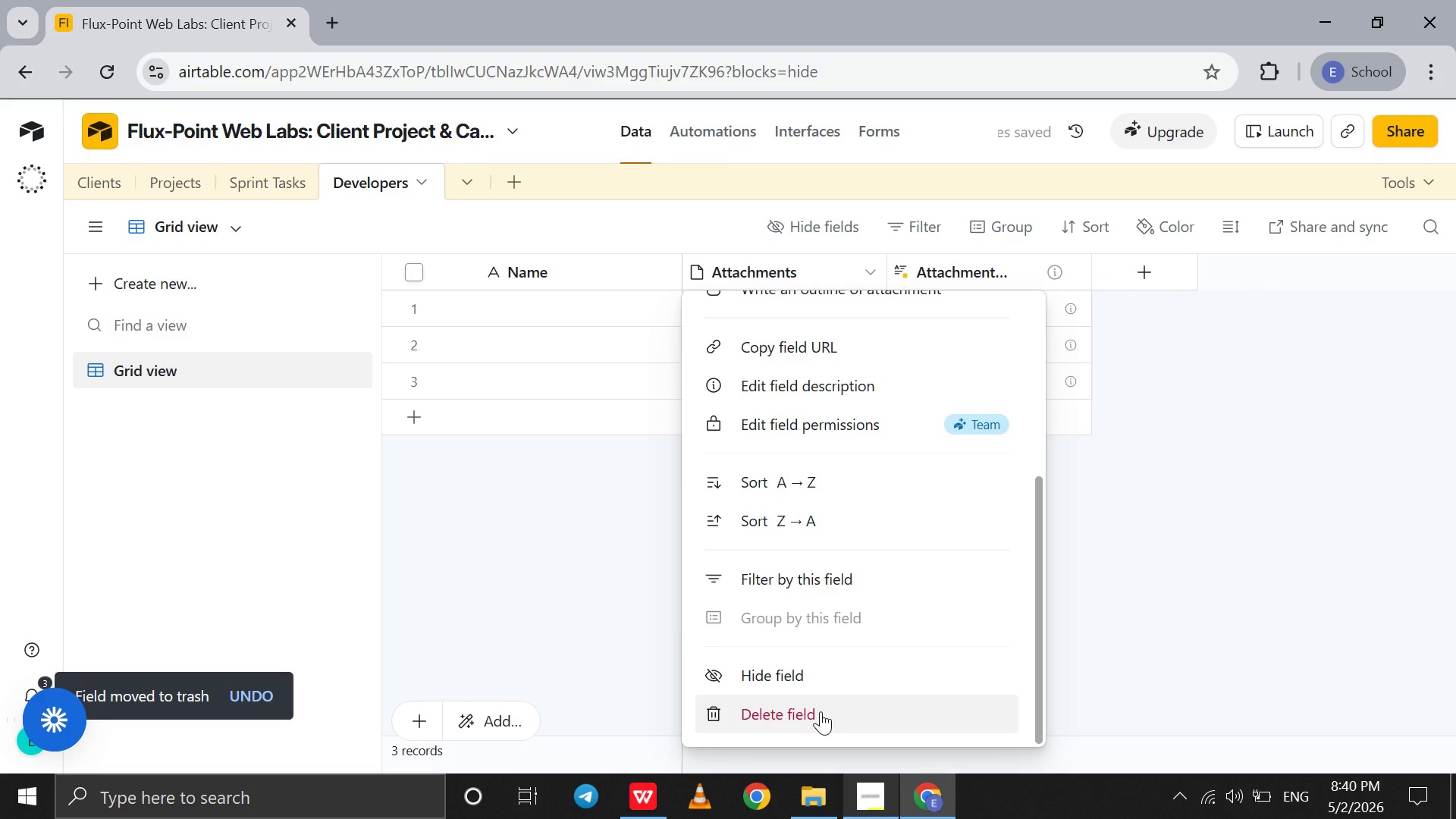 
left_click([821, 711])
 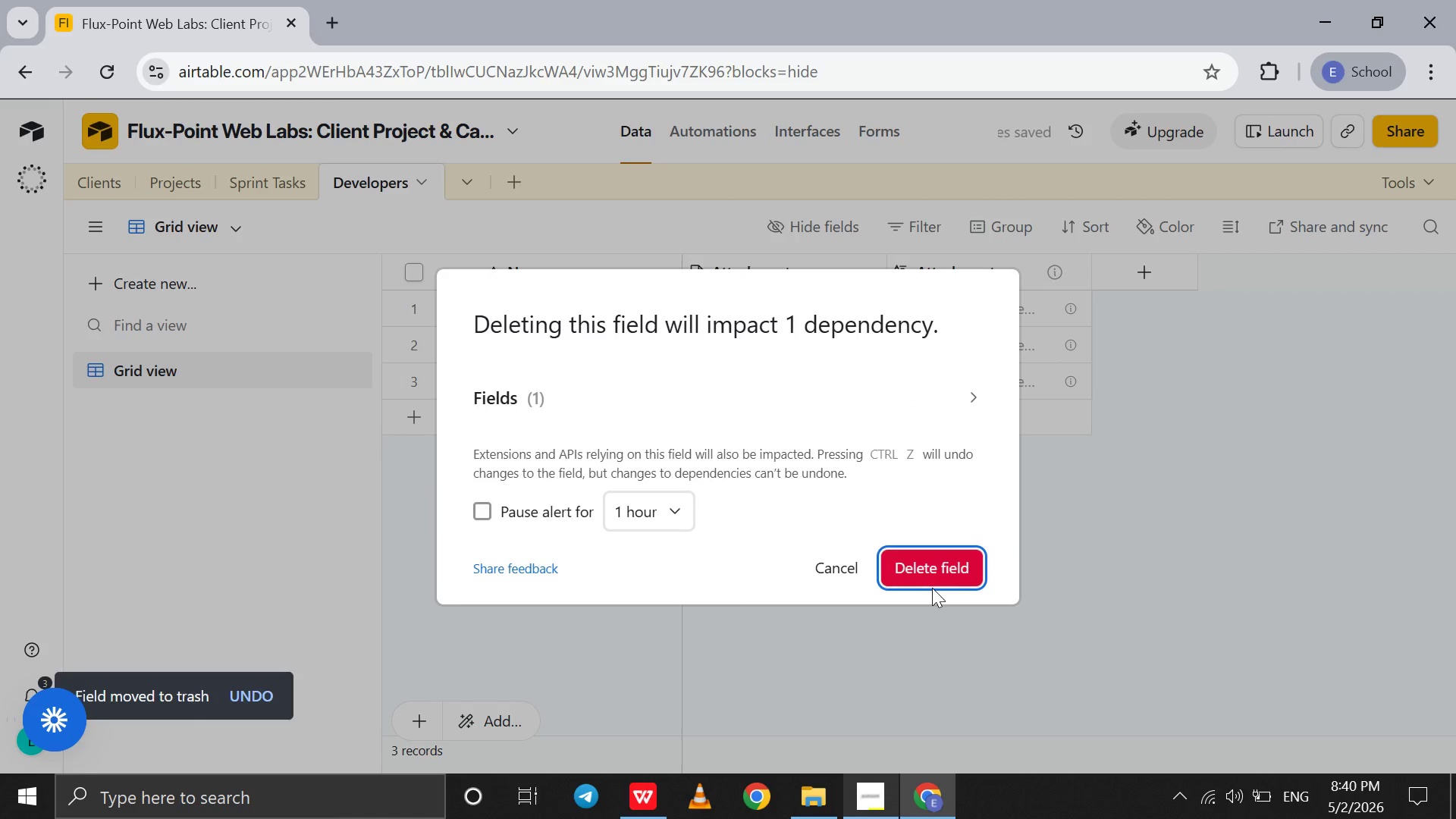 
left_click([931, 574])
 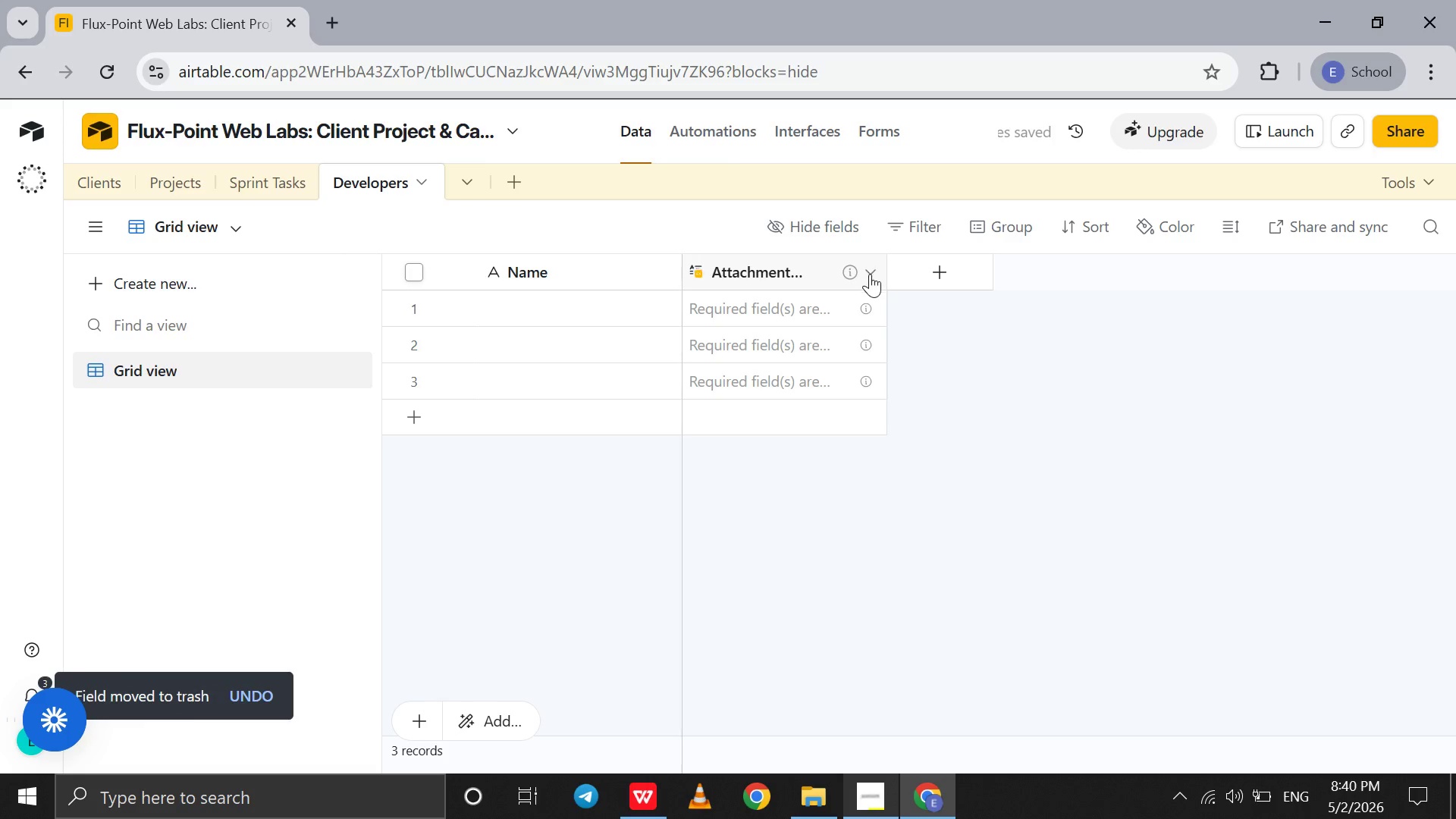 
left_click([871, 275])
 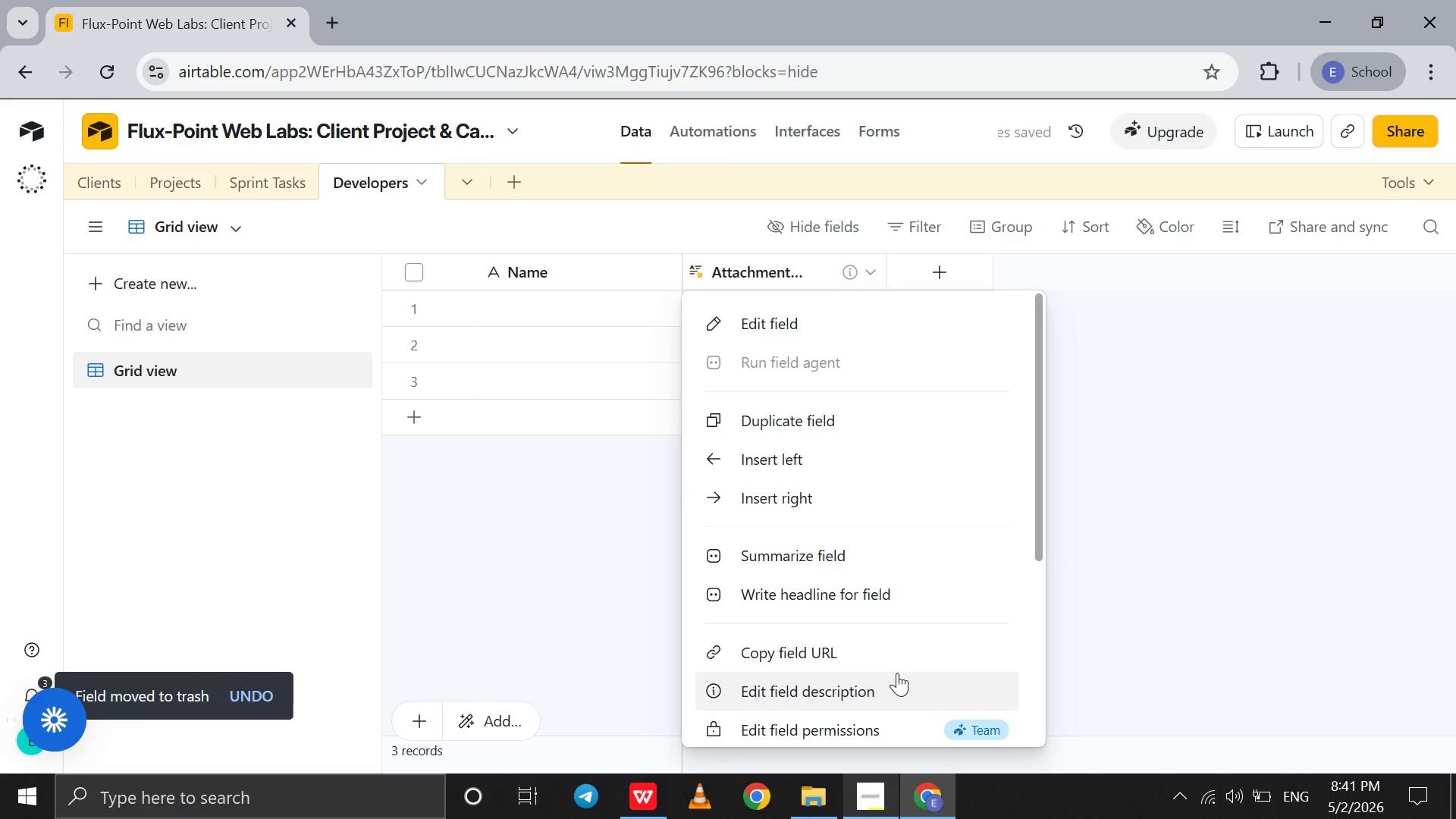 
scroll: coordinate [897, 673], scroll_direction: down, amount: 51.0
 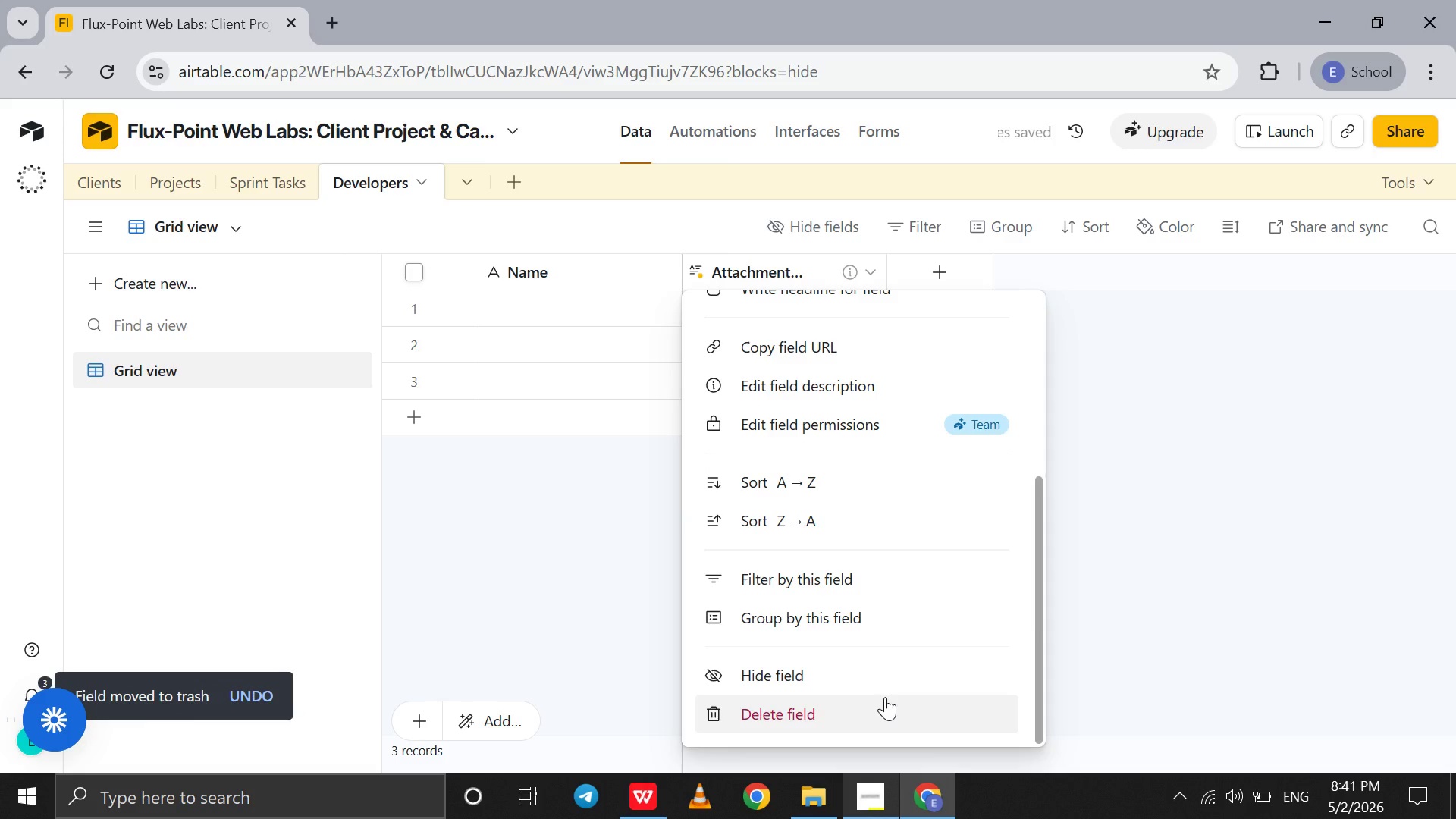 
left_click([885, 697])
 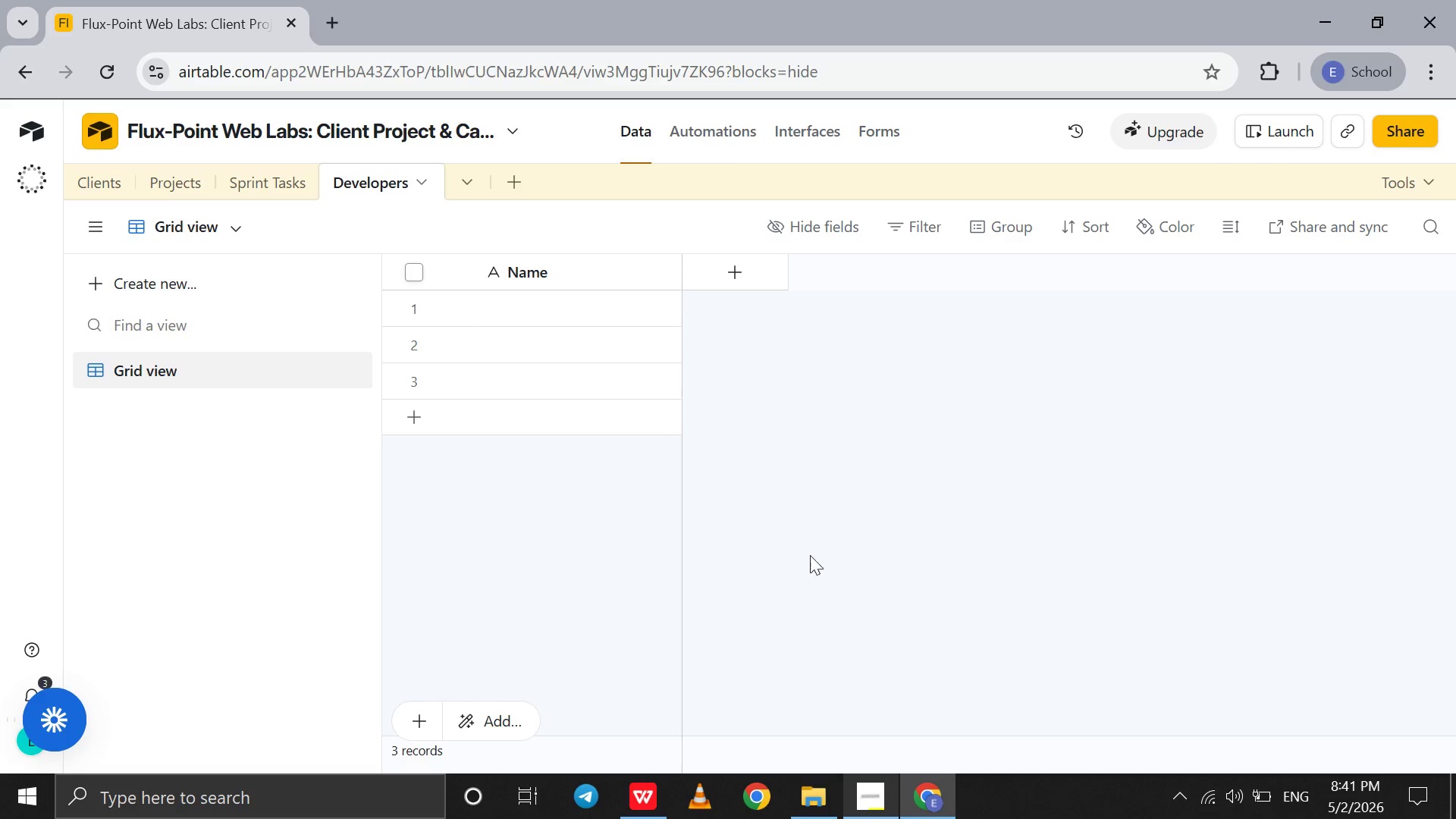 
wait(28.27)
 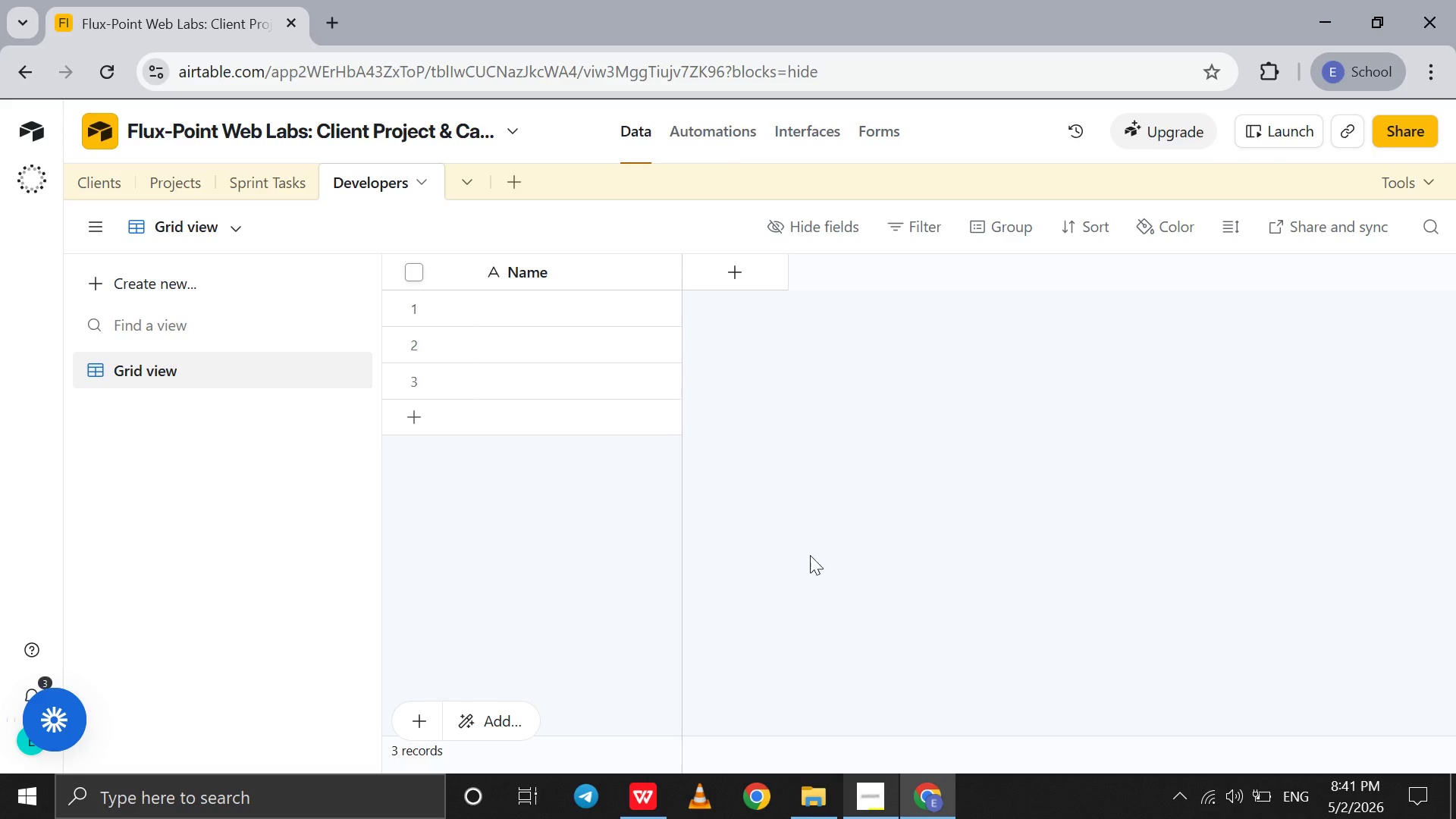 
left_click([745, 286])
 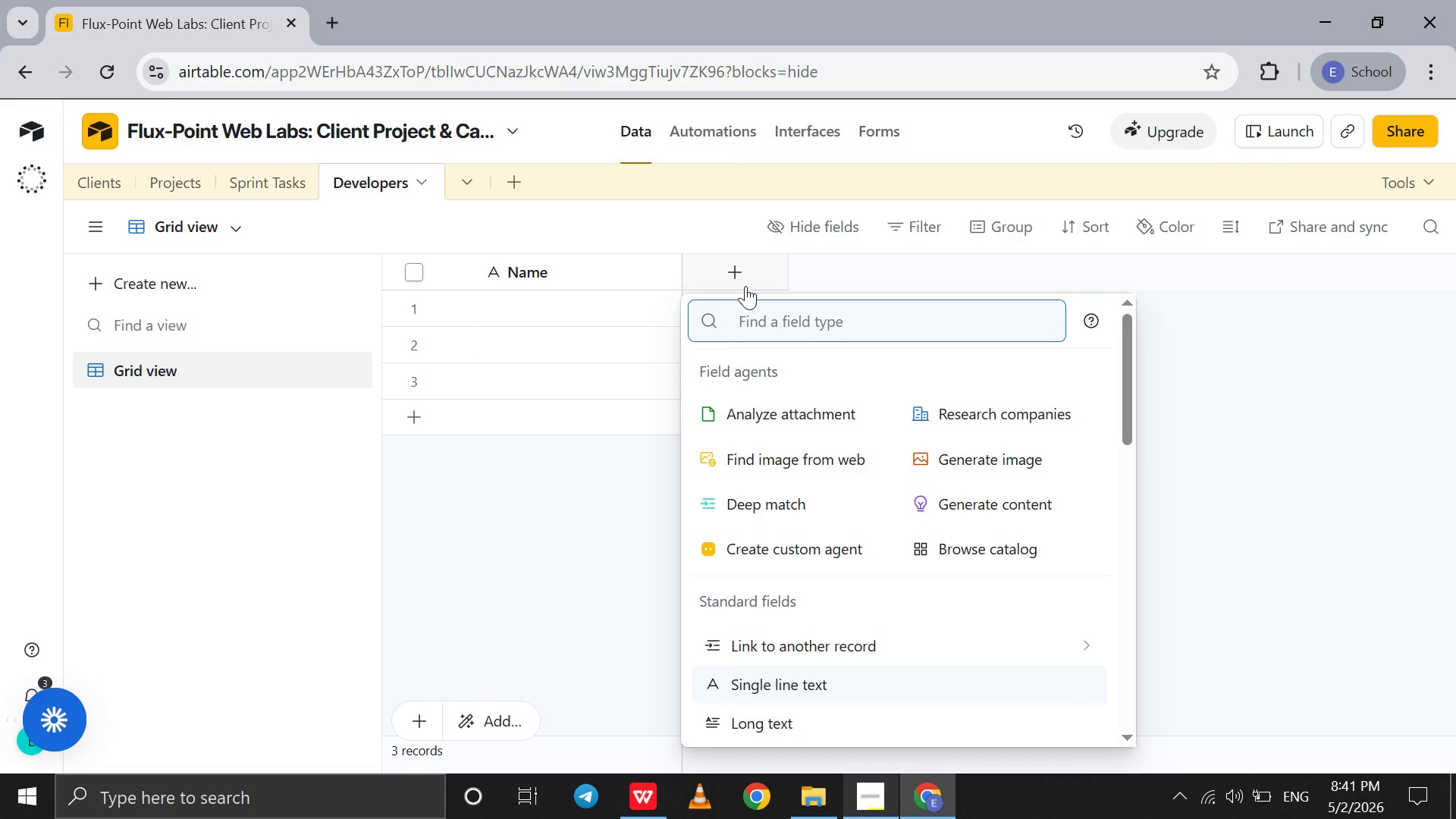 
type(si)
 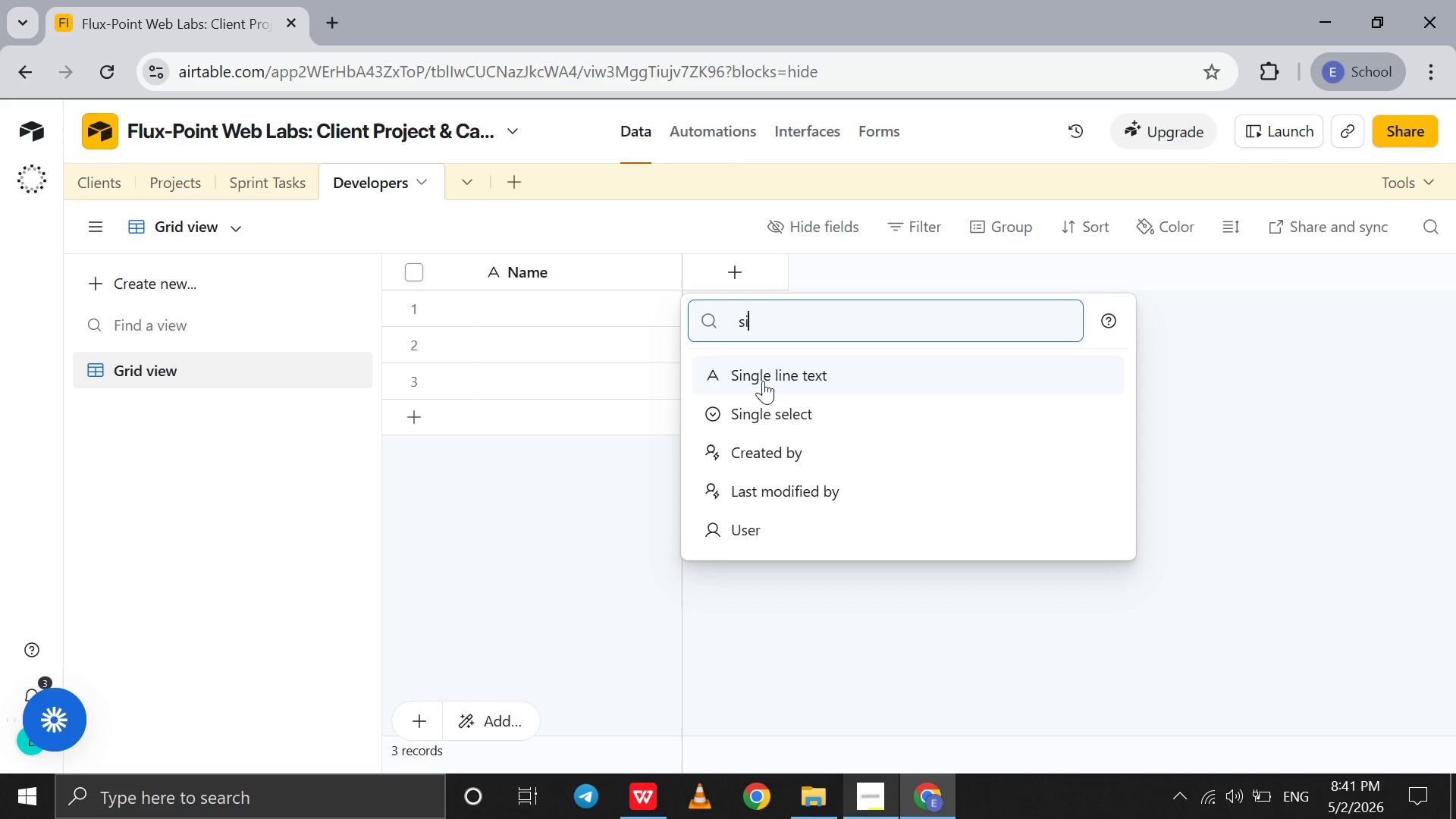 
left_click([764, 378])
 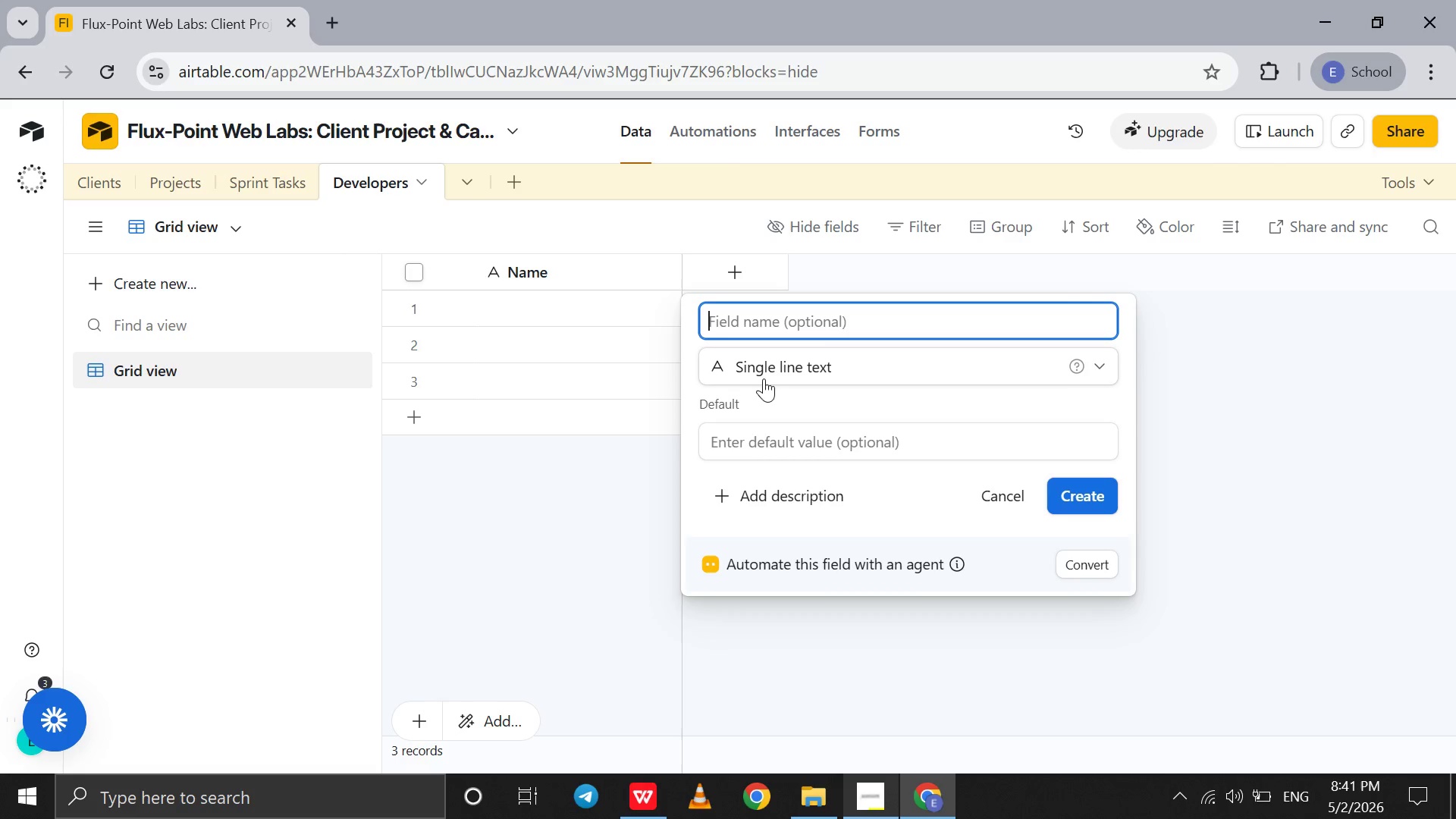 
type(Role)
 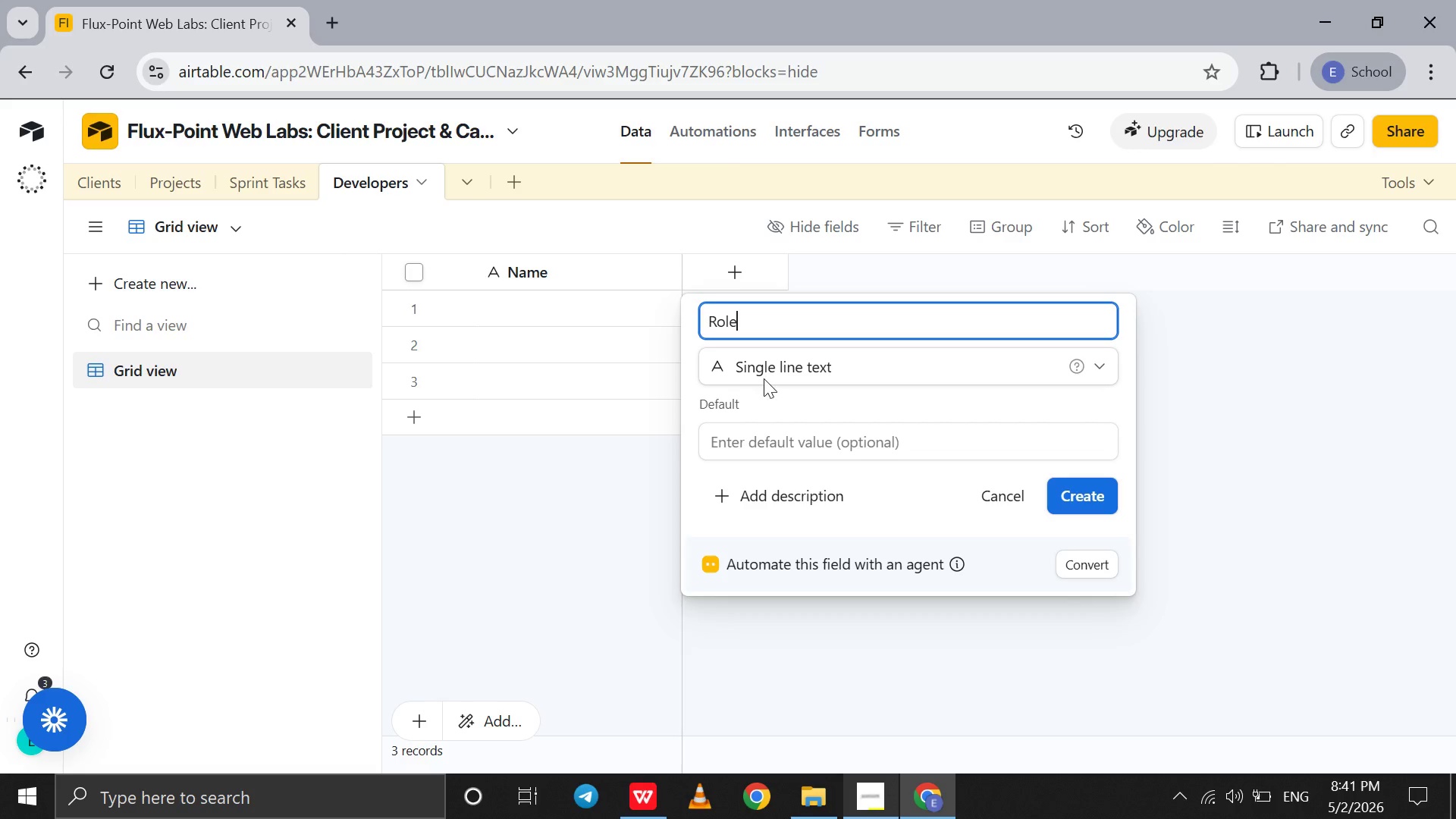 
key(Enter)
 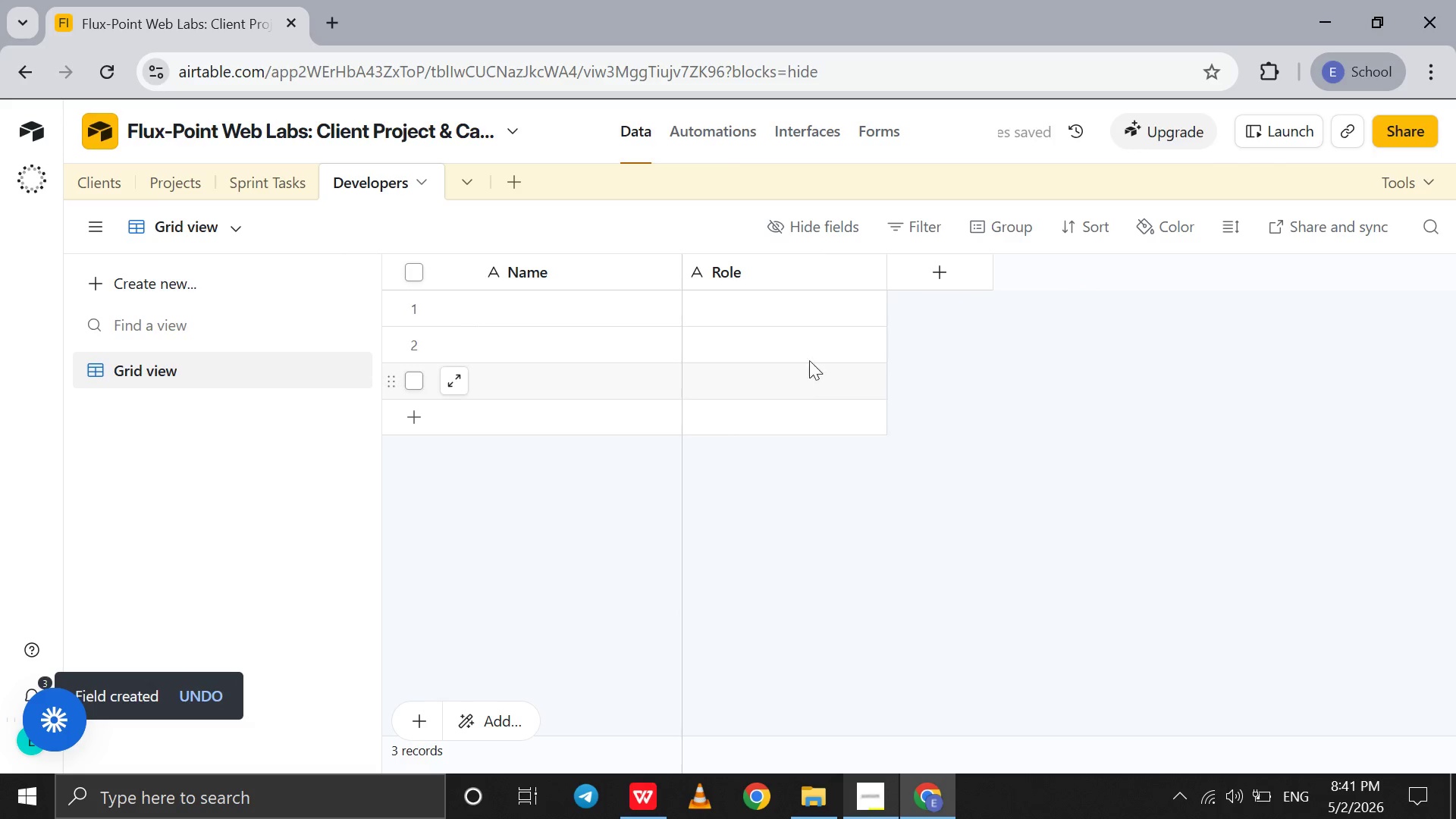 
wait(5.05)
 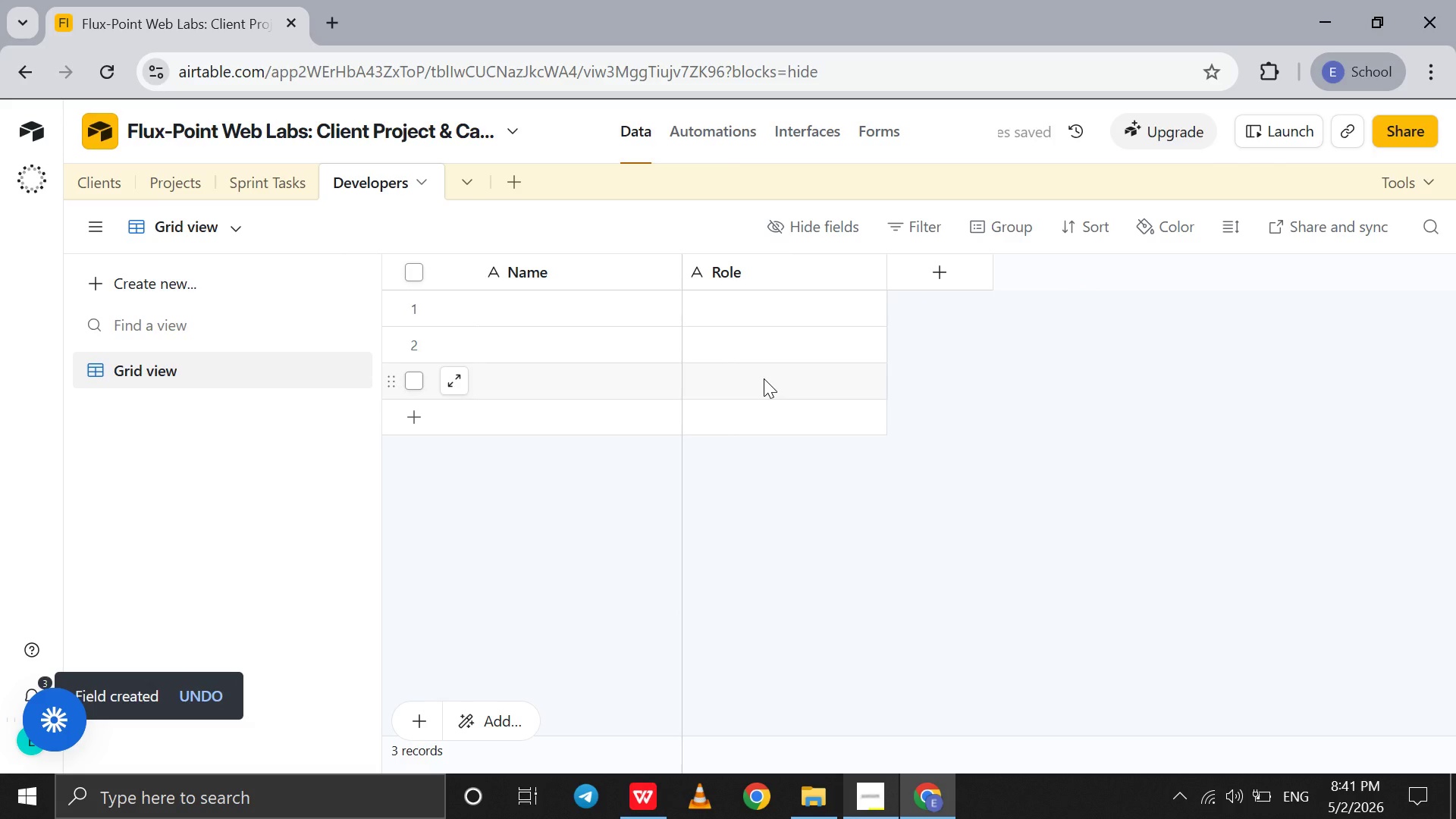 
double_click([936, 278])
 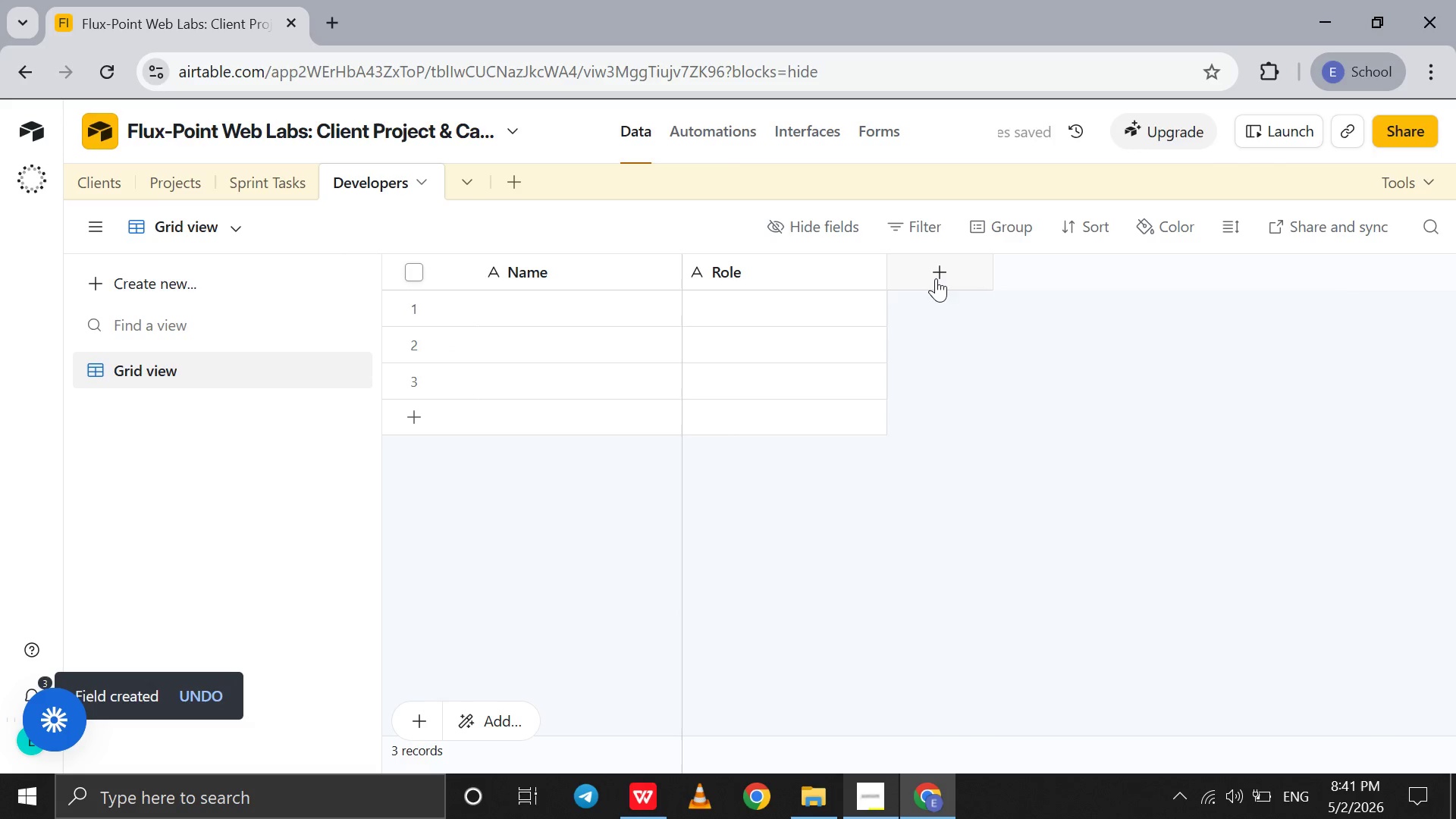 
type(num)
 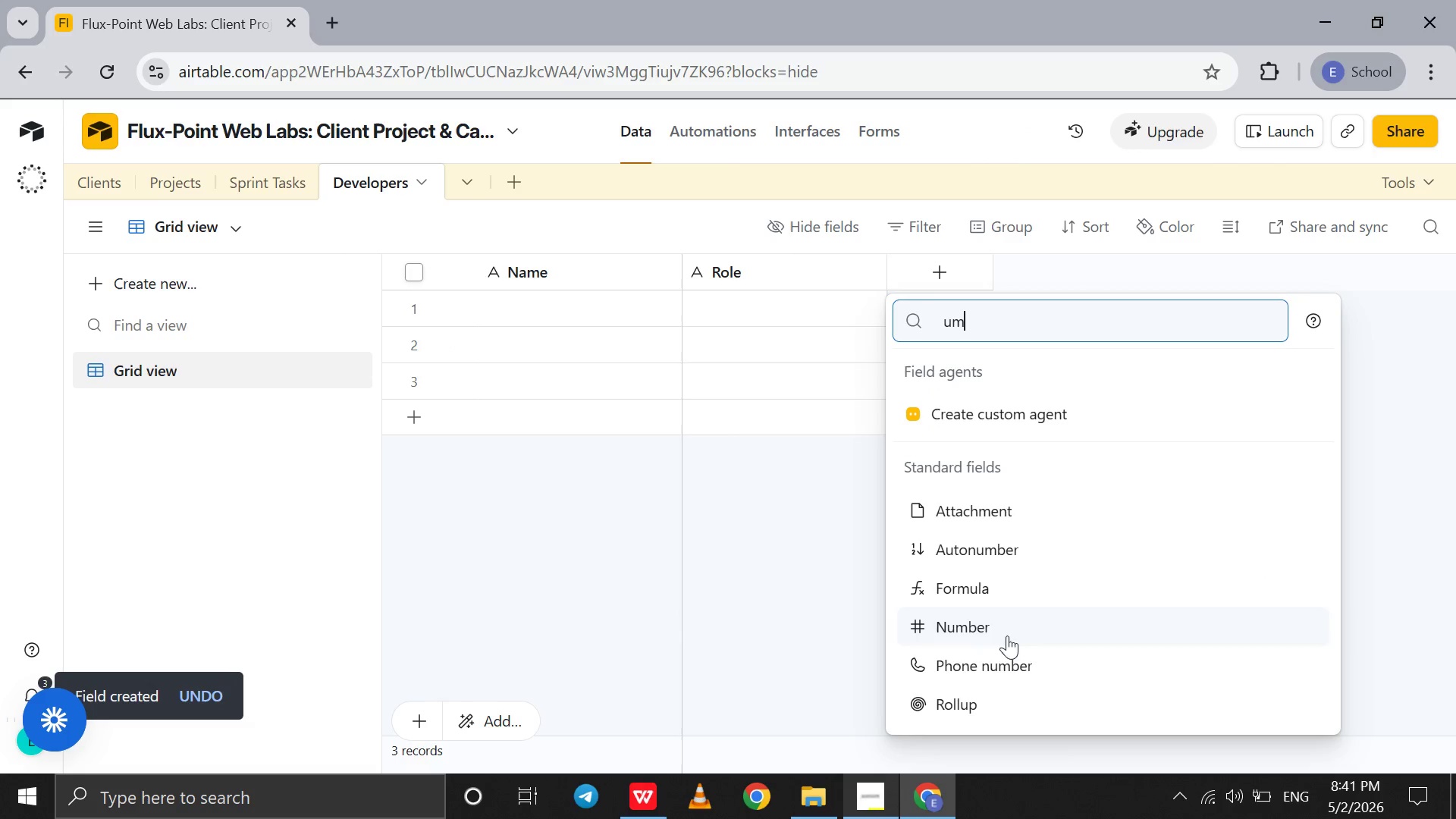 
left_click([1005, 629])
 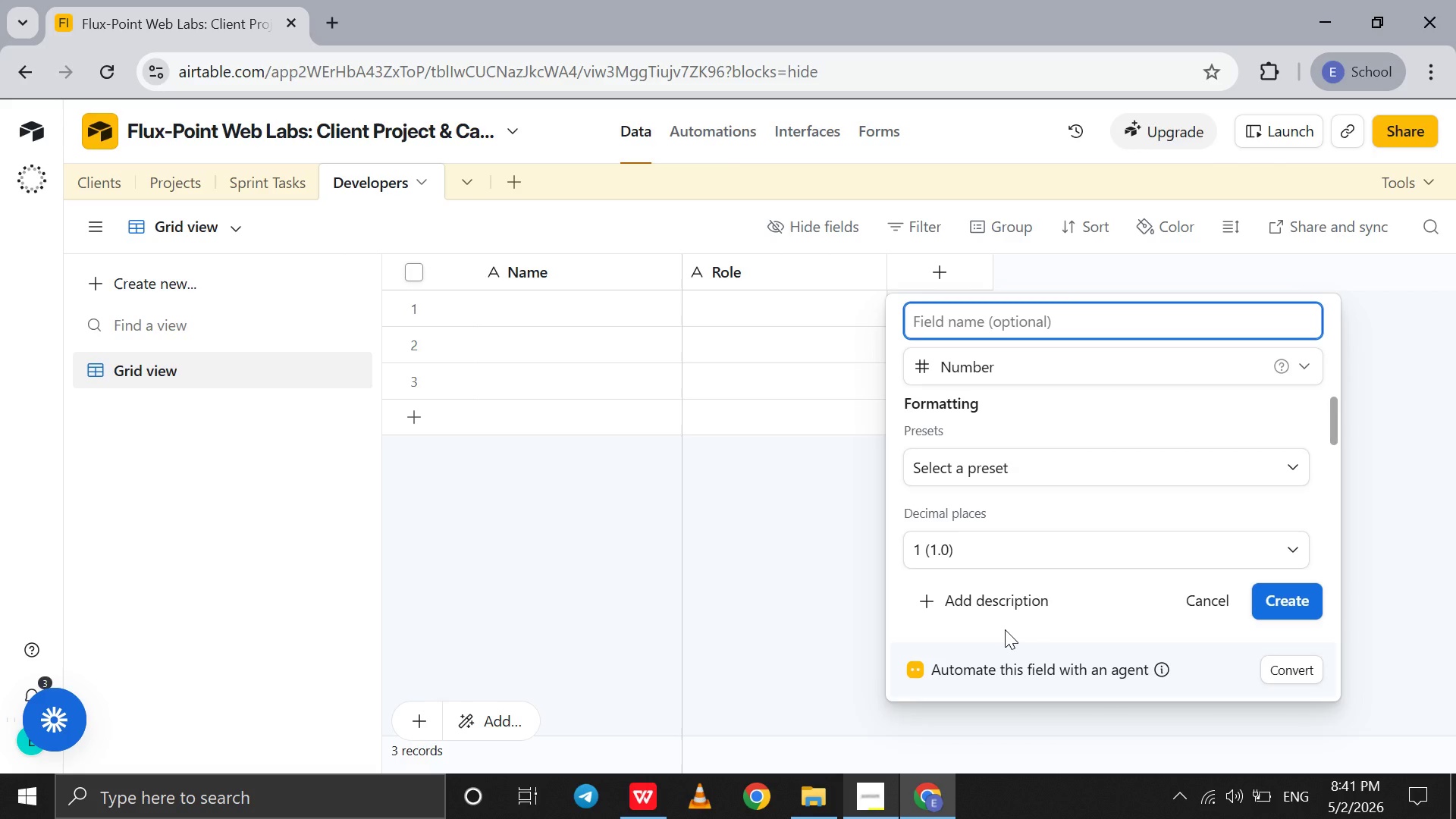 
type(Hourly Ratw)
key(Backspace)
type(e)
 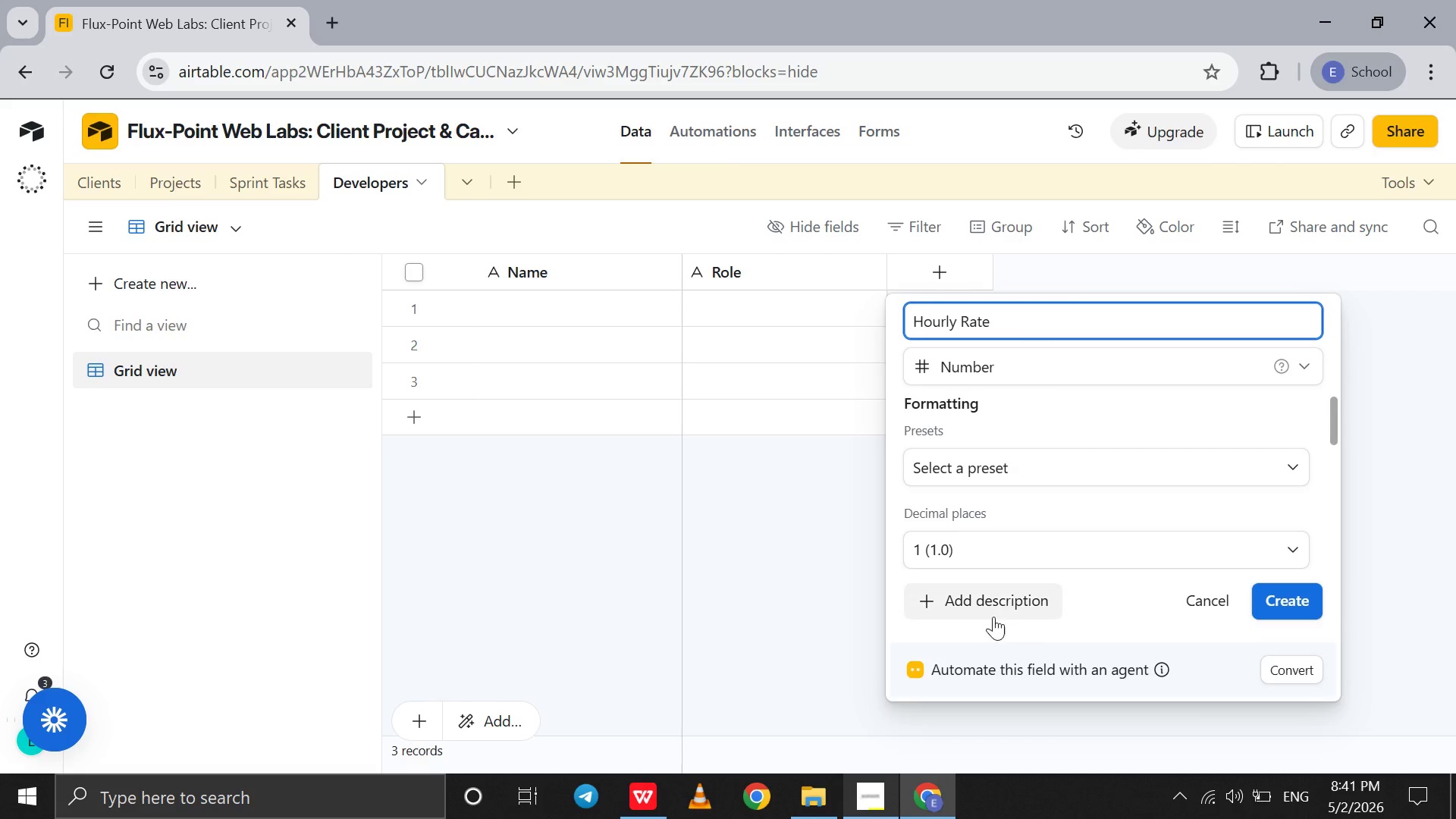 
left_click([976, 561])
 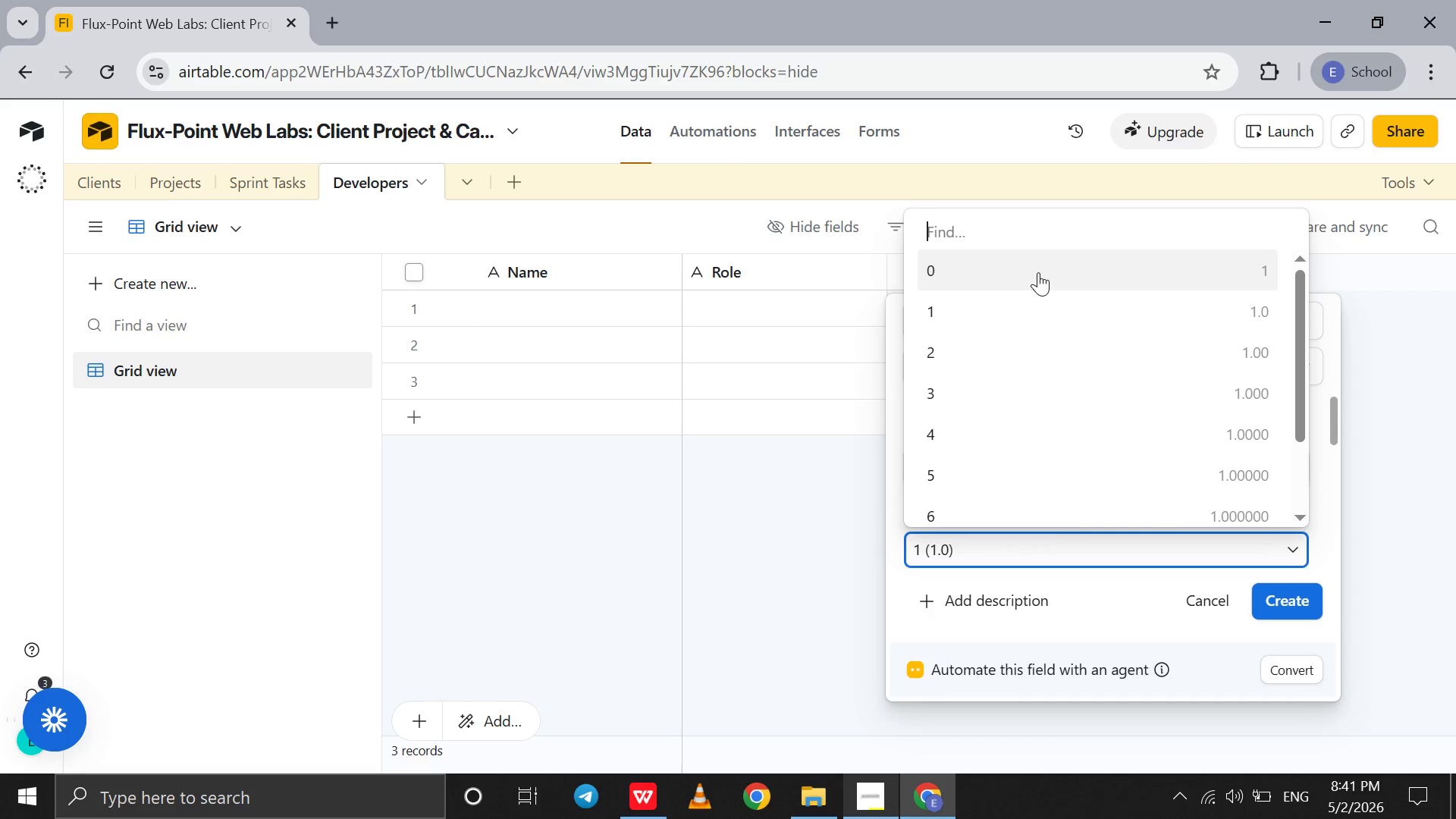 
left_click([1038, 272])
 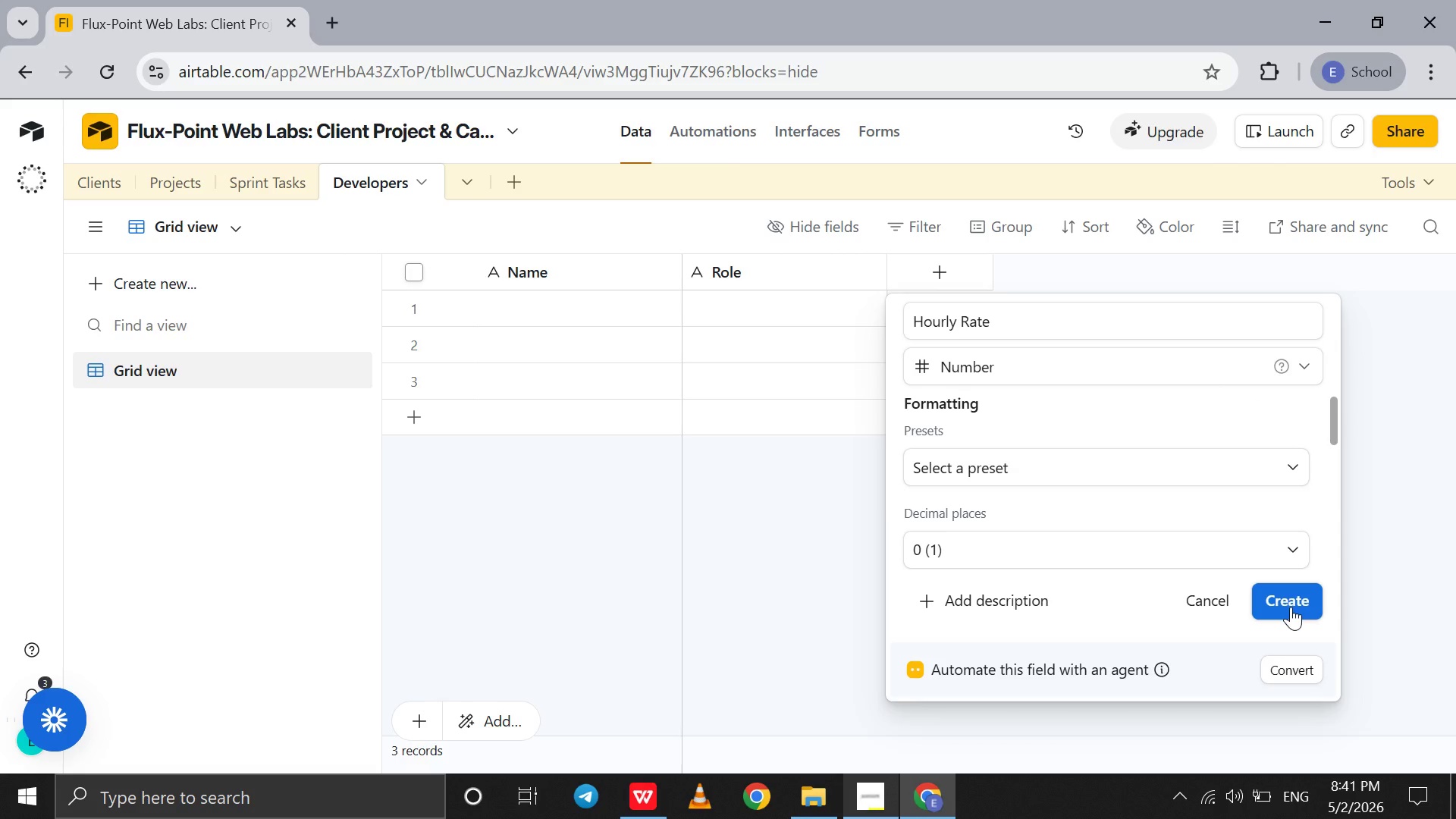 
left_click([1291, 607])
 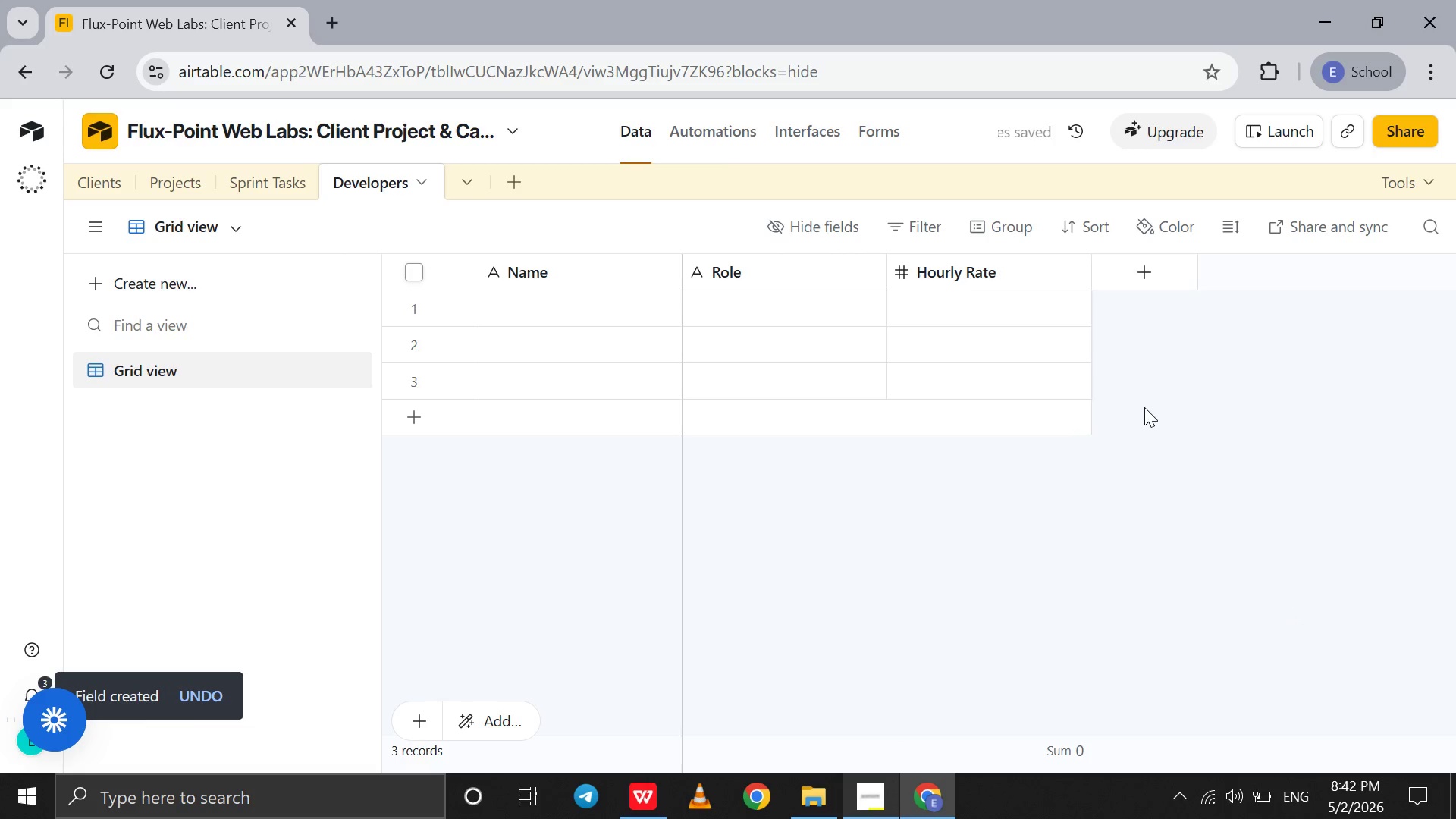 
left_click([1131, 275])
 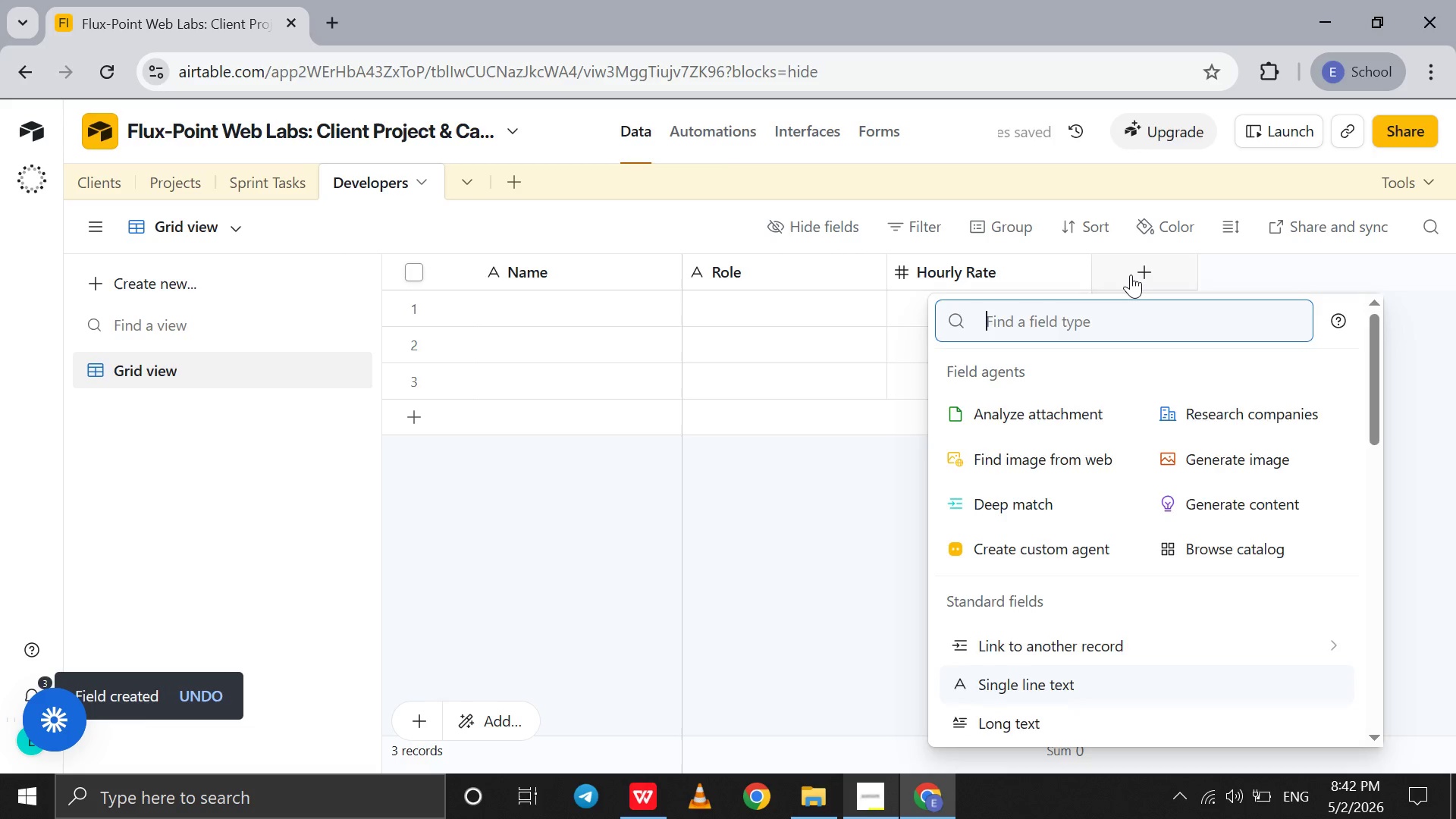 
type(nu)
 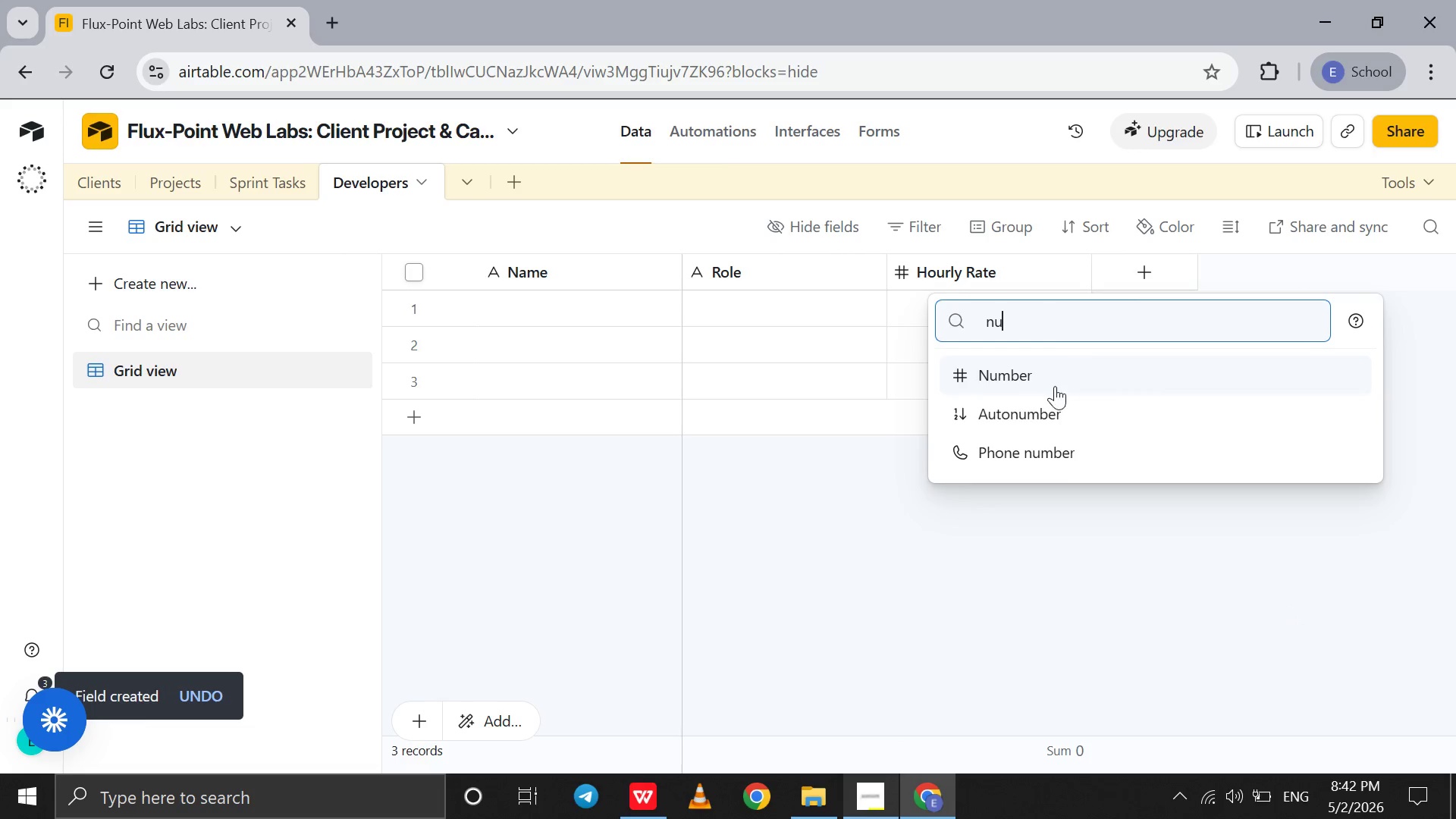 
left_click([1054, 388])
 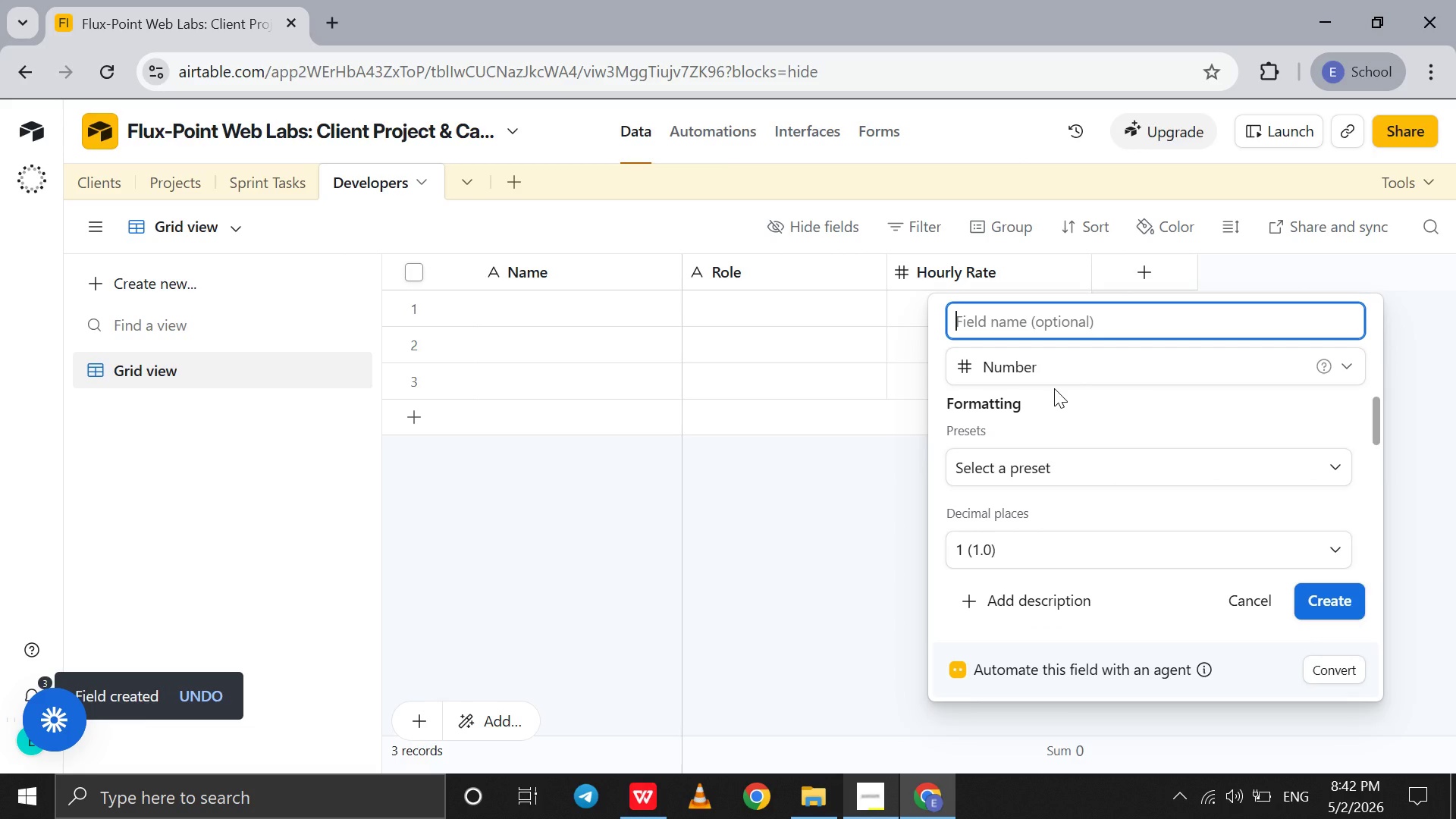 
type(Weekely )
 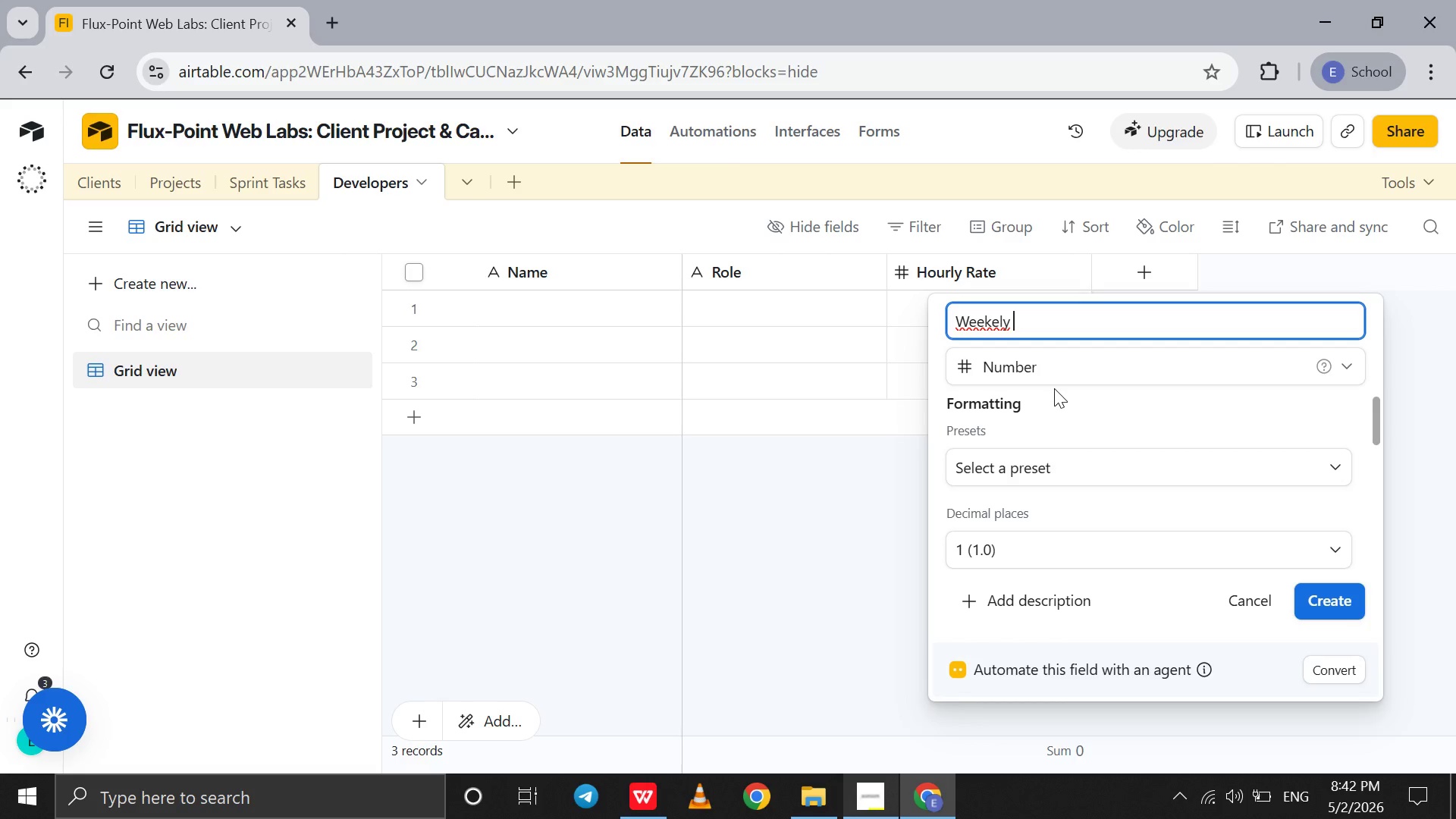 
key(ArrowLeft)
 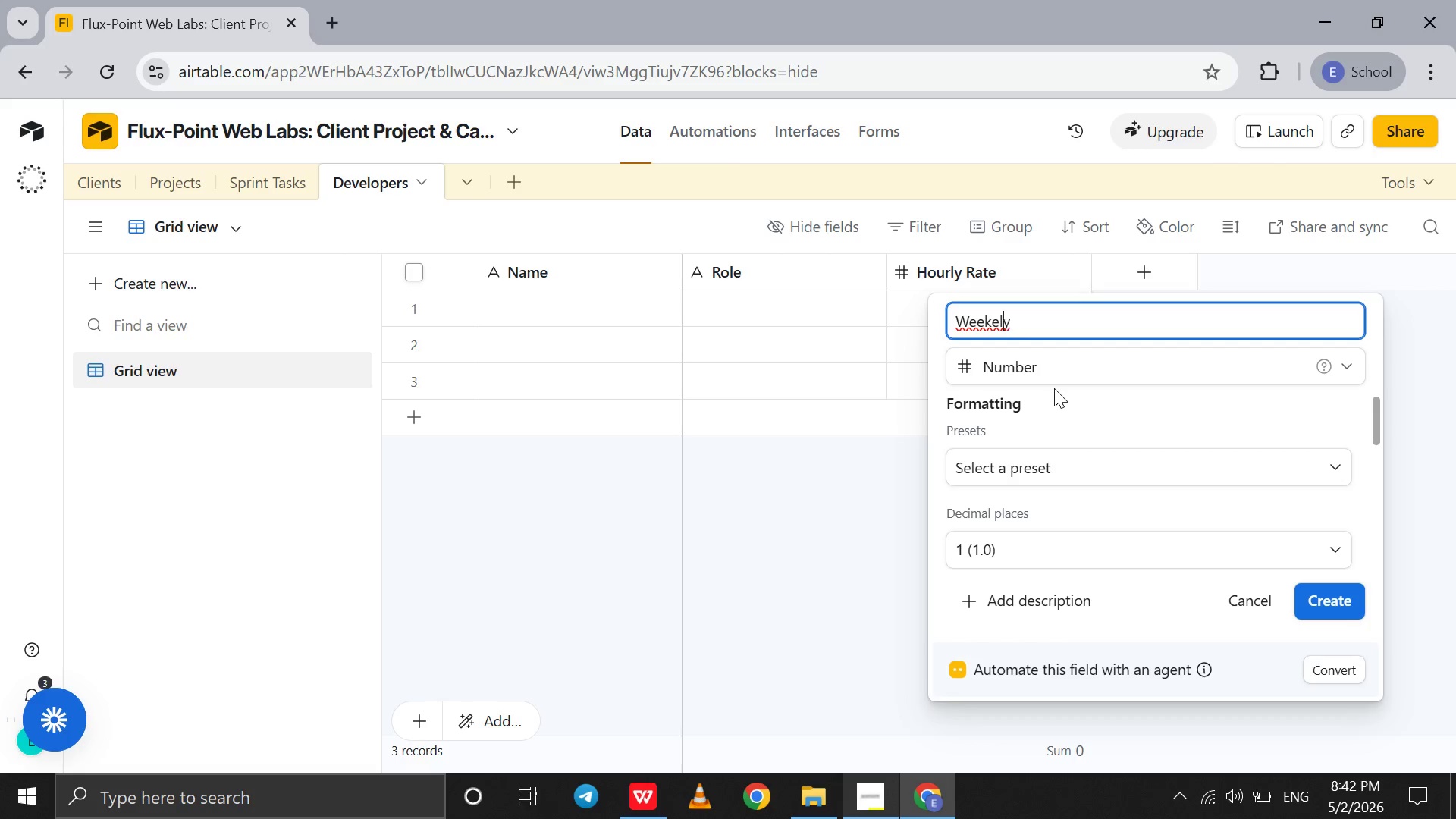 
key(ArrowLeft)
 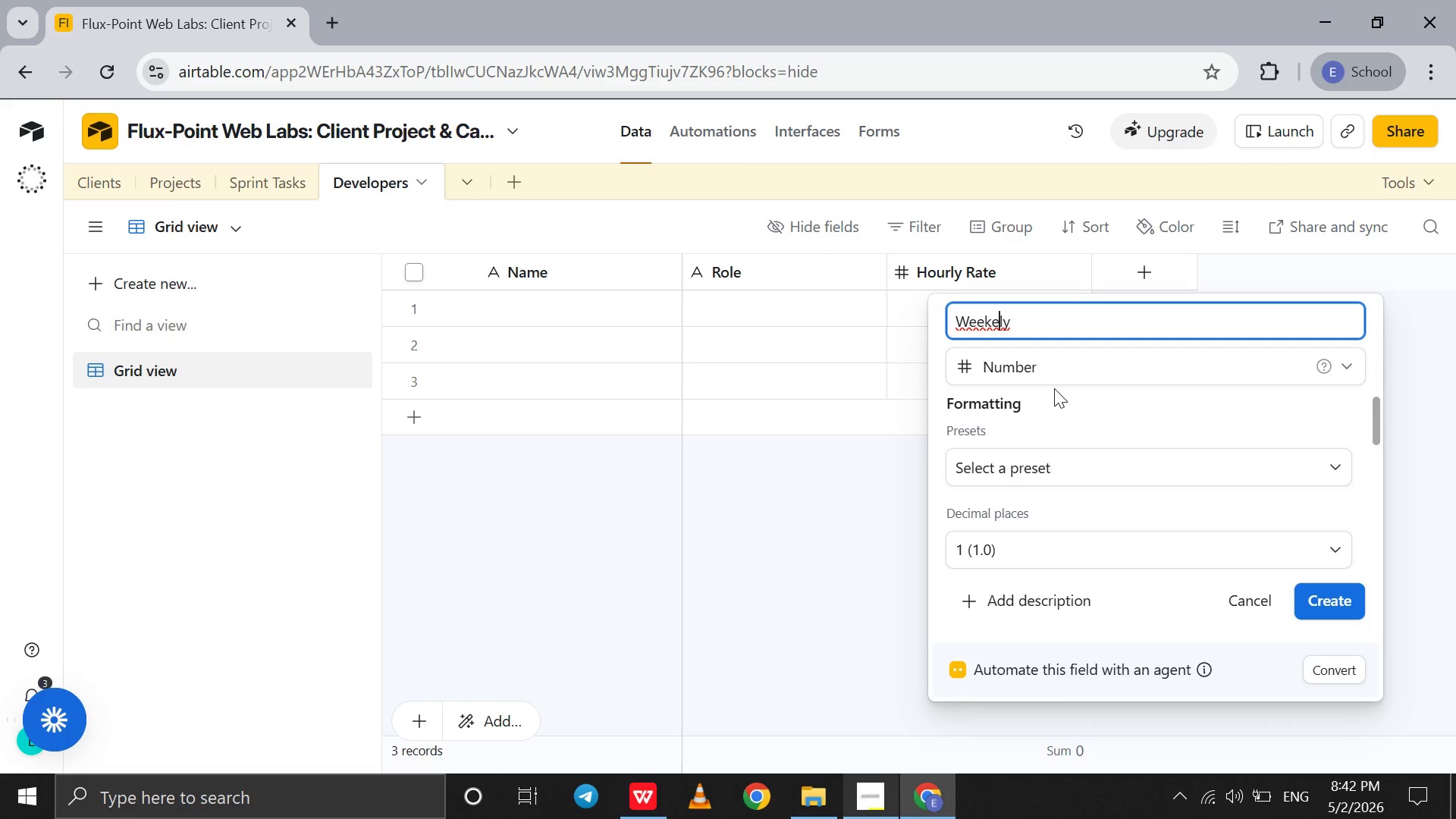 
key(ArrowLeft)
 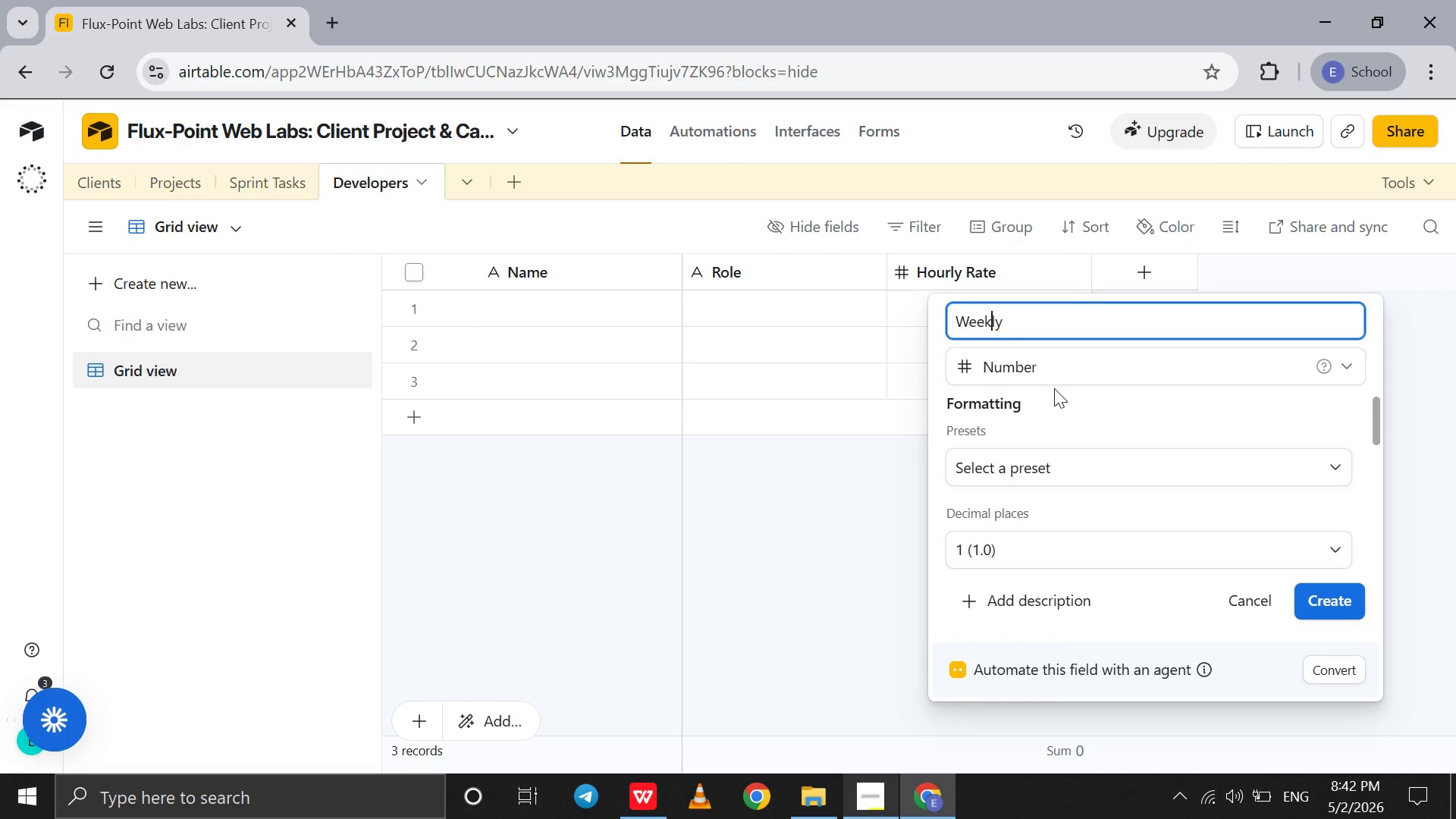 
key(Backspace)
 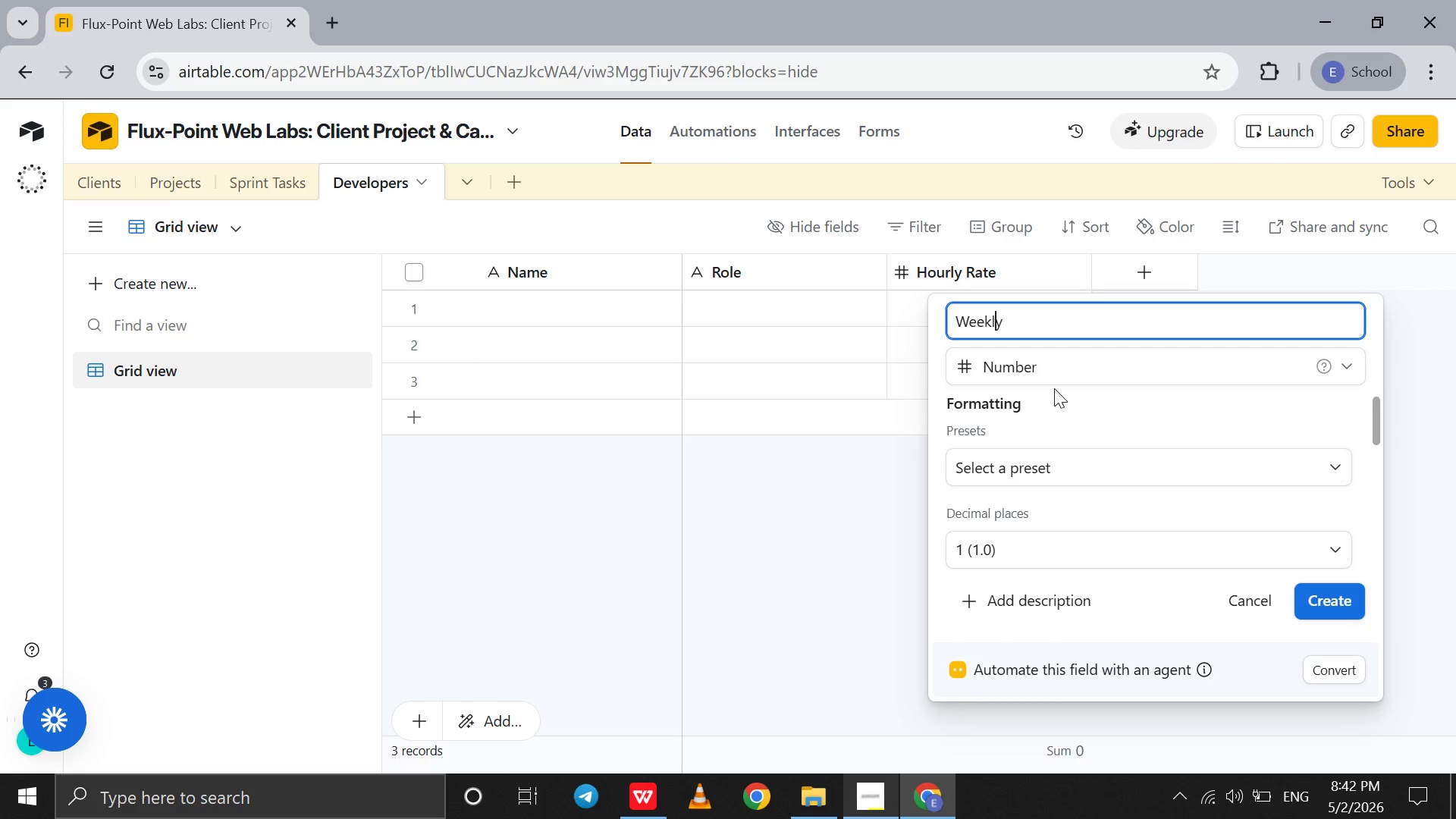 
key(ArrowRight)
 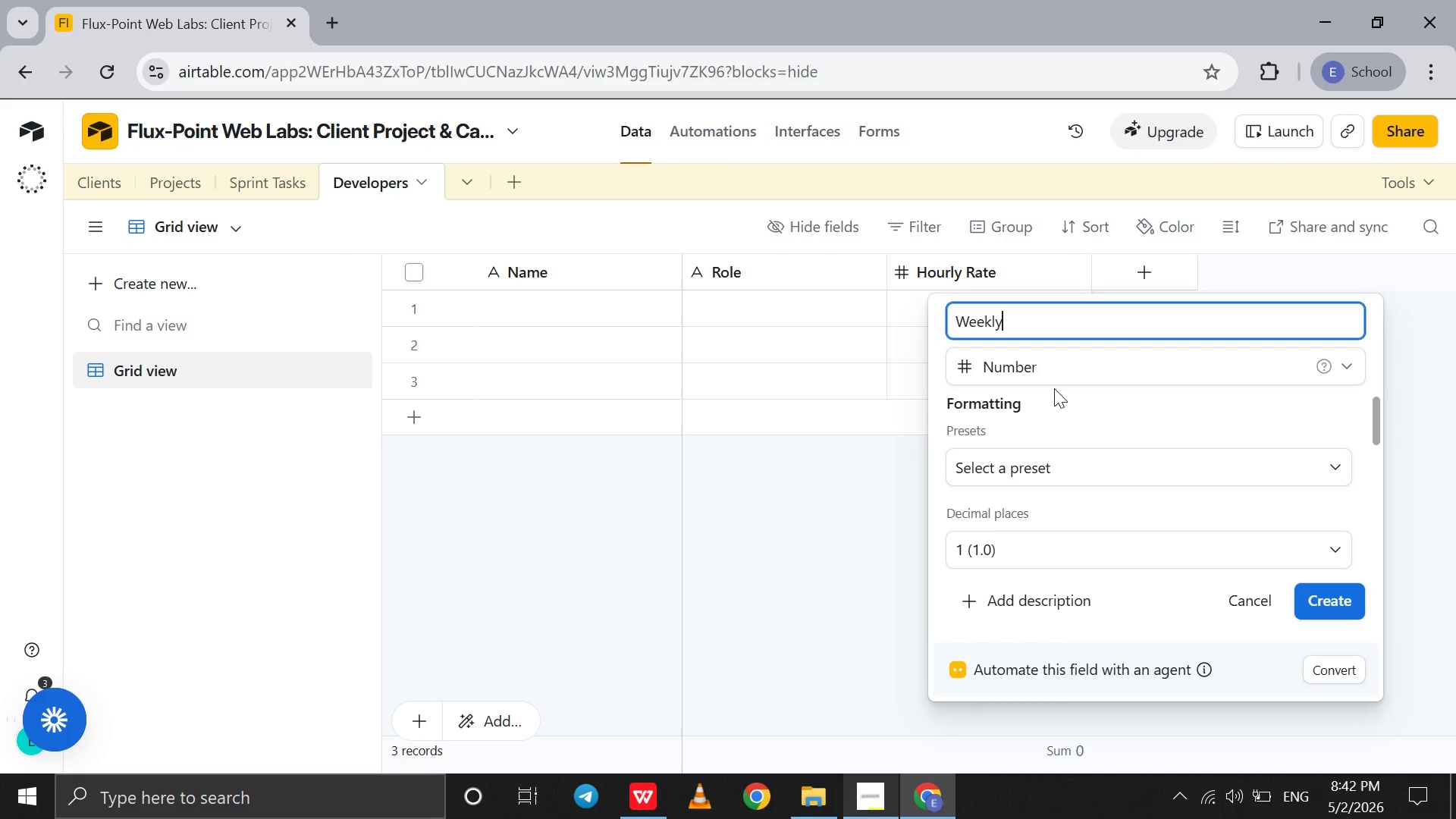 
key(ArrowRight)
 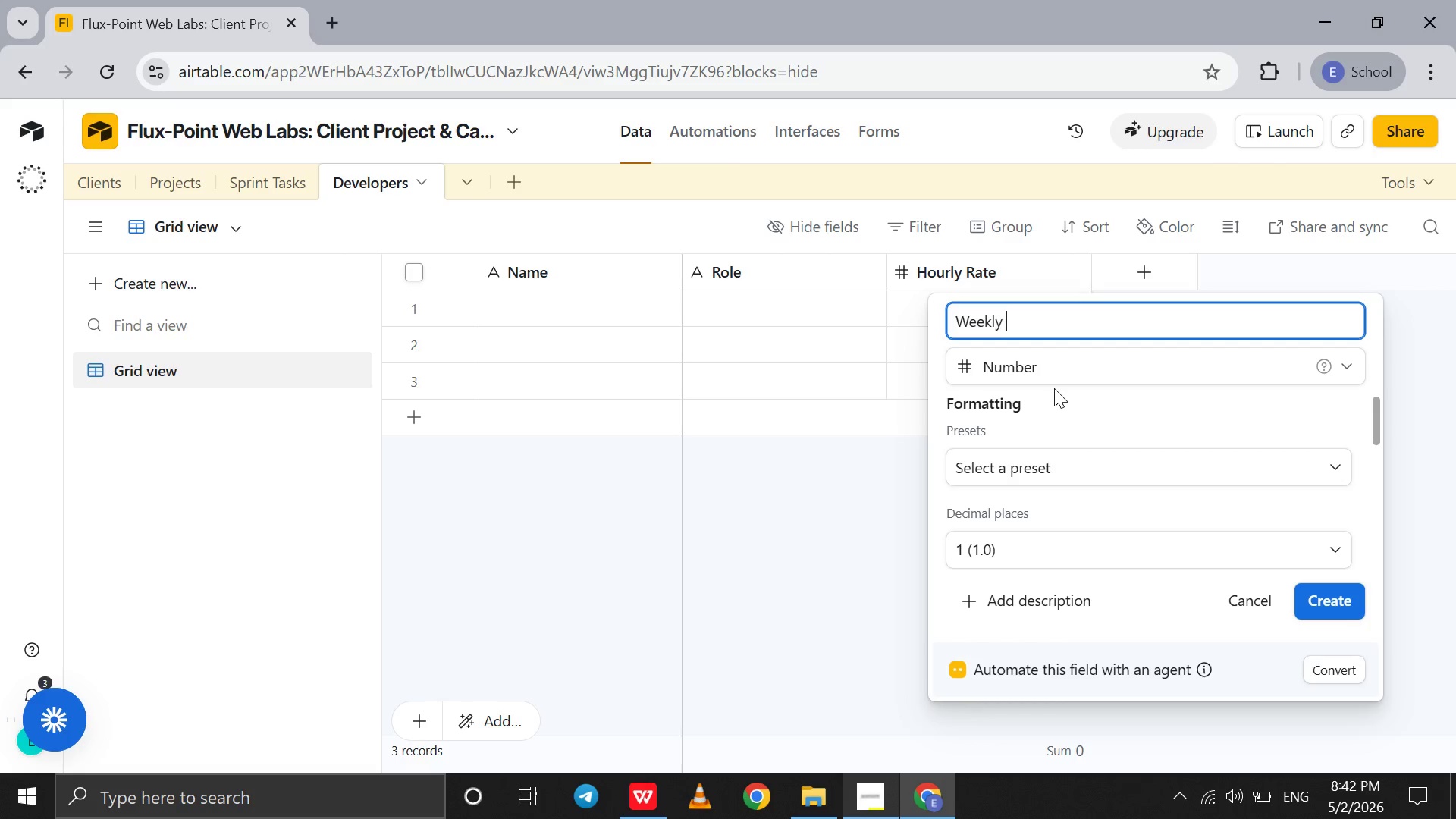 
type( Capacity(h)
 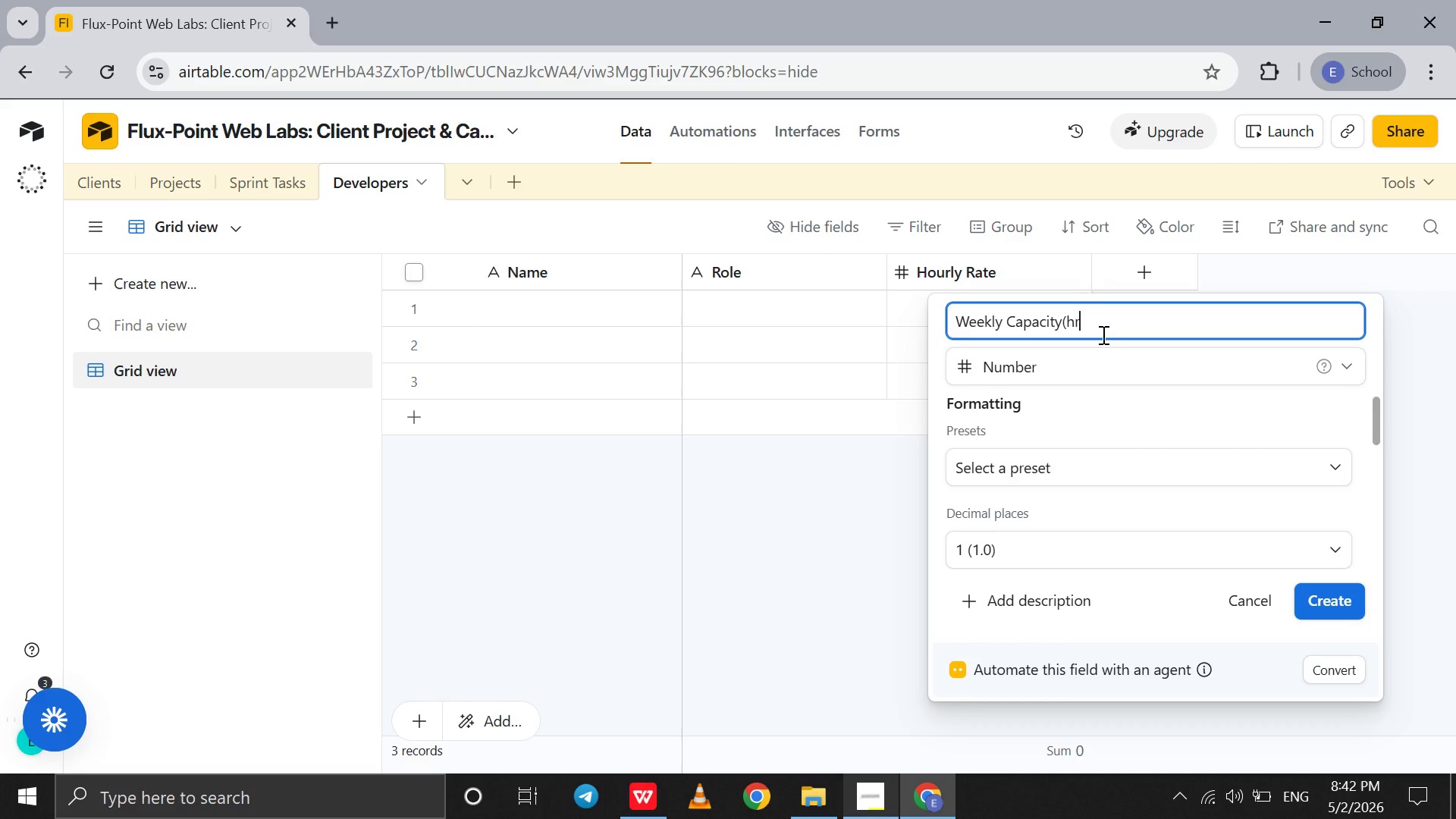 
 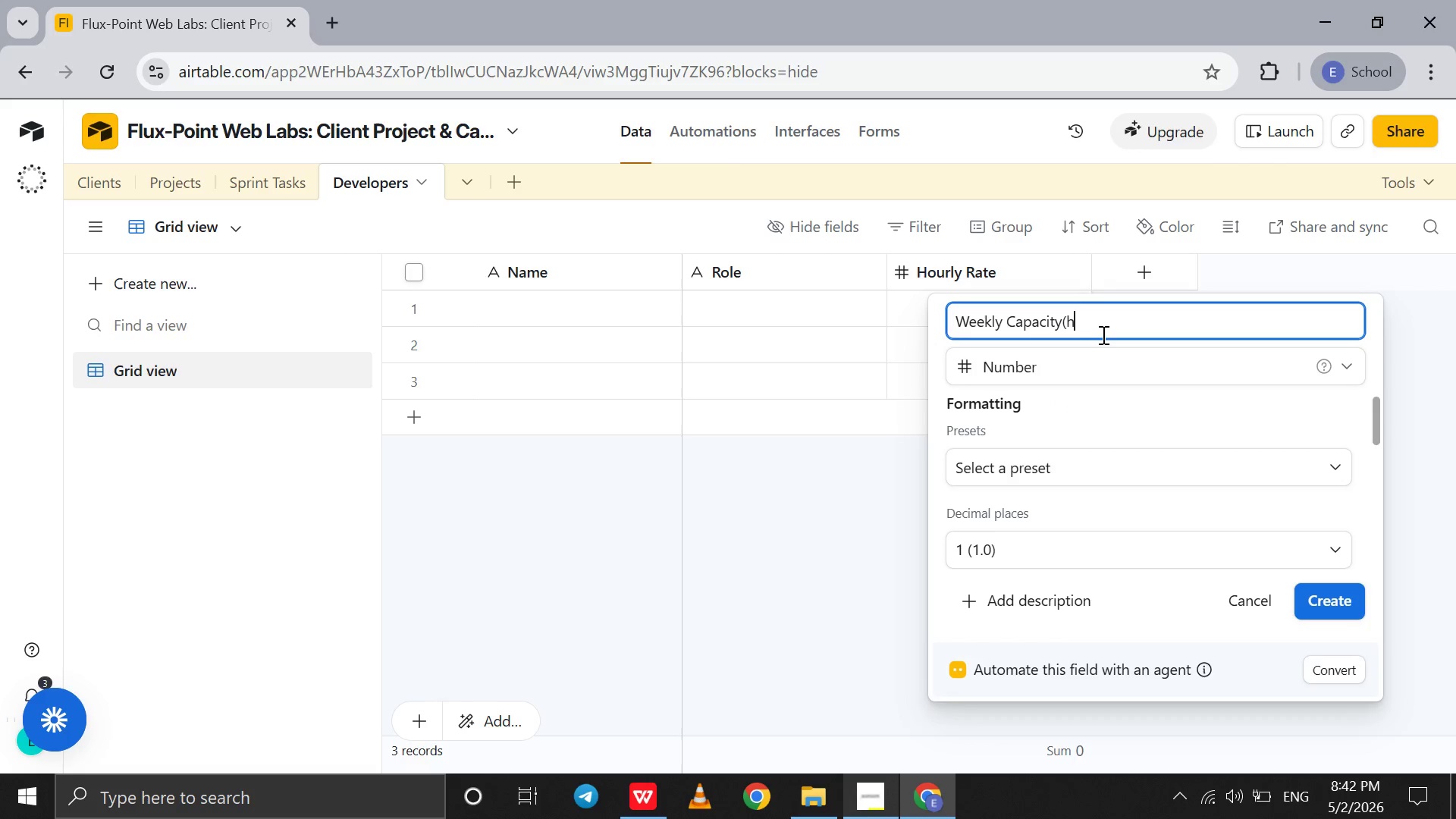 
type(rs))
 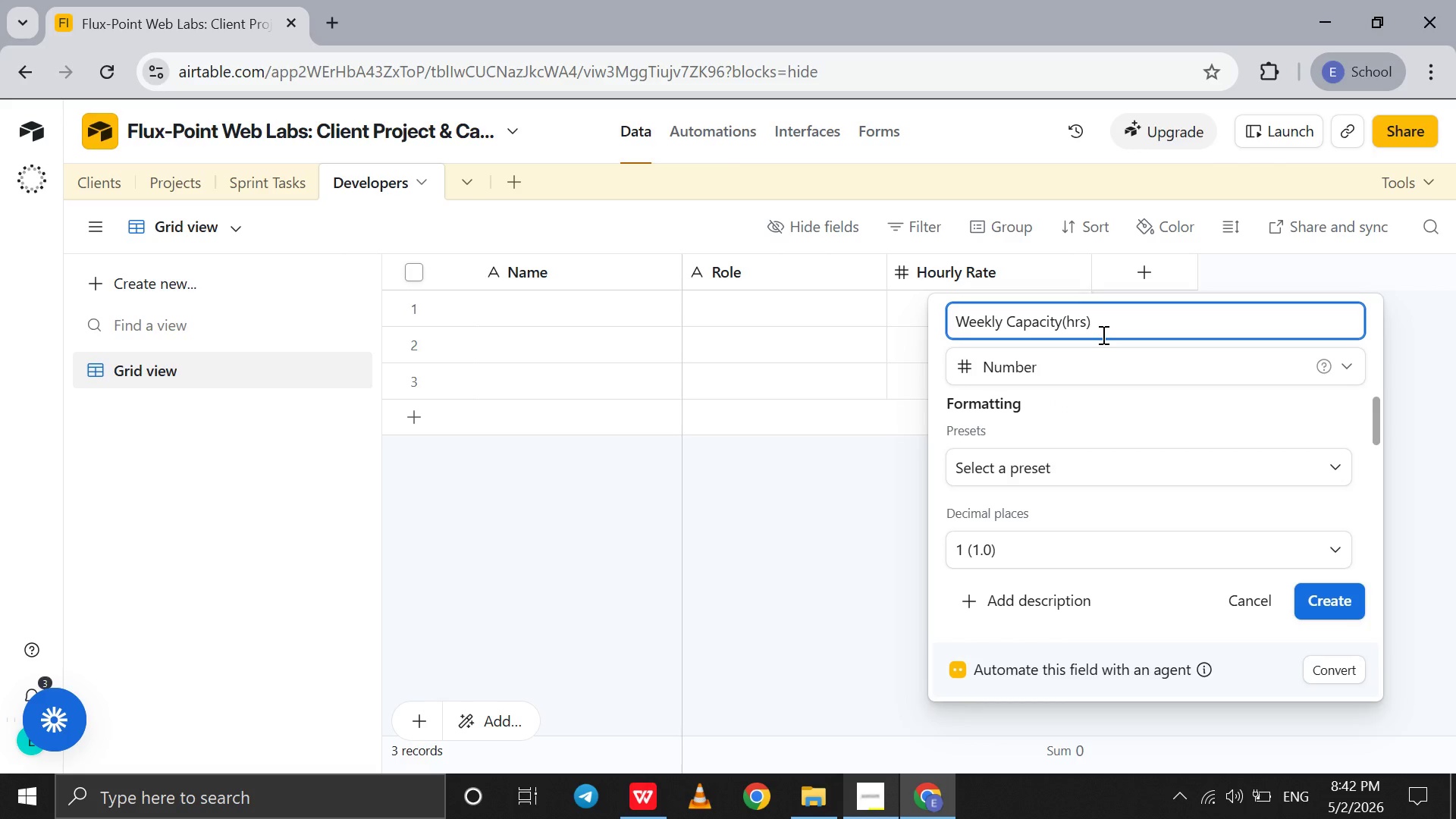 
left_click([1184, 538])
 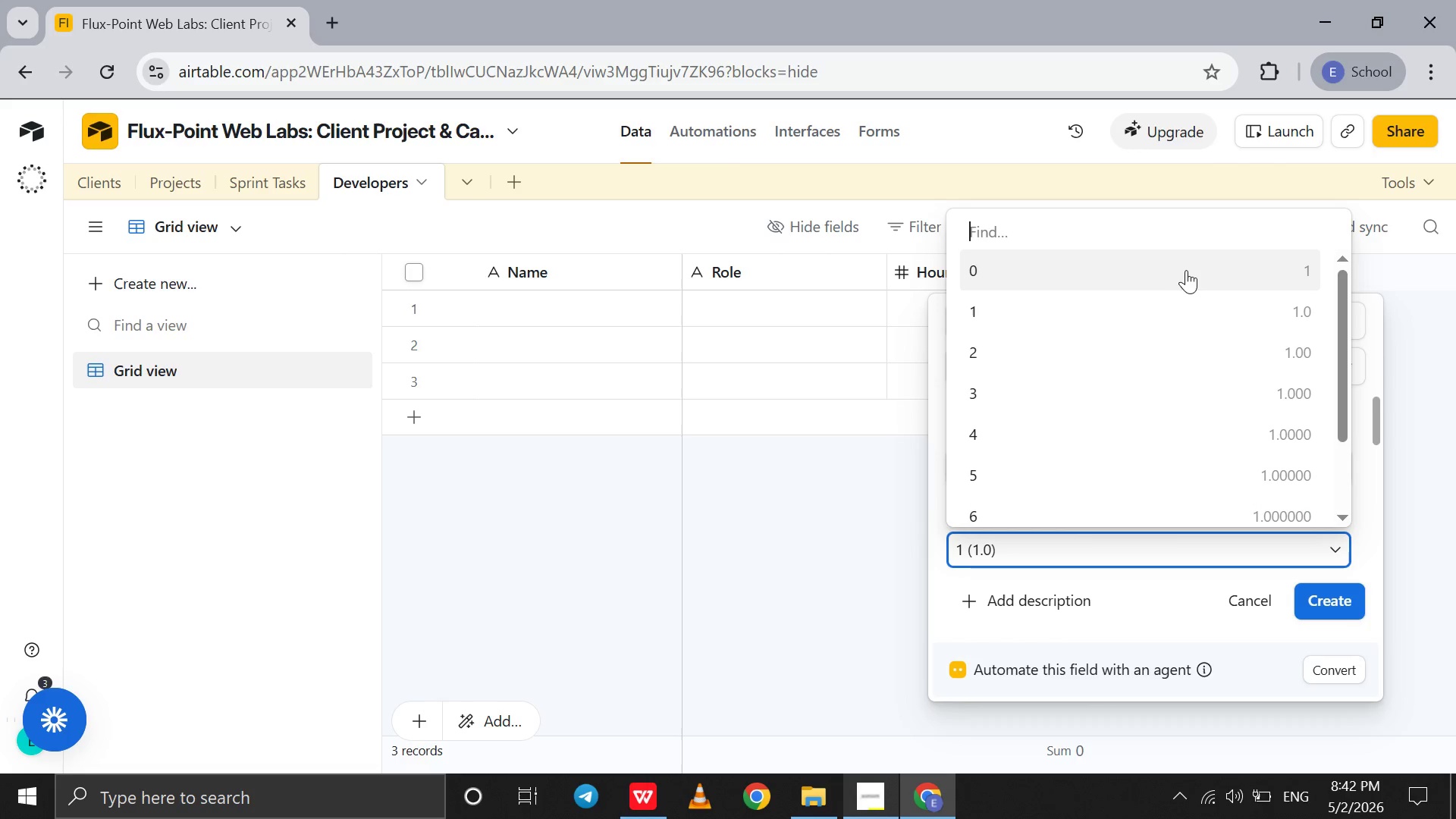 
left_click([1191, 265])
 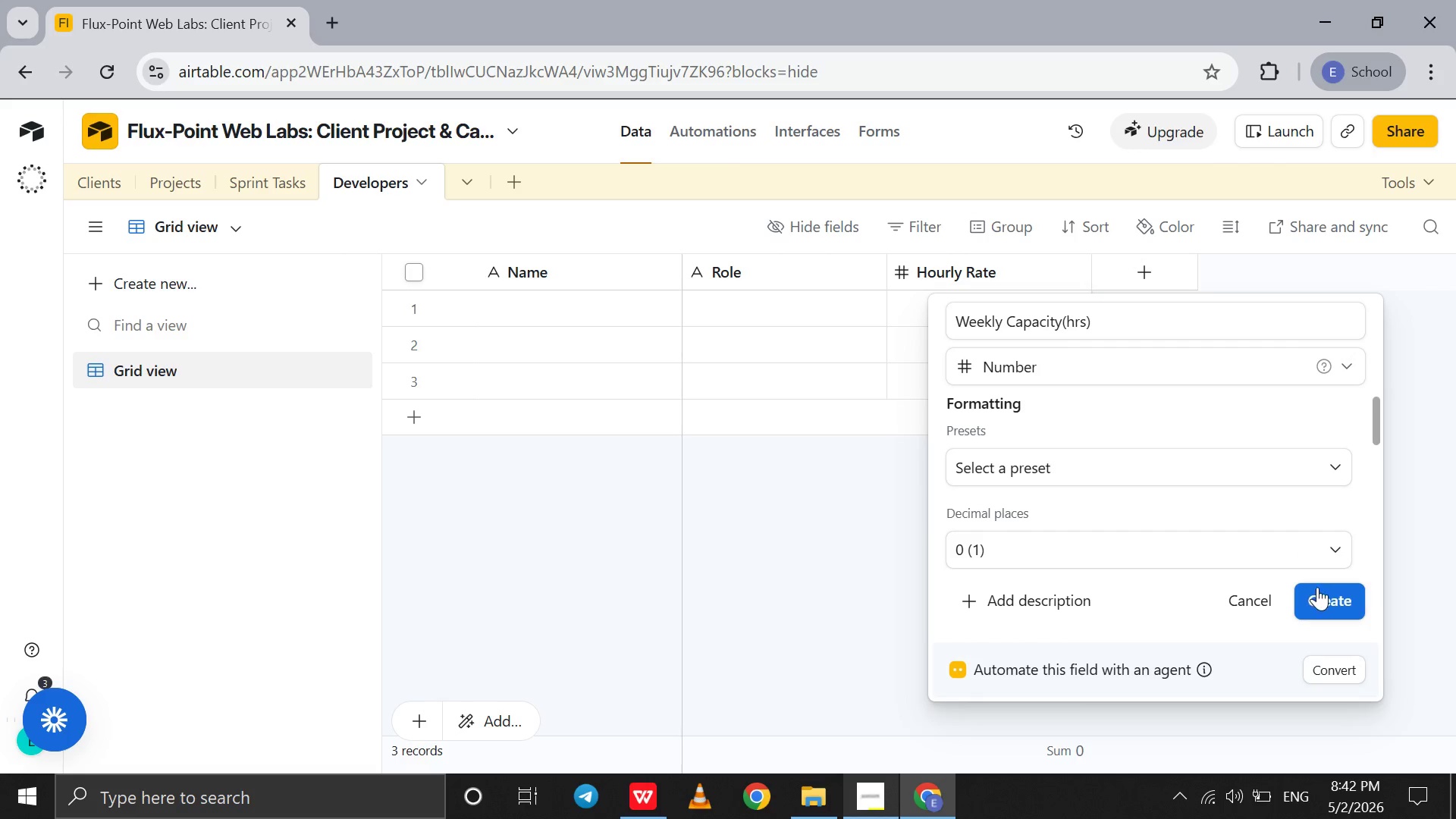 
left_click([1317, 587])
 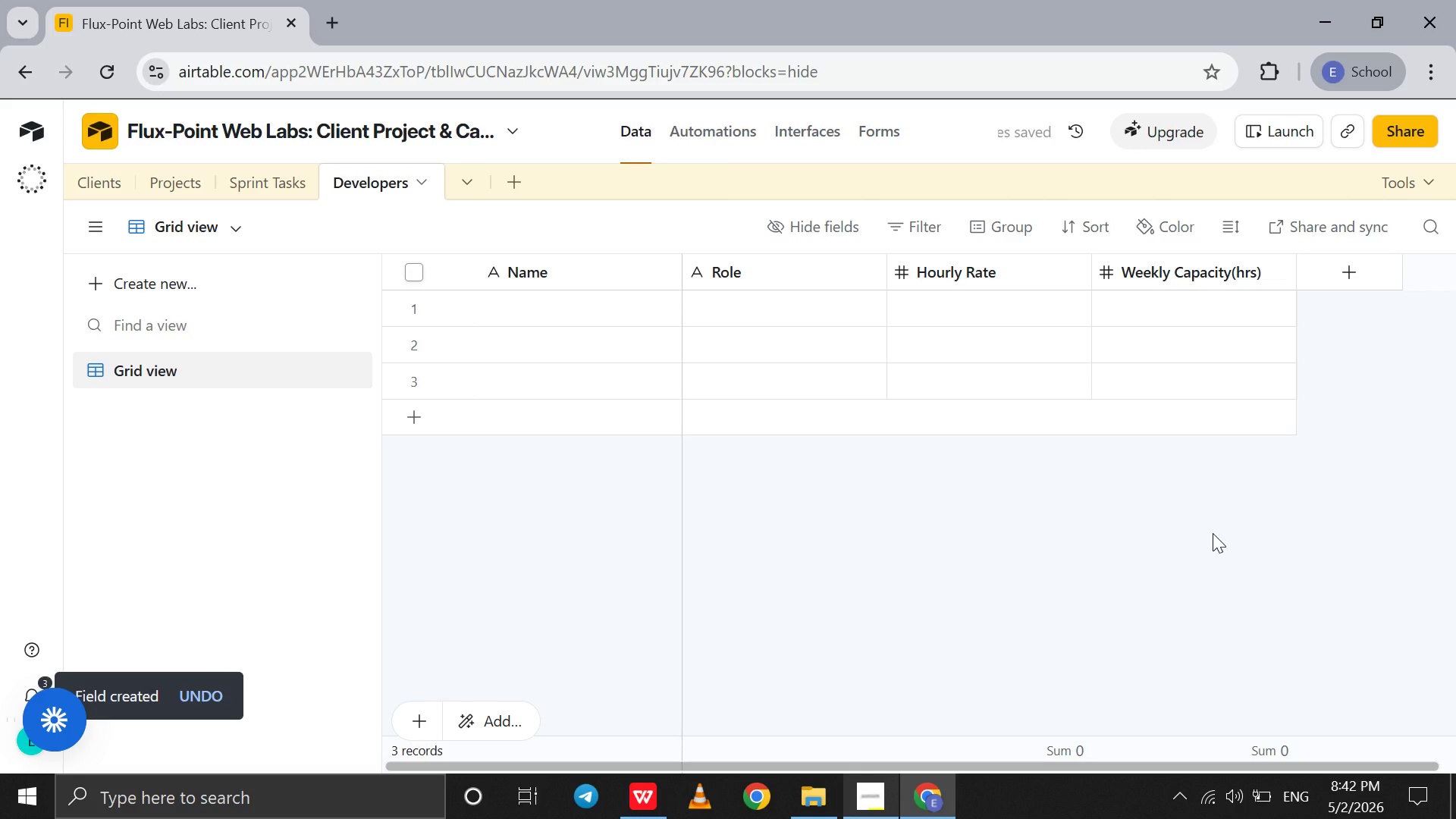 
scroll: coordinate [1213, 533], scroll_direction: down, amount: 2.0
 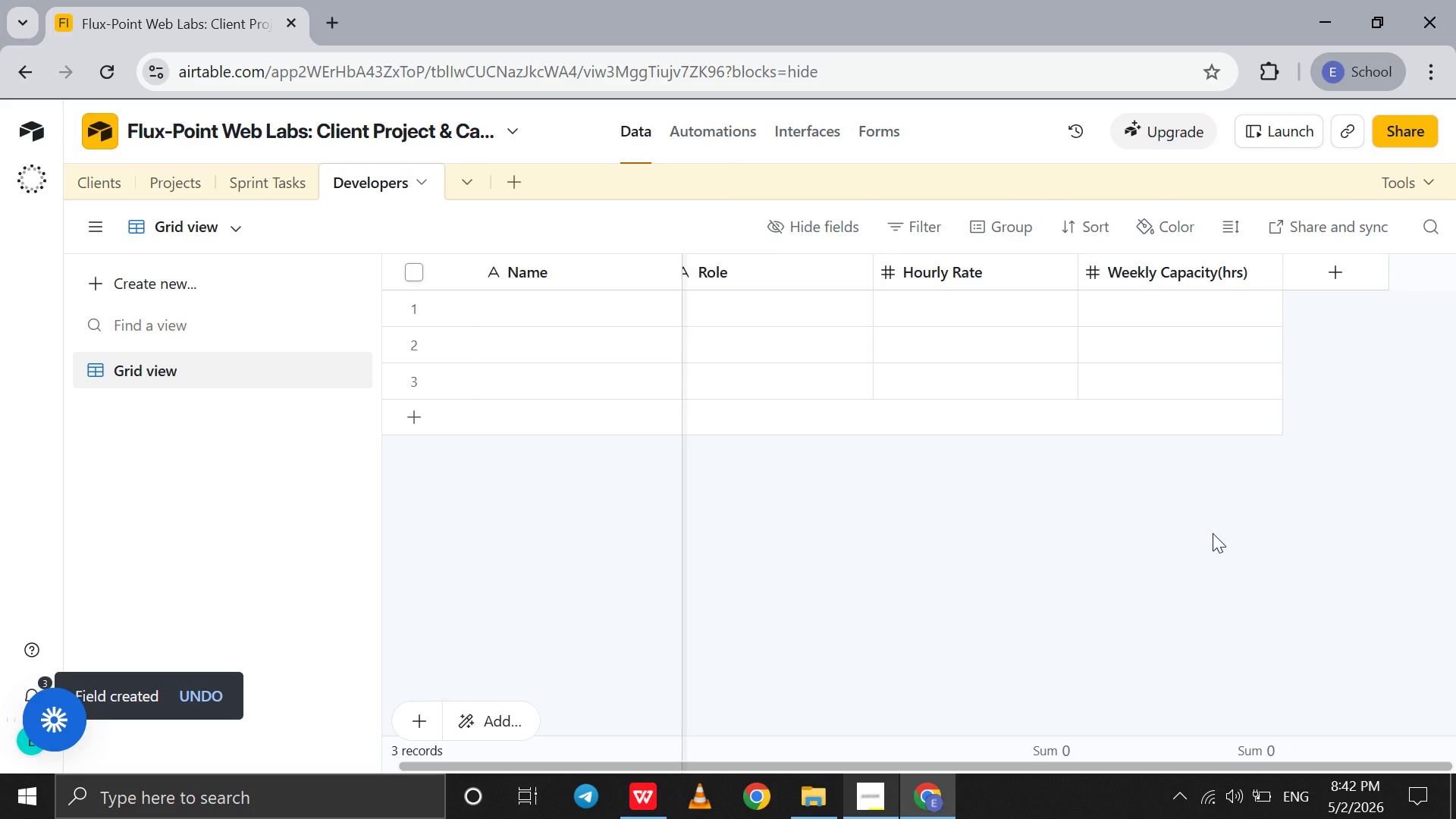 
wait(8.16)
 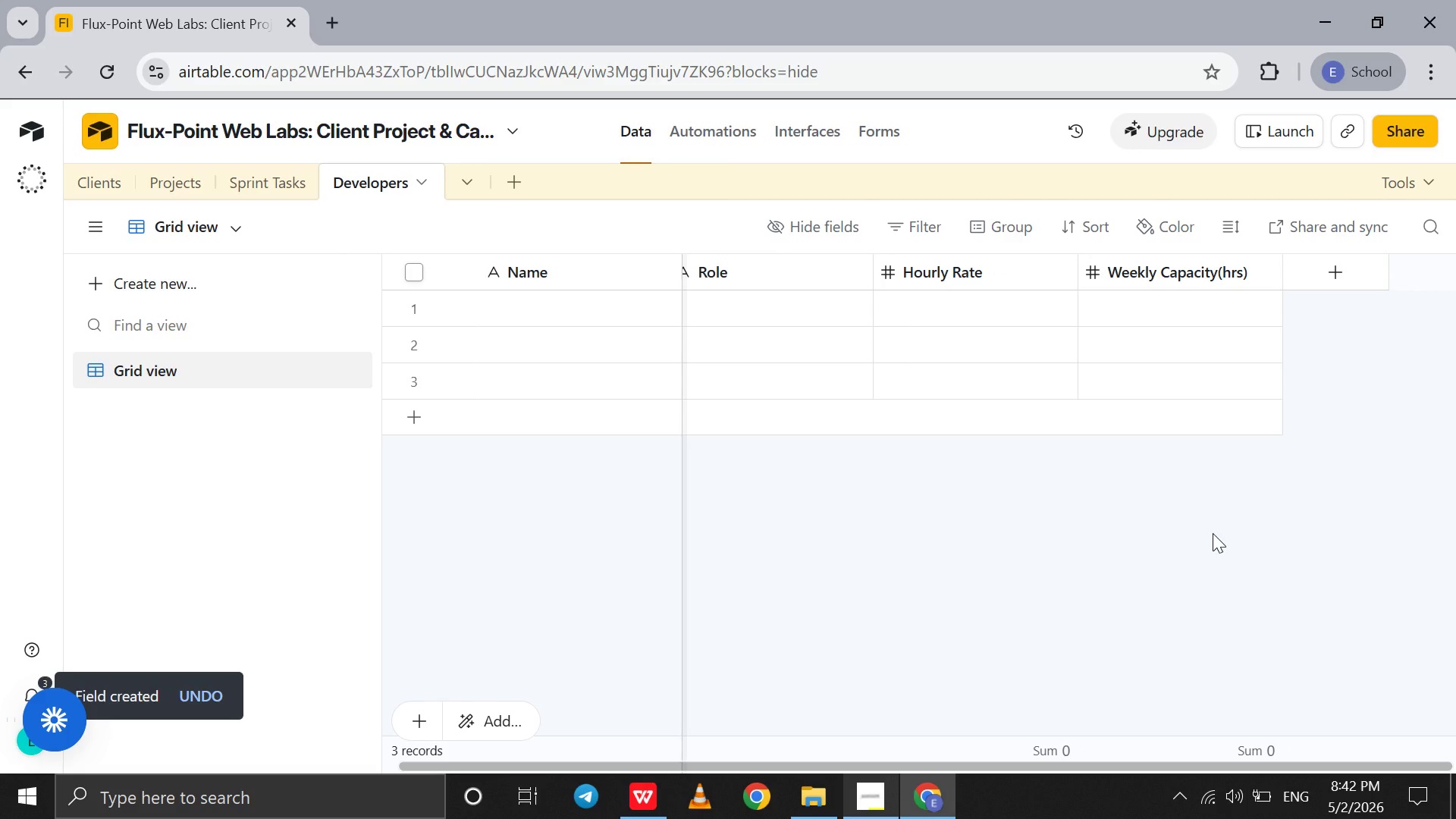 
scroll: coordinate [1213, 533], scroll_direction: up, amount: 35.0
 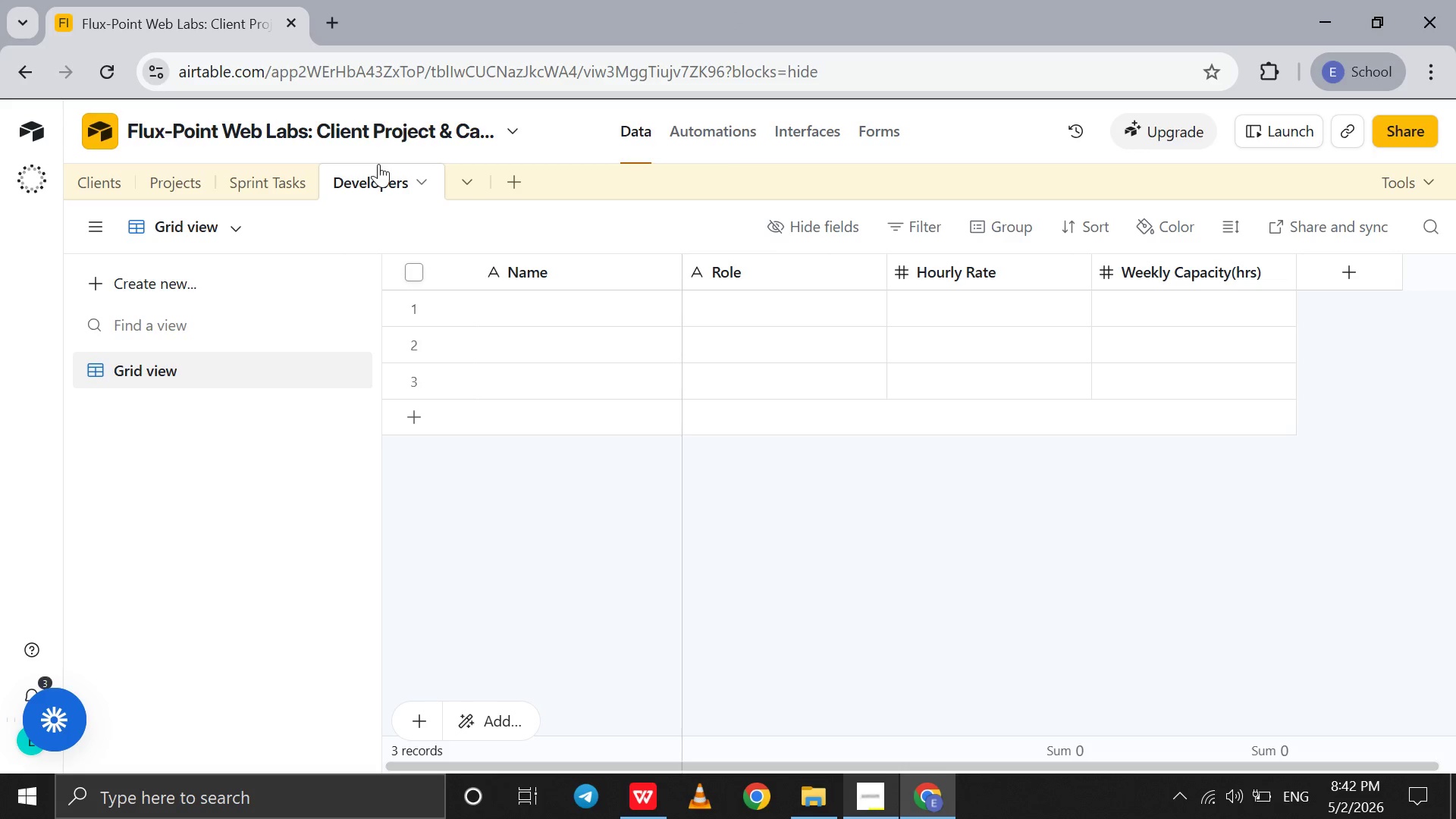 
left_click_drag(start_coordinate=[381, 184], to_coordinate=[250, 186])
 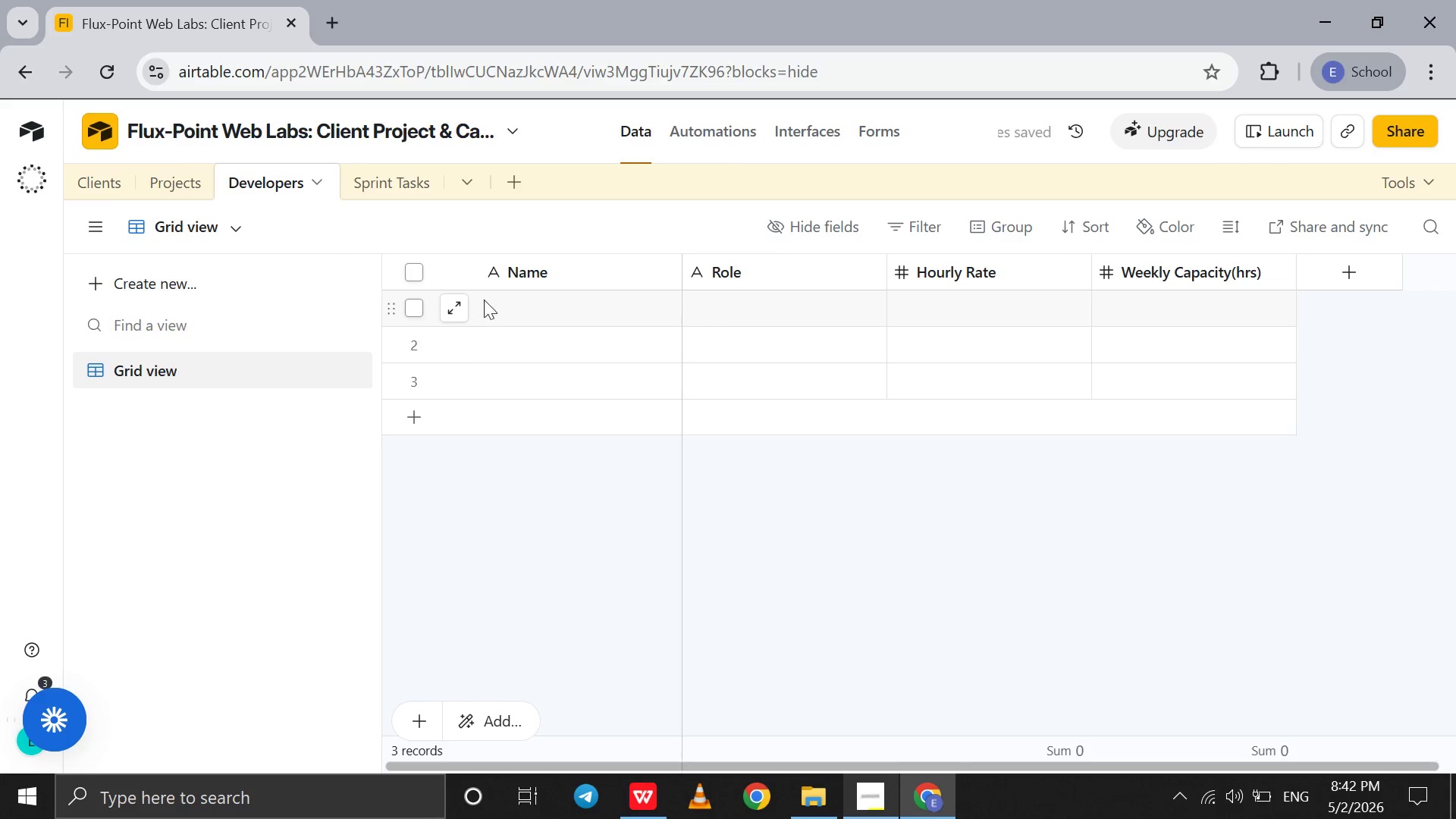 
double_click([502, 306])
 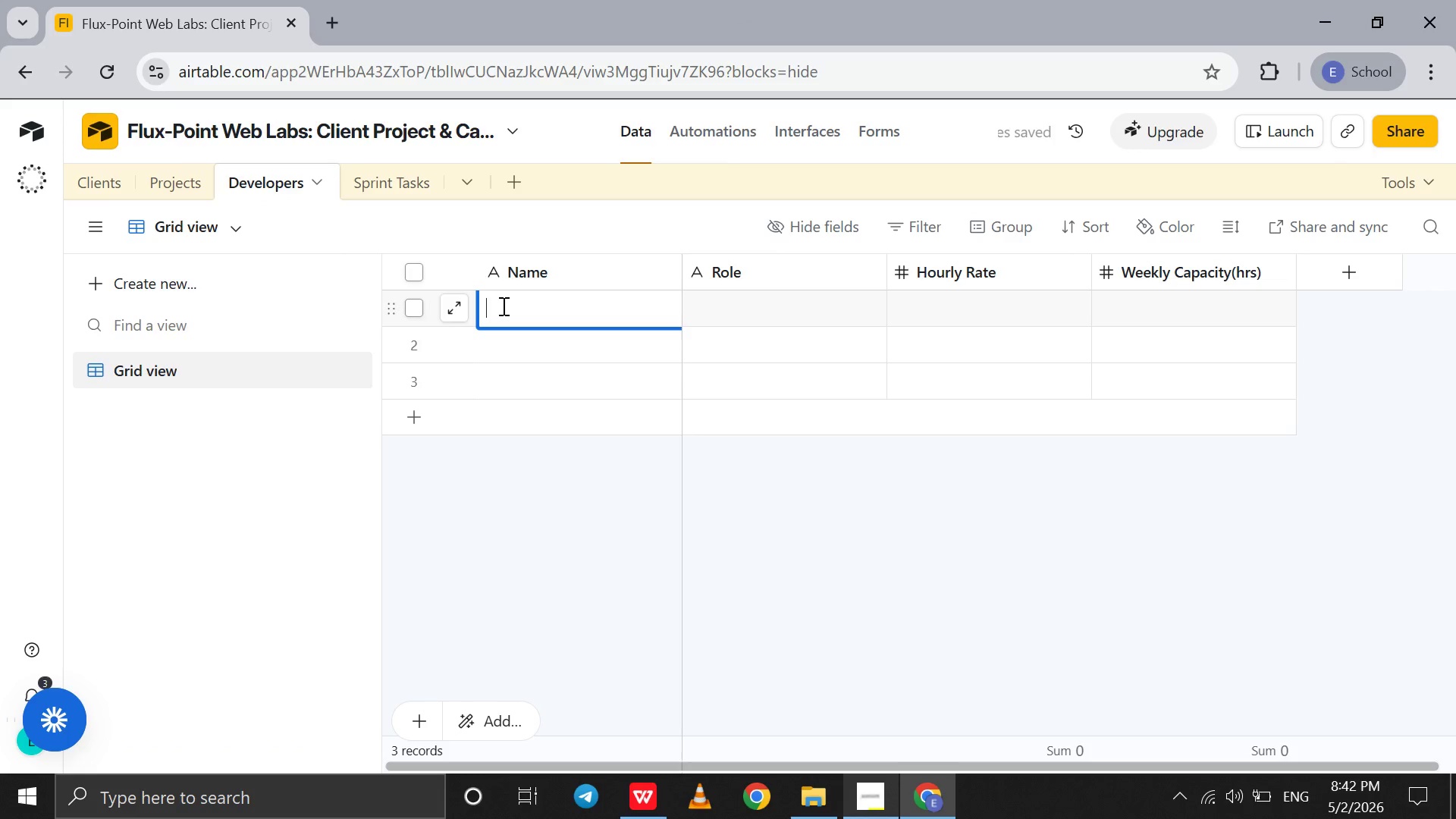 
type(Alex Rivera)
key(Tab)
type(Senior Developer)
key(Tab)
 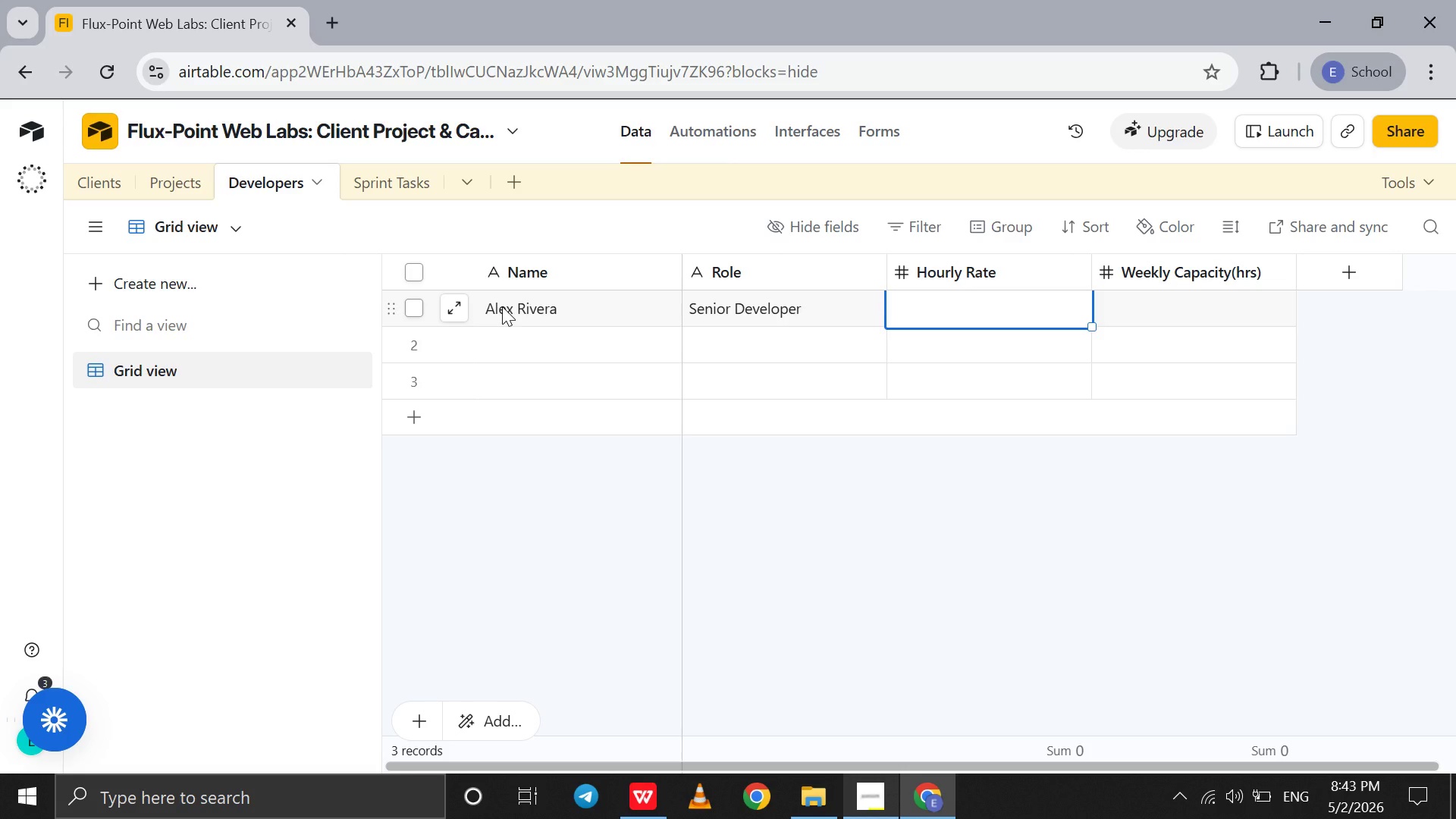 
type(60)
key(Tab)
type(40)
 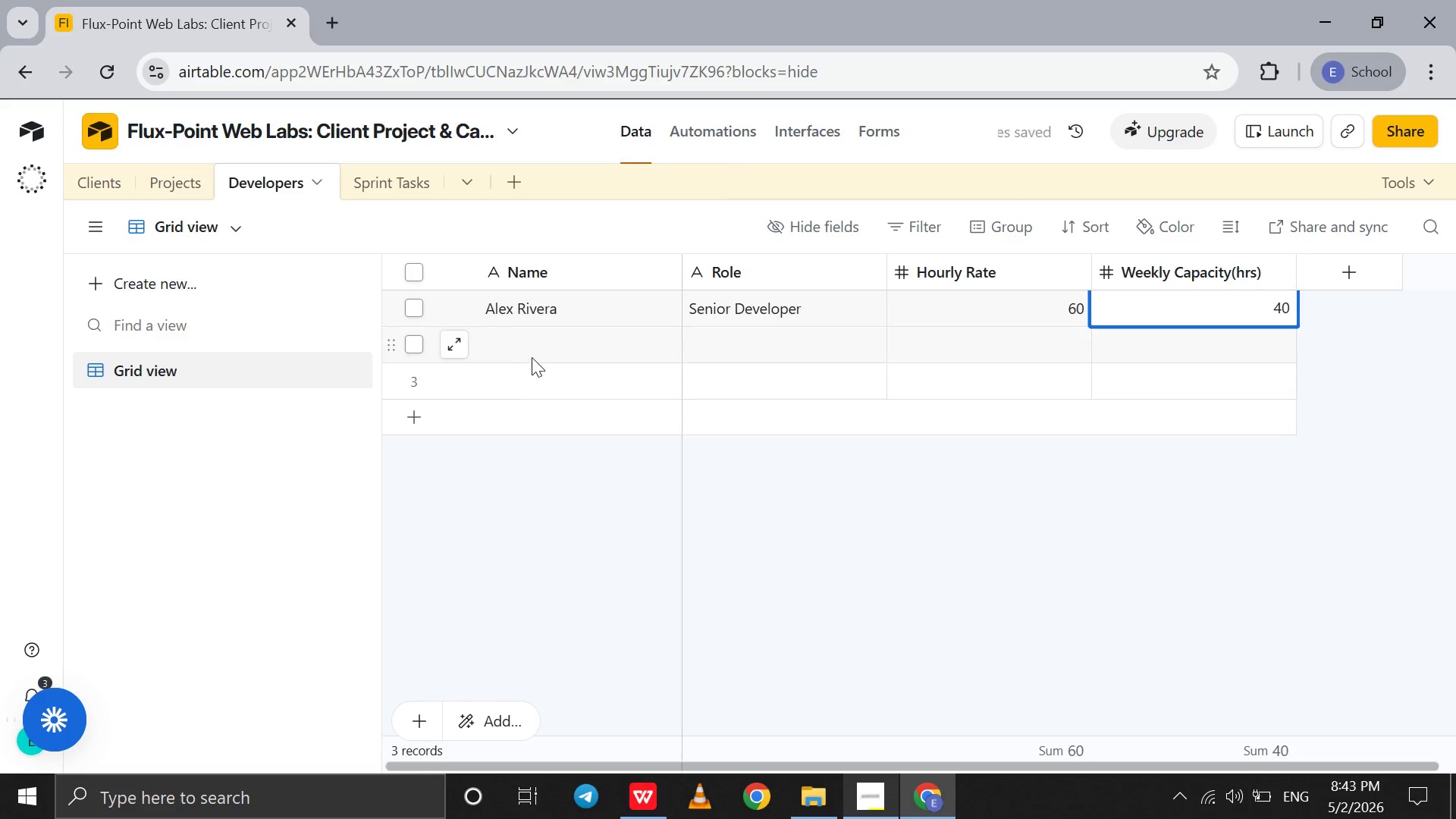 
double_click([535, 353])
 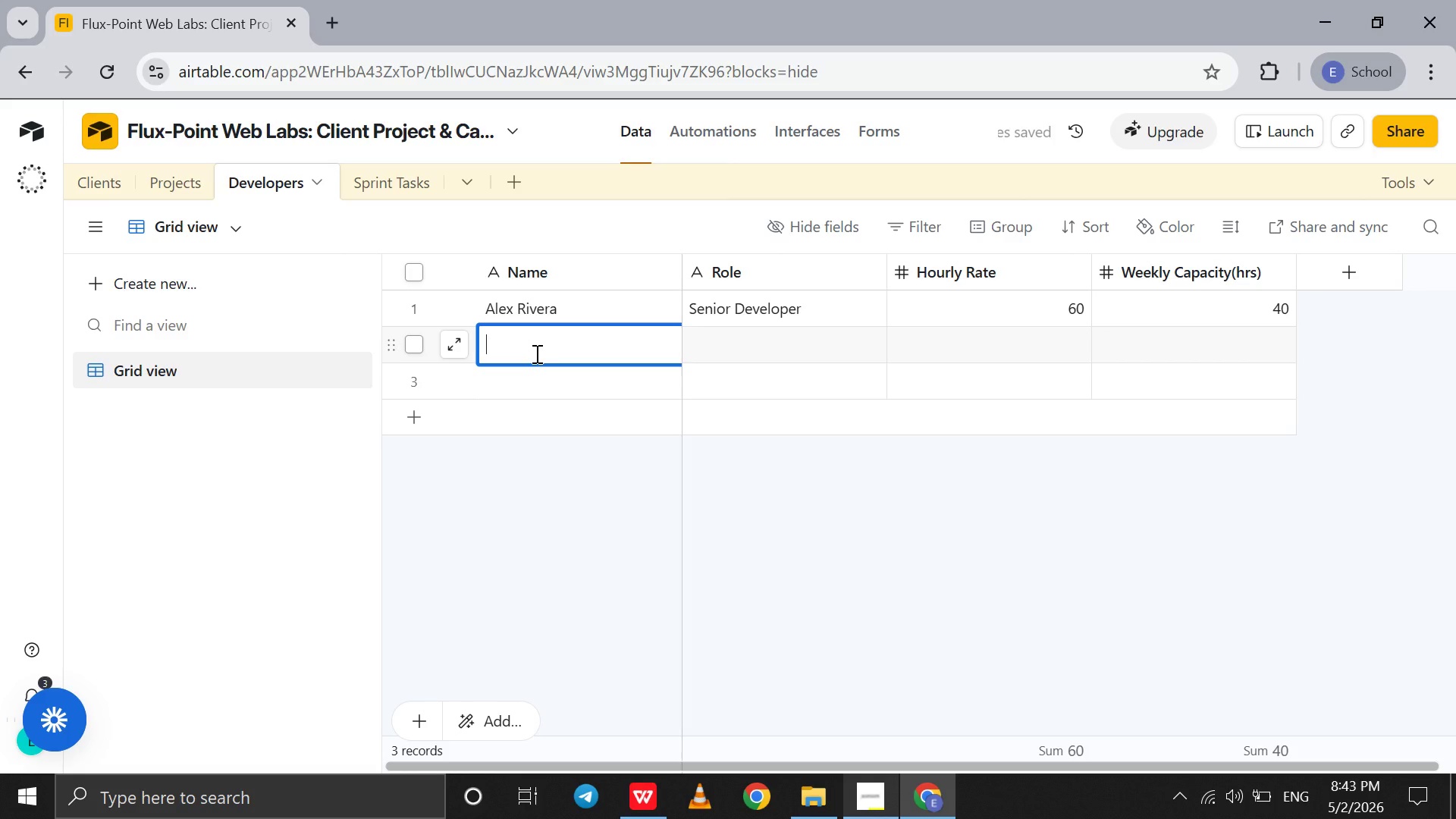 
type(Sam C)
 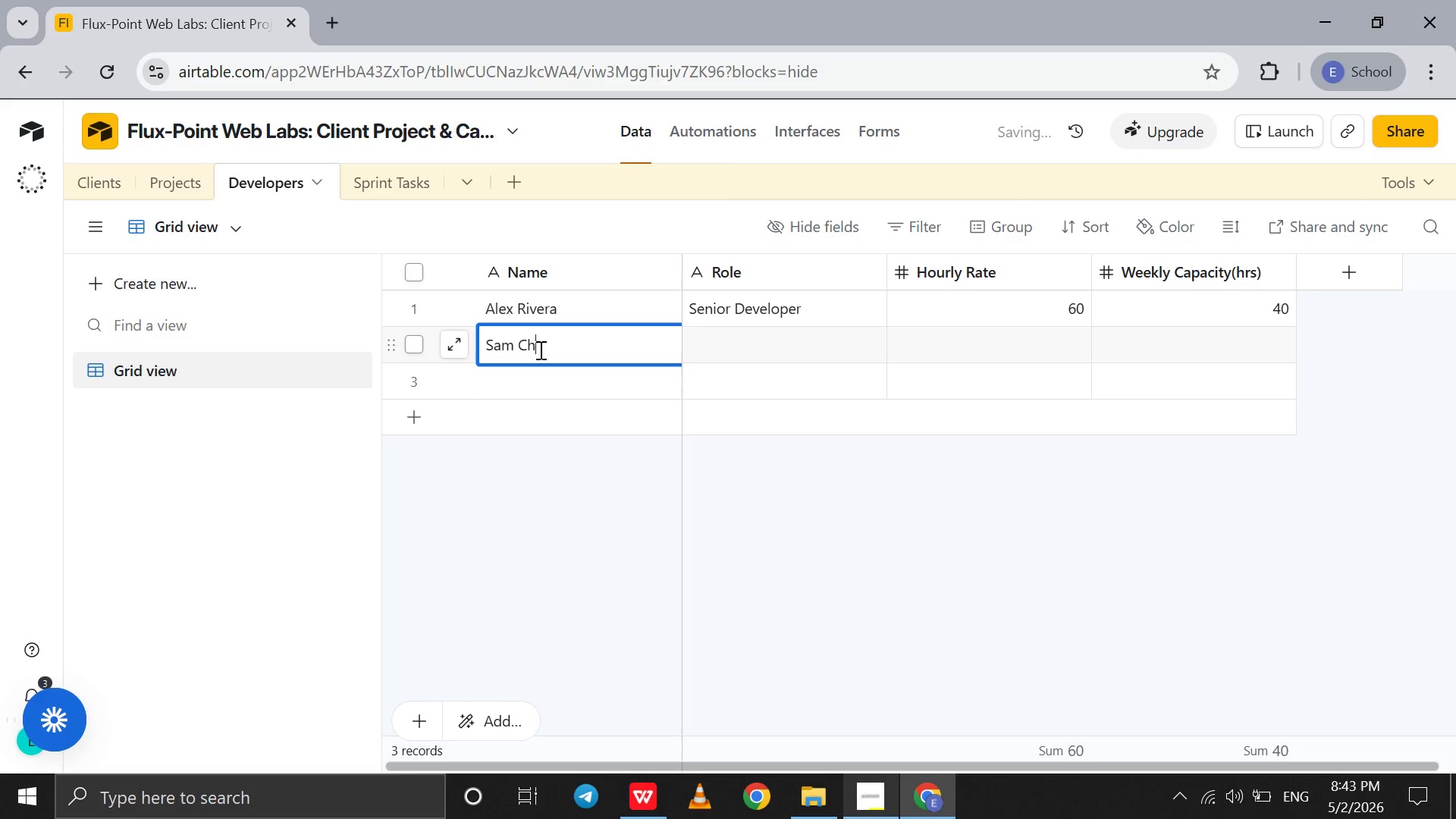 
 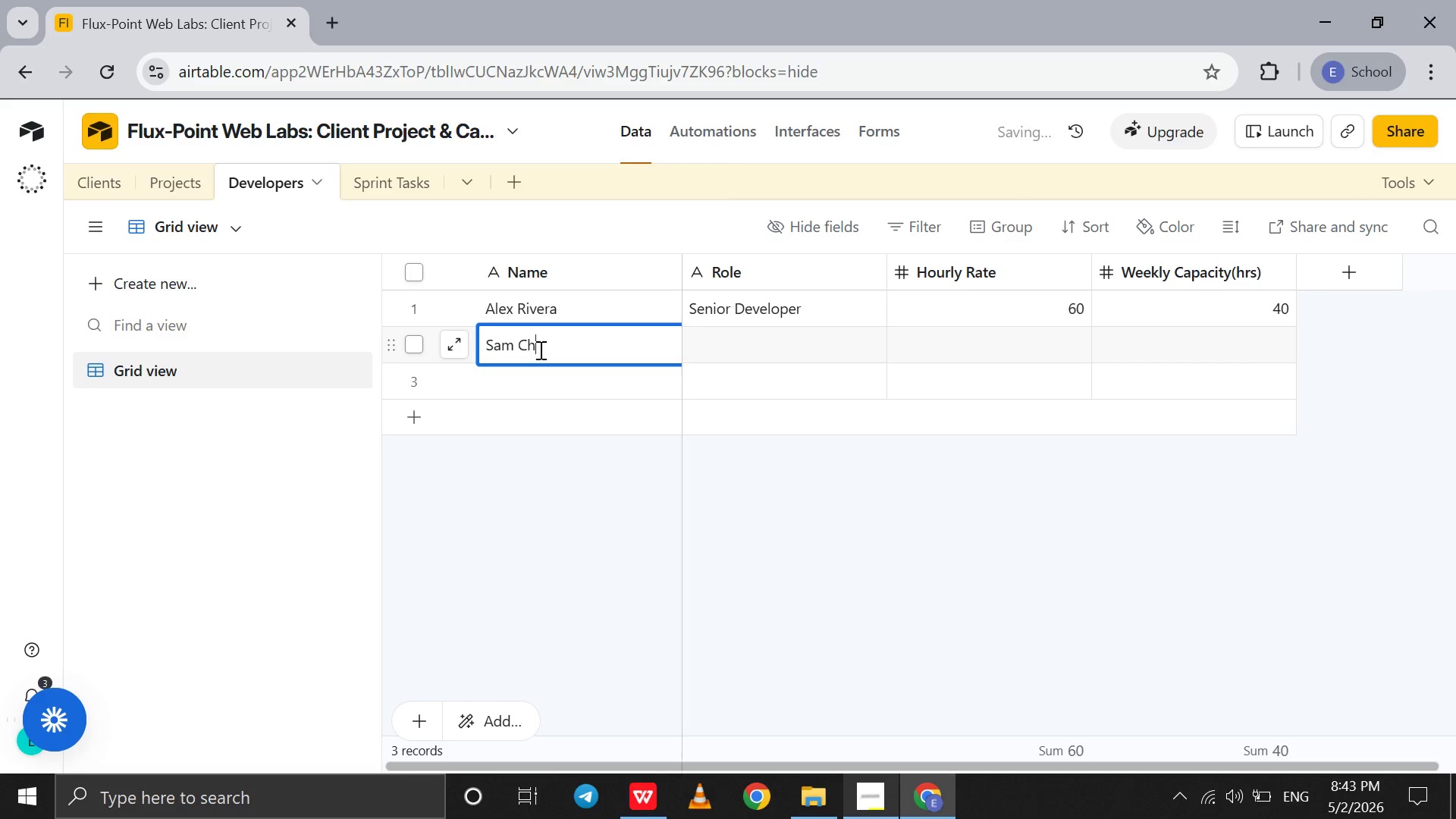 
type(he )
key(Tab)
 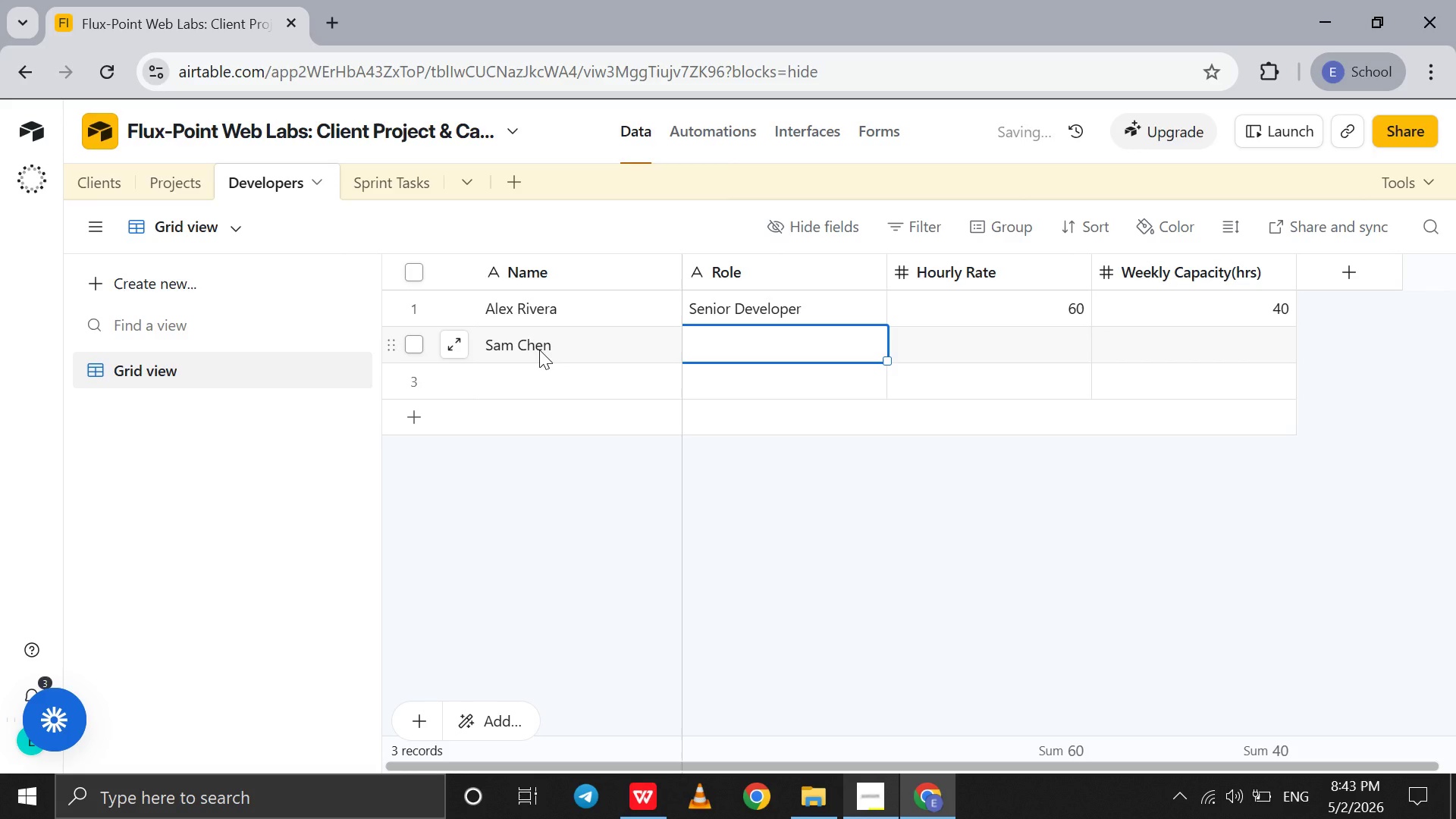 
hold_key(key=N, duration=0.31)
 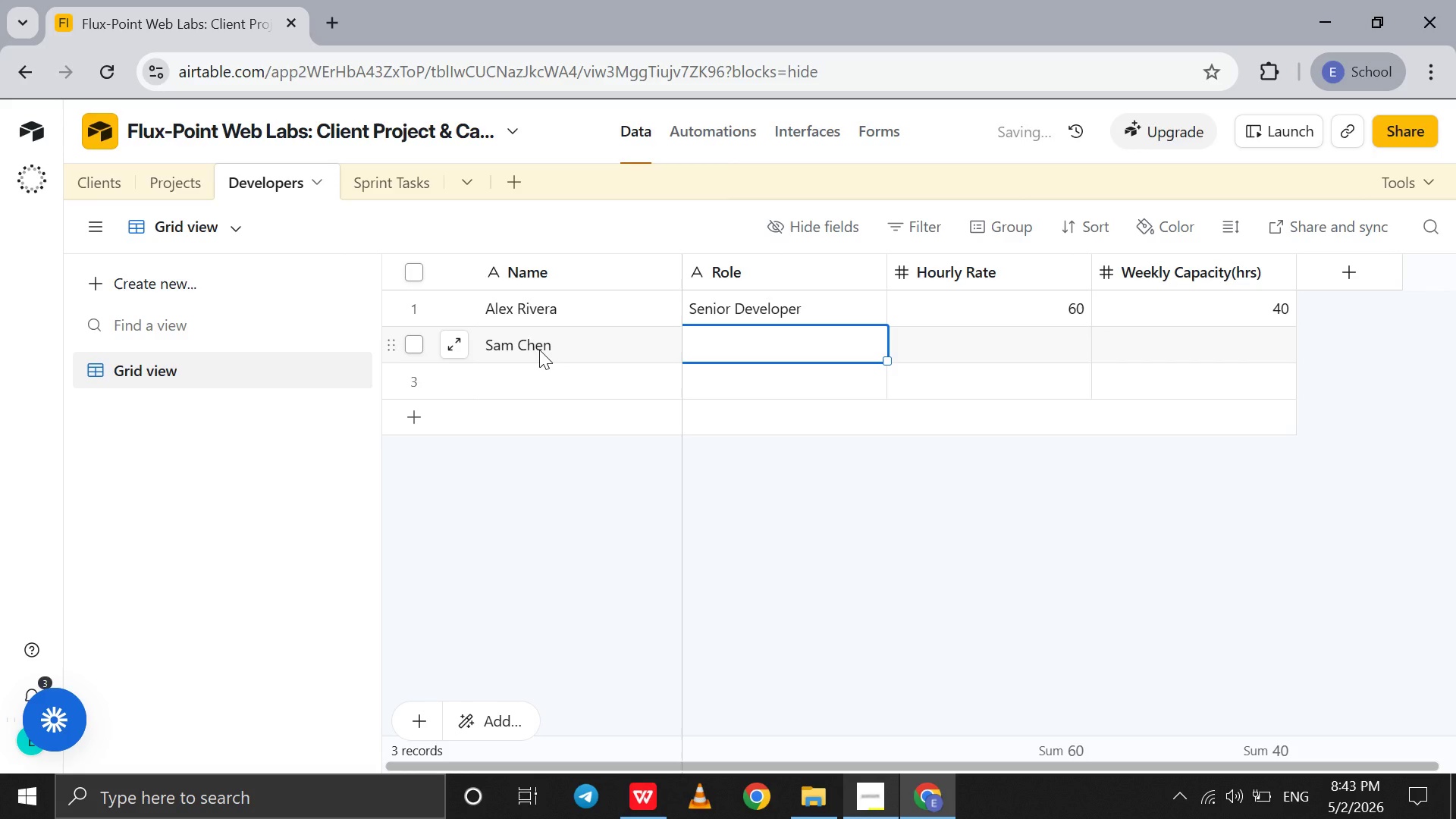 
type(Baj)
key(Backspace)
type(kend Developer )
key(Tab)
type(55[Delete]5)
key(Tab)
 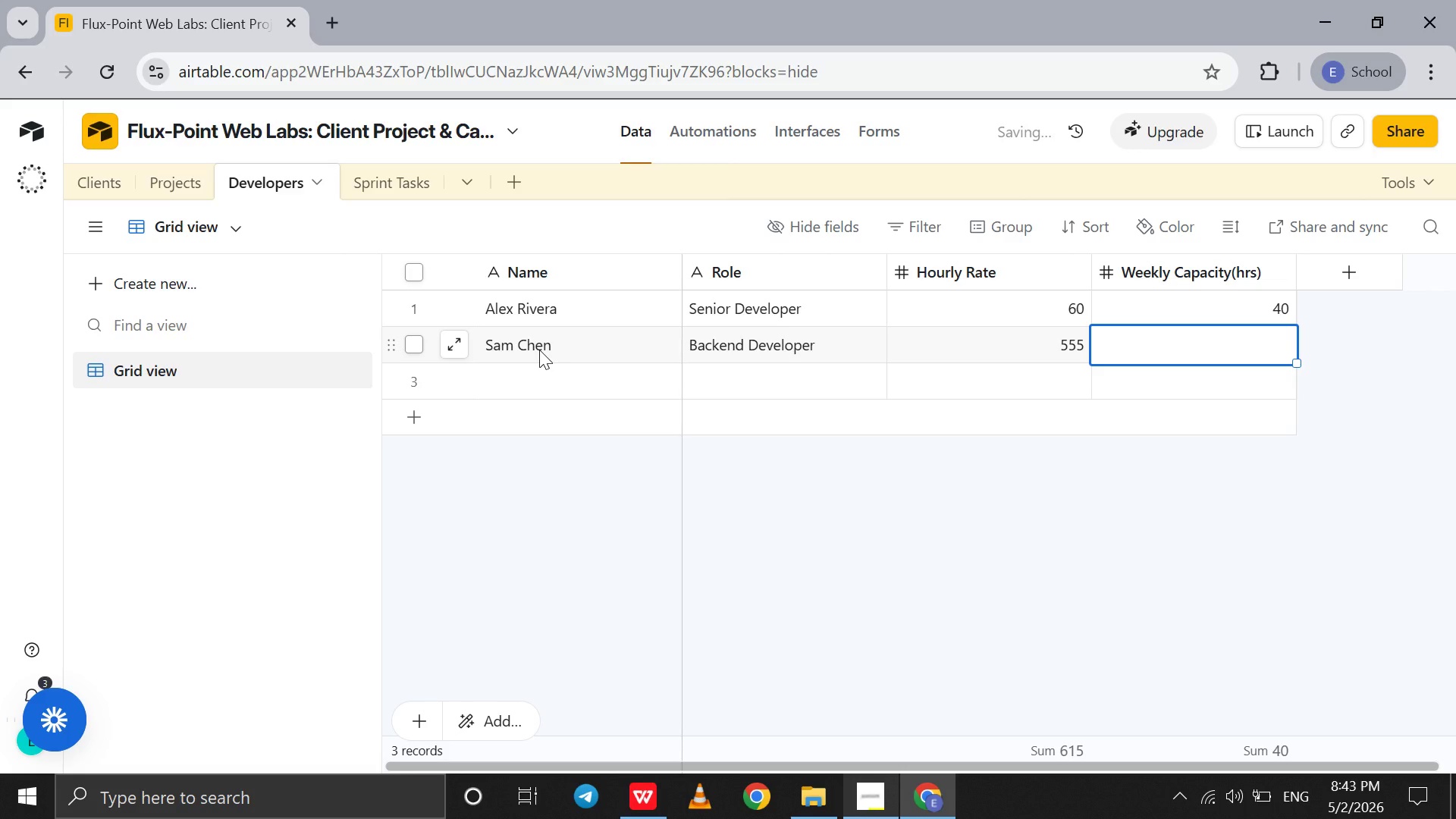 
hold_key(key=C, duration=0.31)
 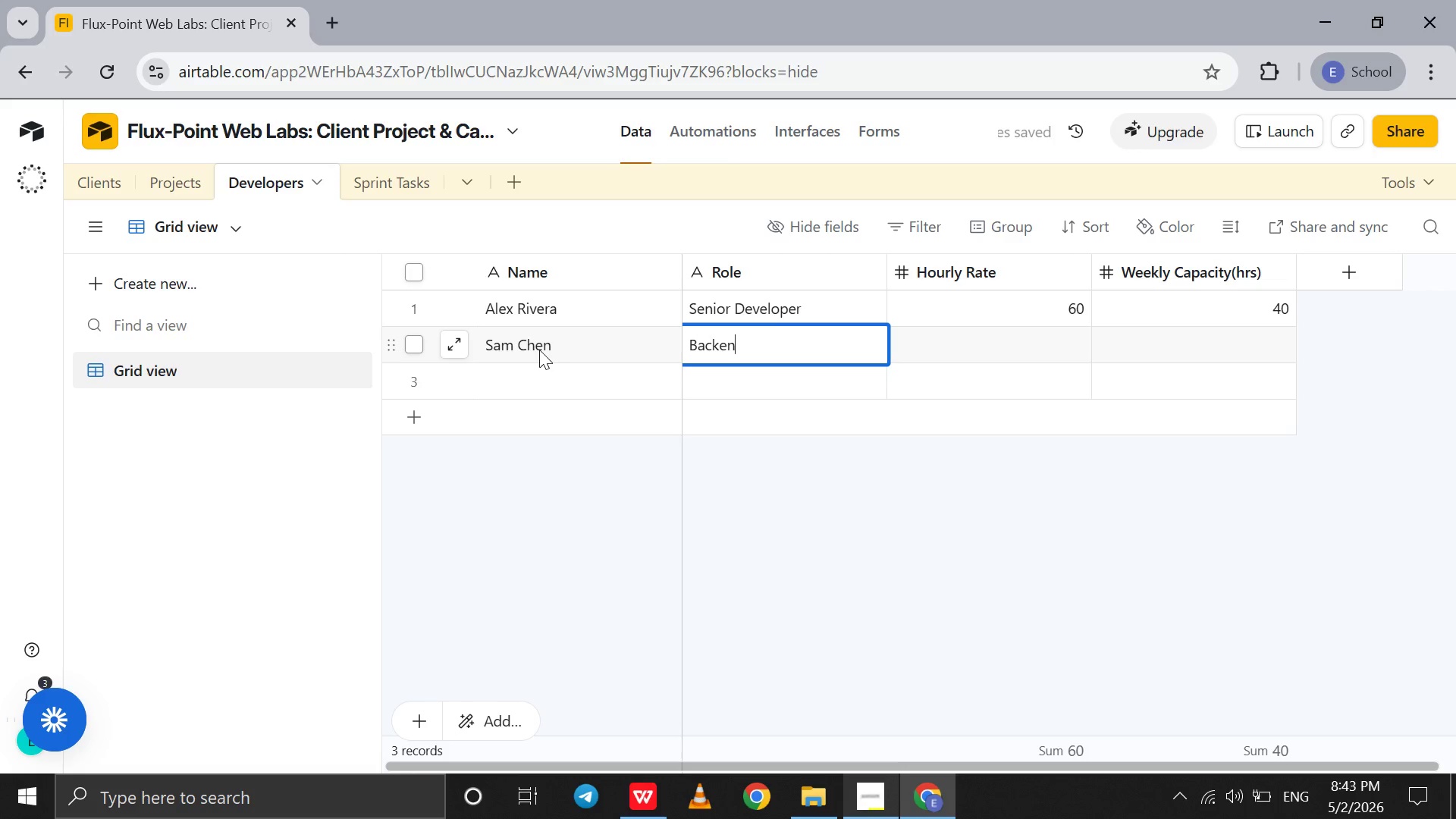 
key(ArrowLeft)
 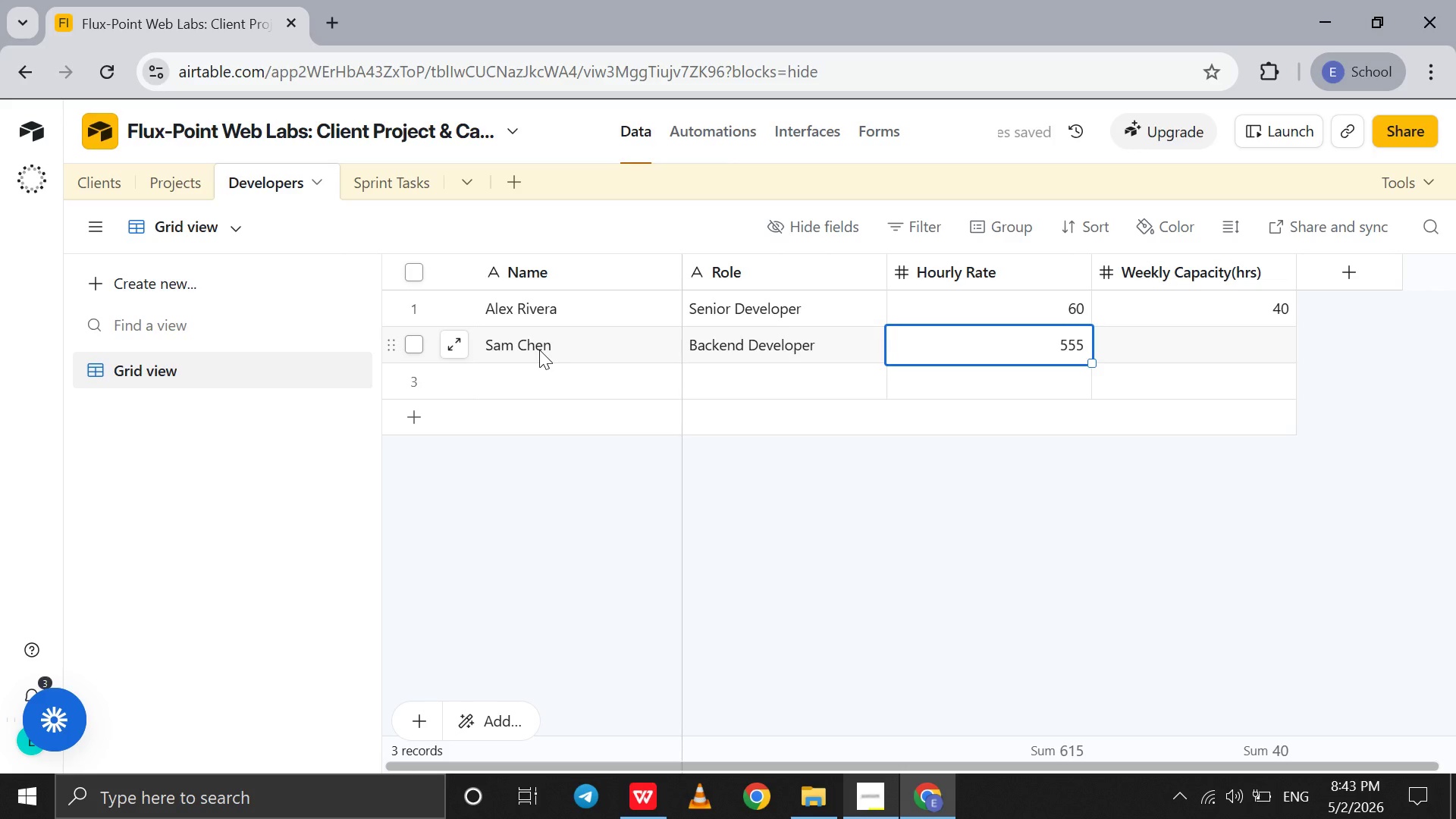 
type(55)
key(Tab)
type(40)
 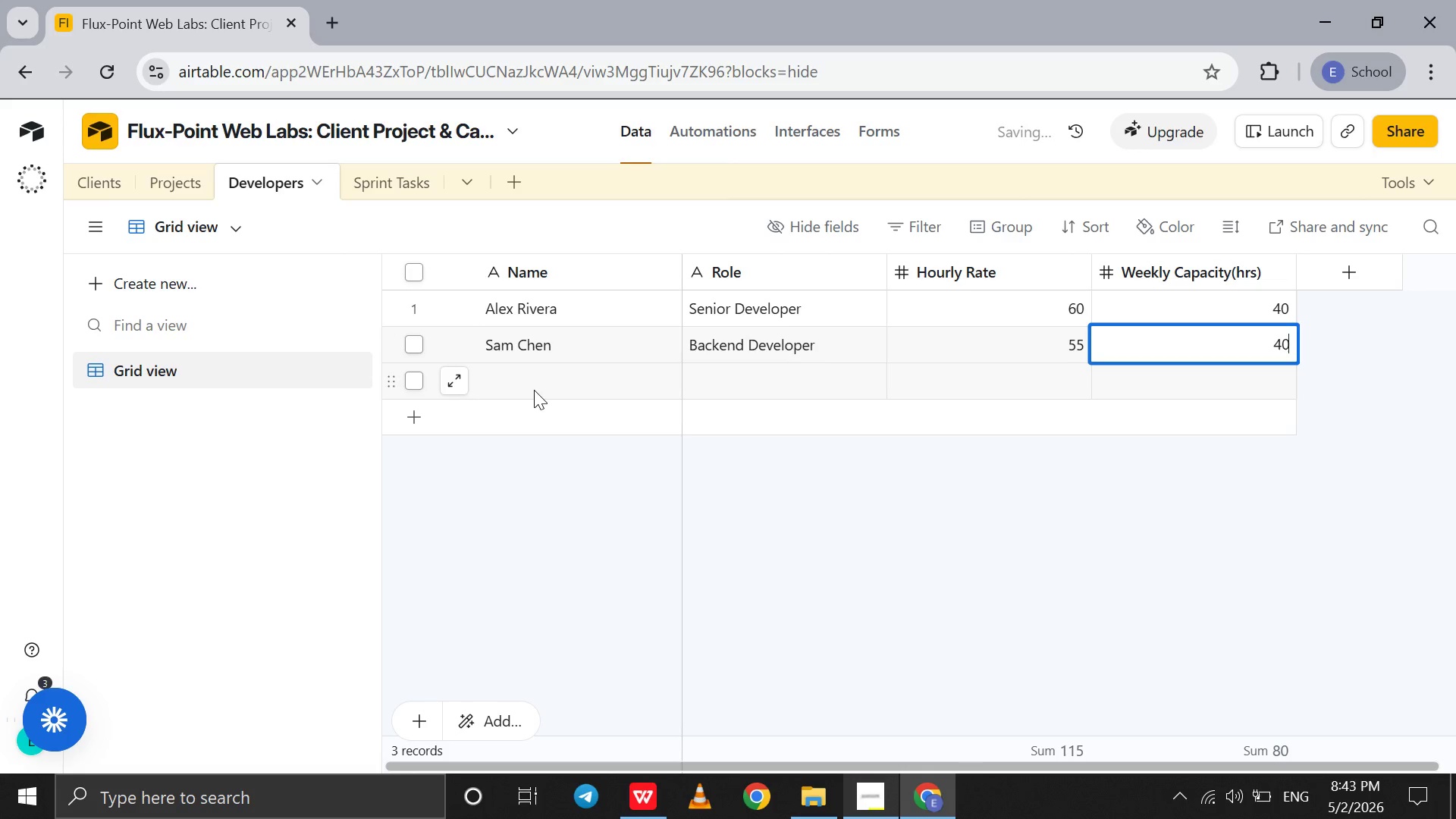 
double_click([534, 390])
 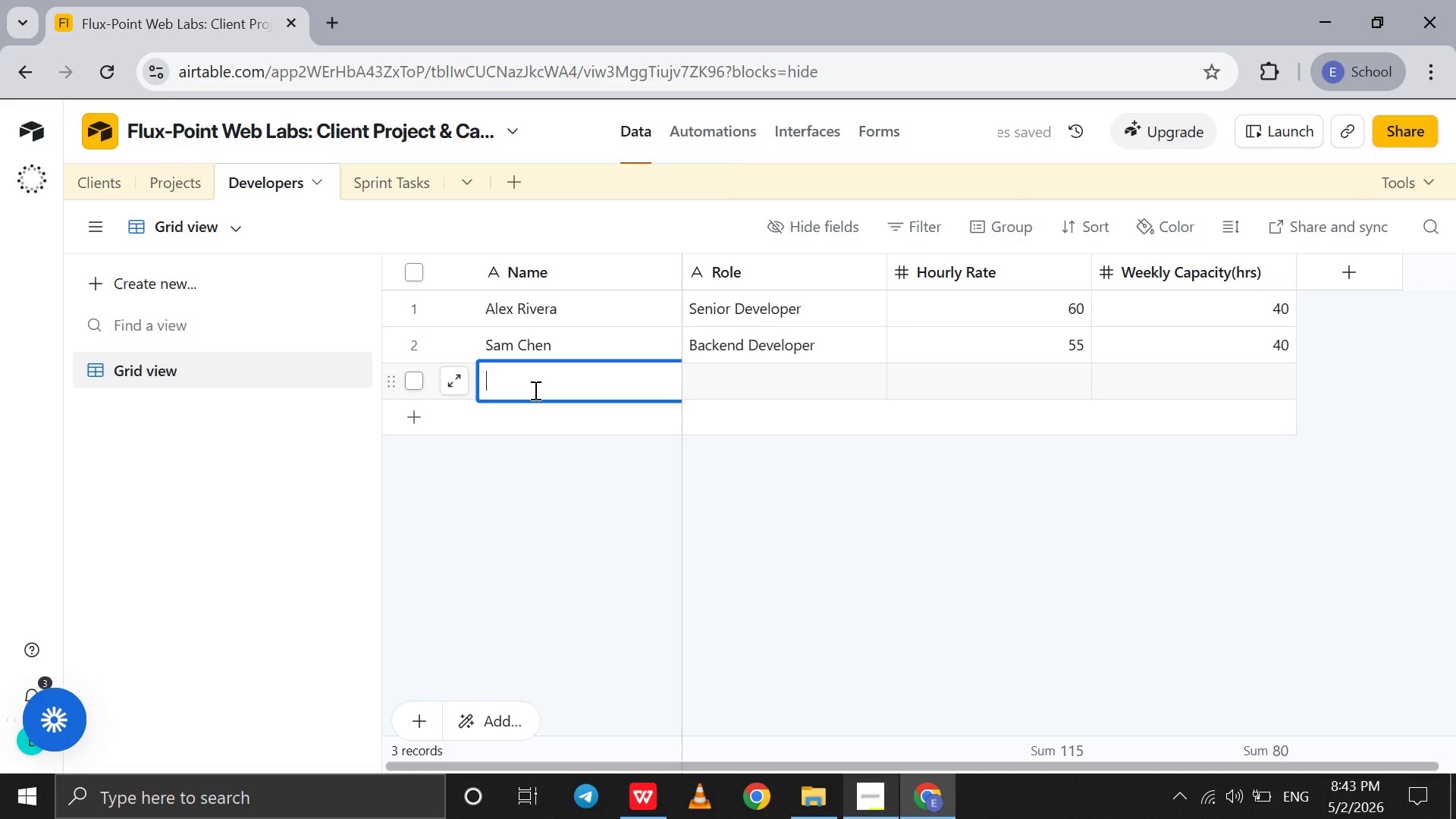 
type(Jordan Smith)
 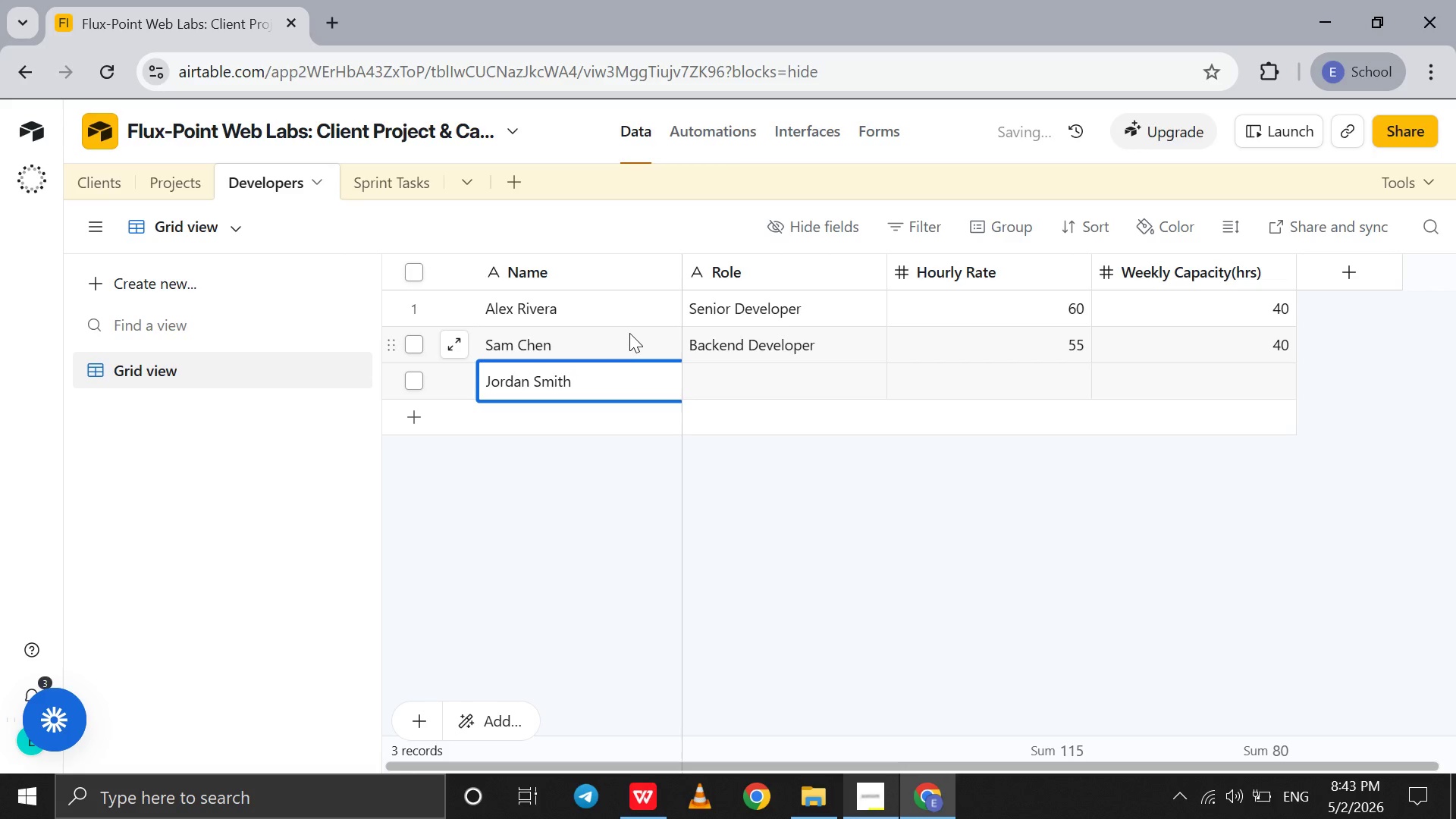 
key(Tab)
type(Fullstackb)
key(Backspace)
type( eveloper )
 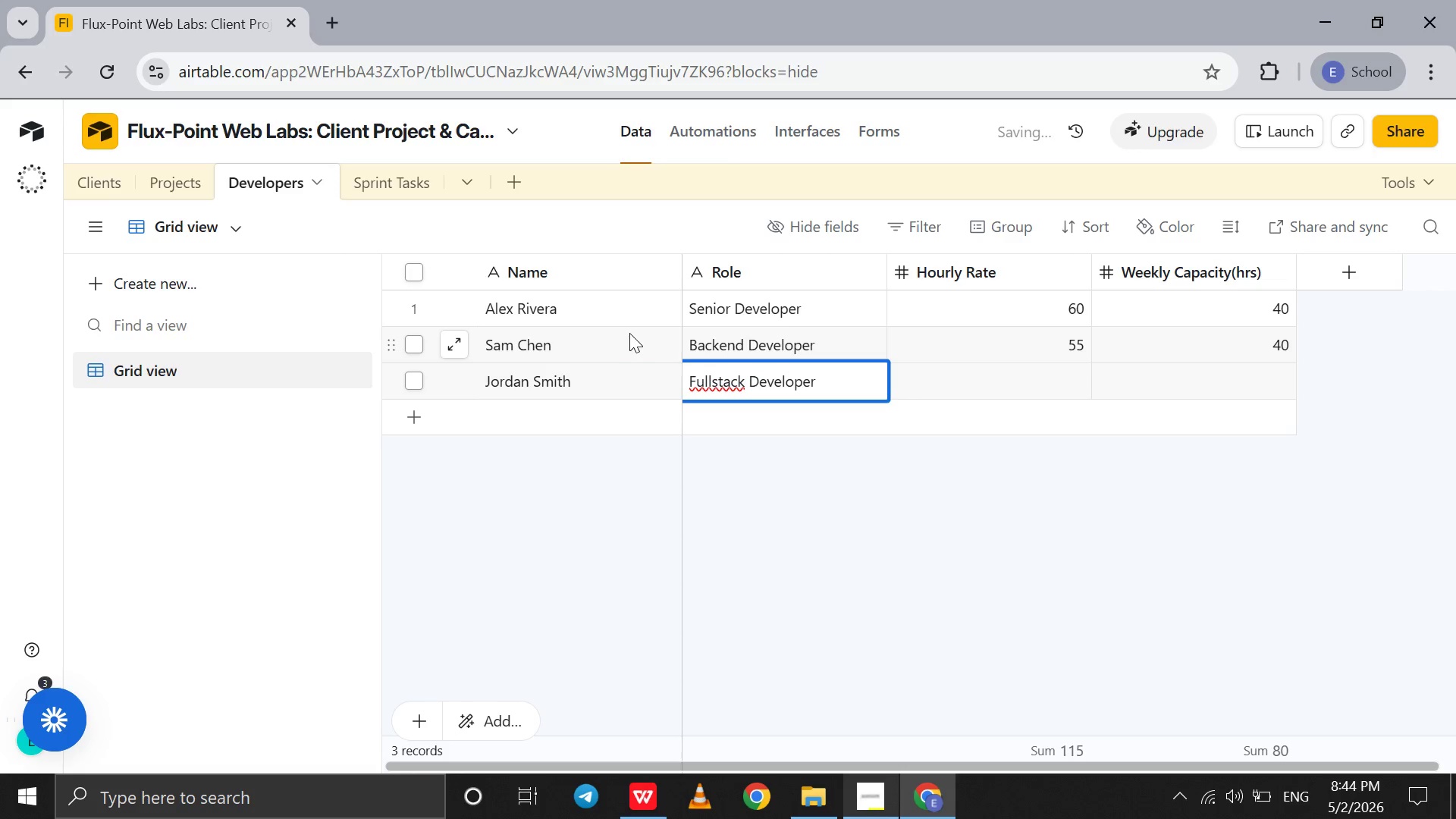 
hold_key(key=D, duration=0.31)
 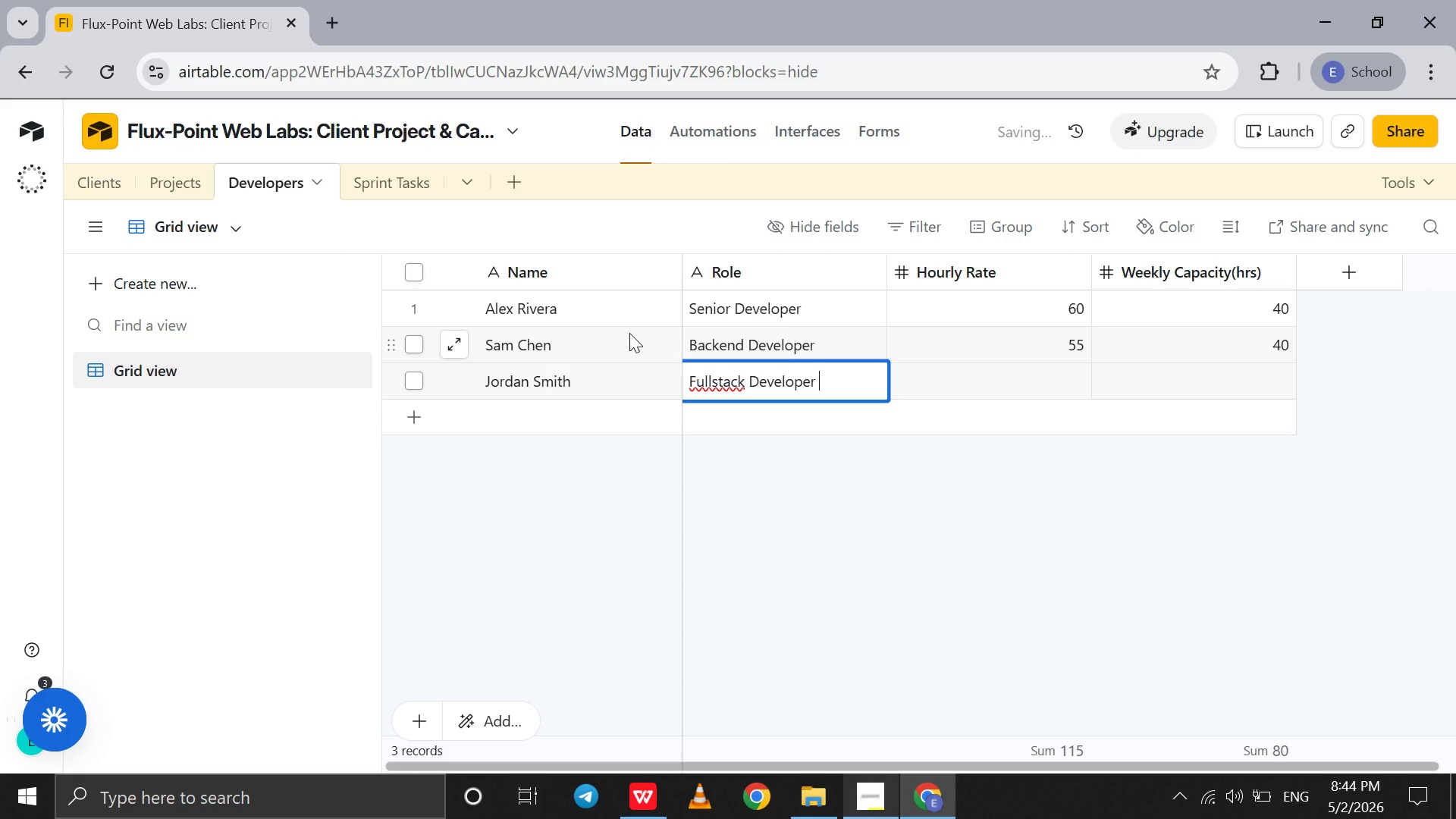 
wait(5.33)
 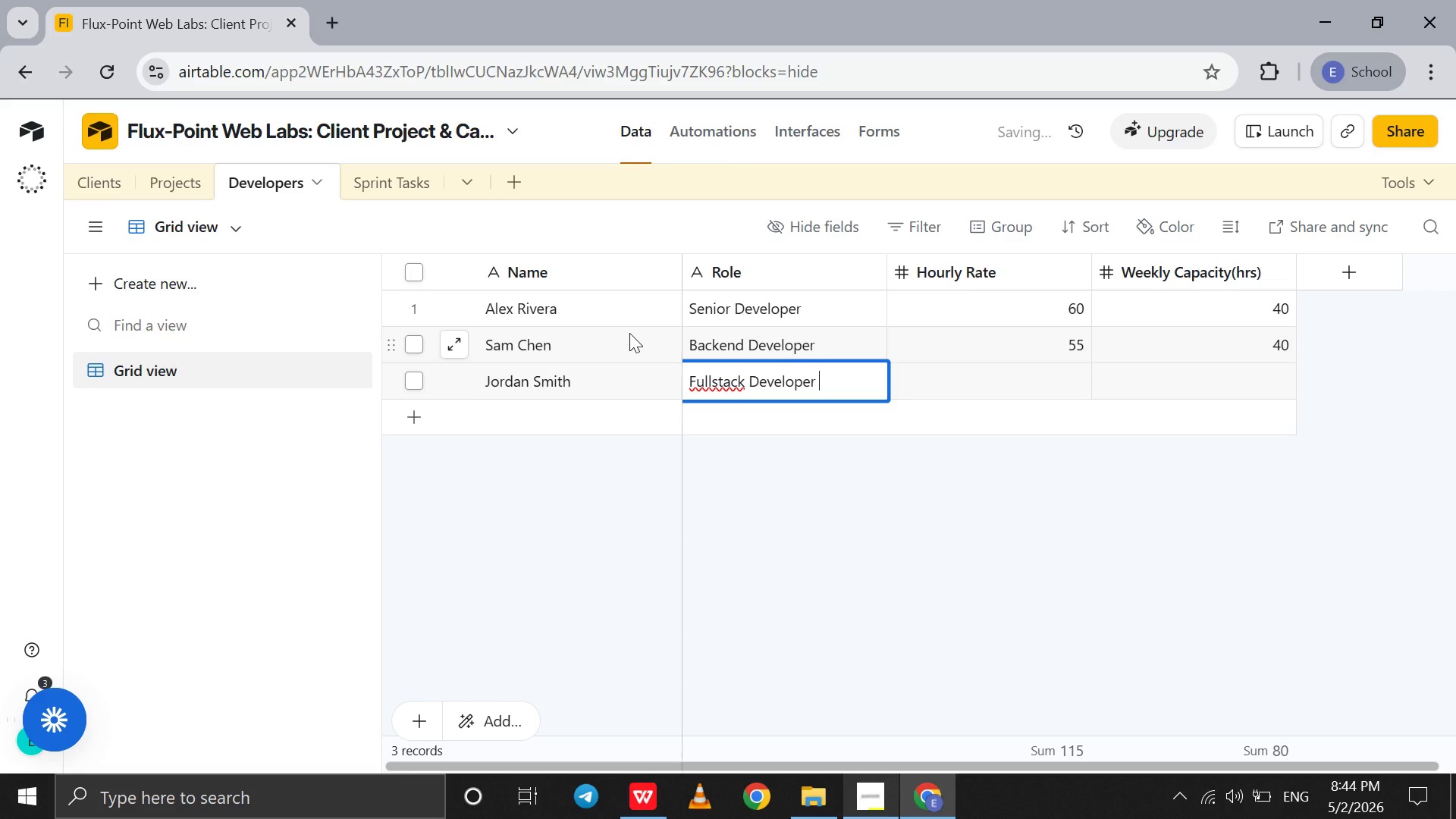 
left_click([721, 387])
 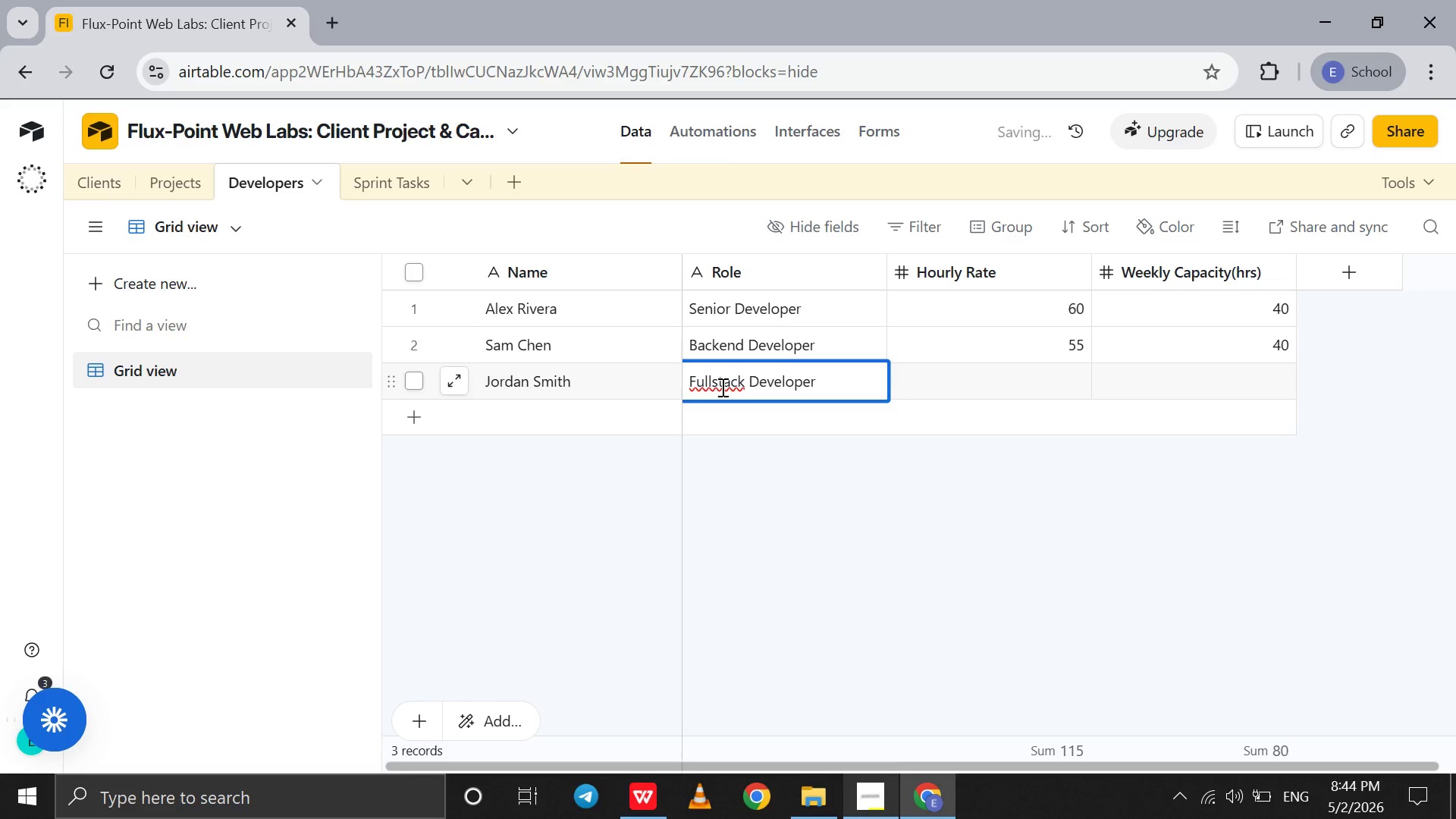 
key(ArrowLeft)
 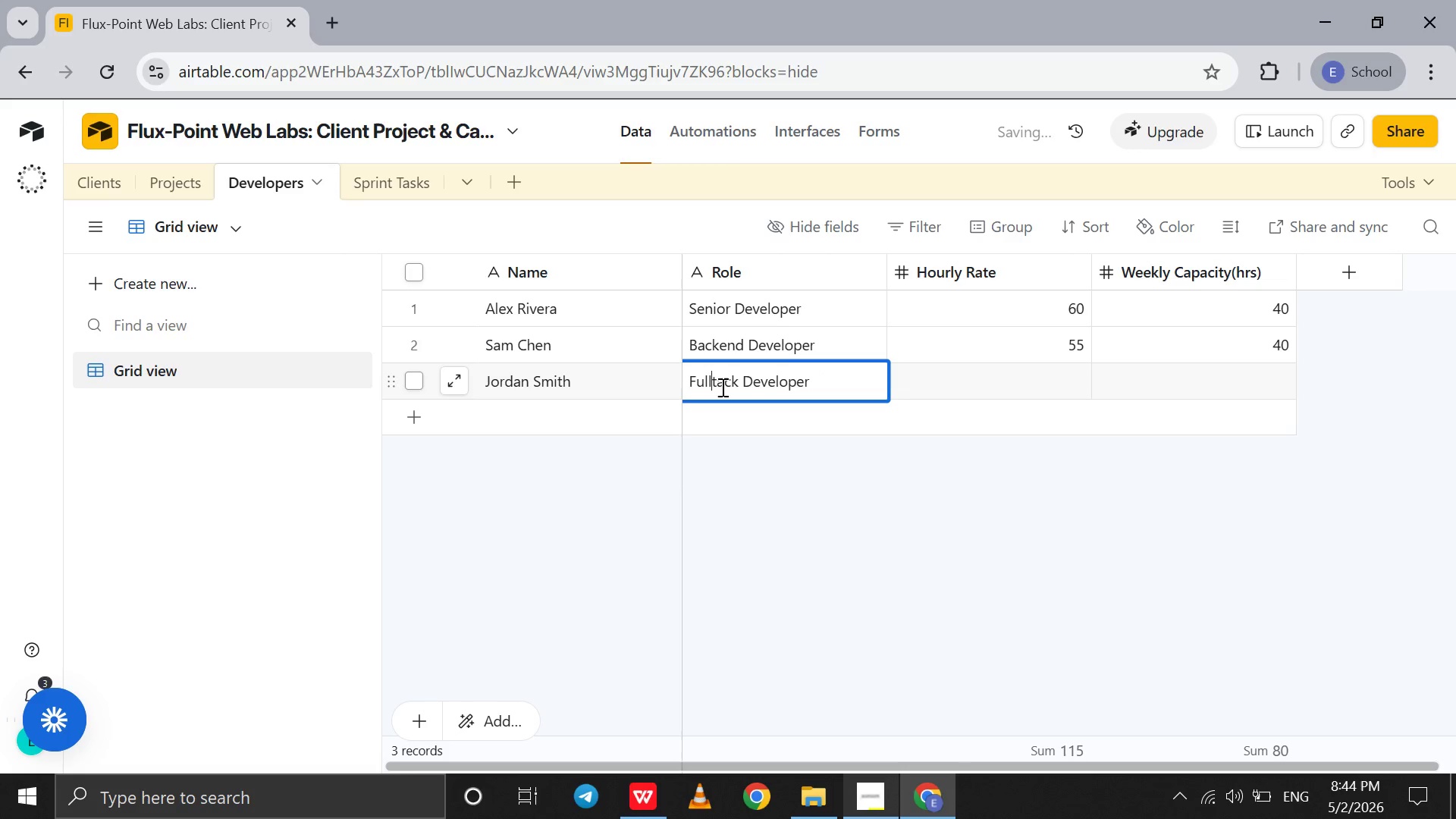 
key(Backspace)
 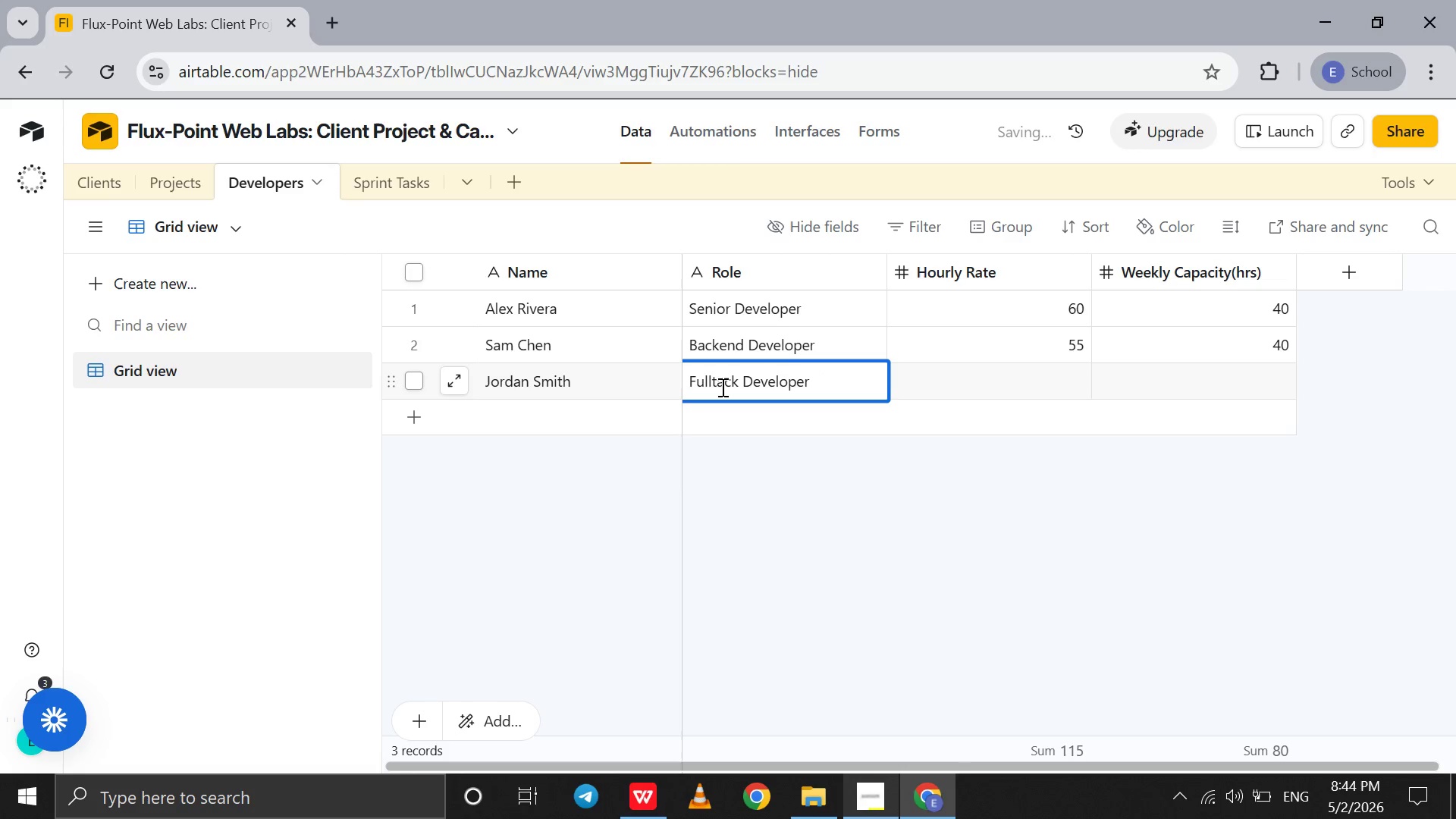 
key(Shift+S)
 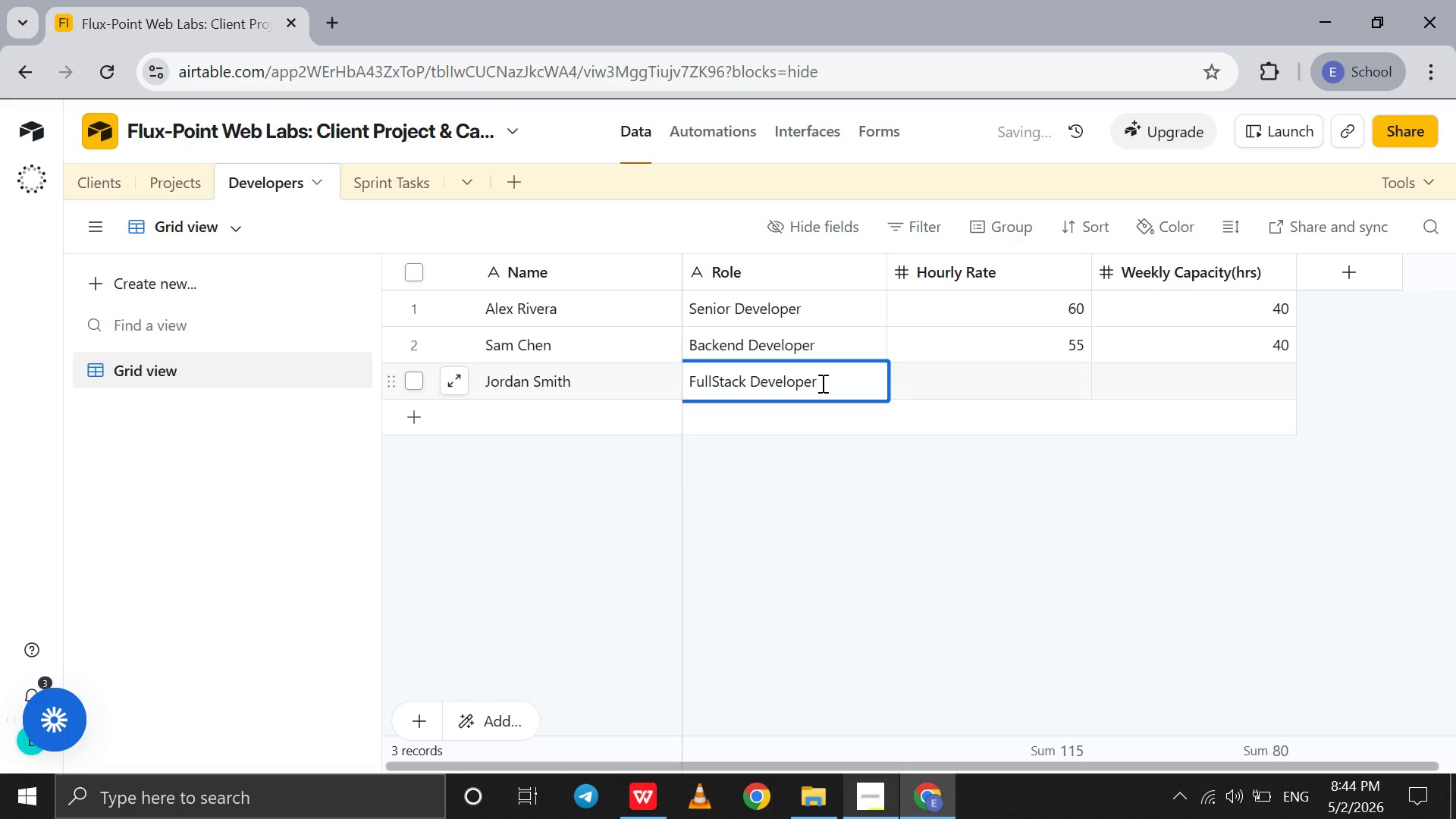 
left_click([827, 386])
 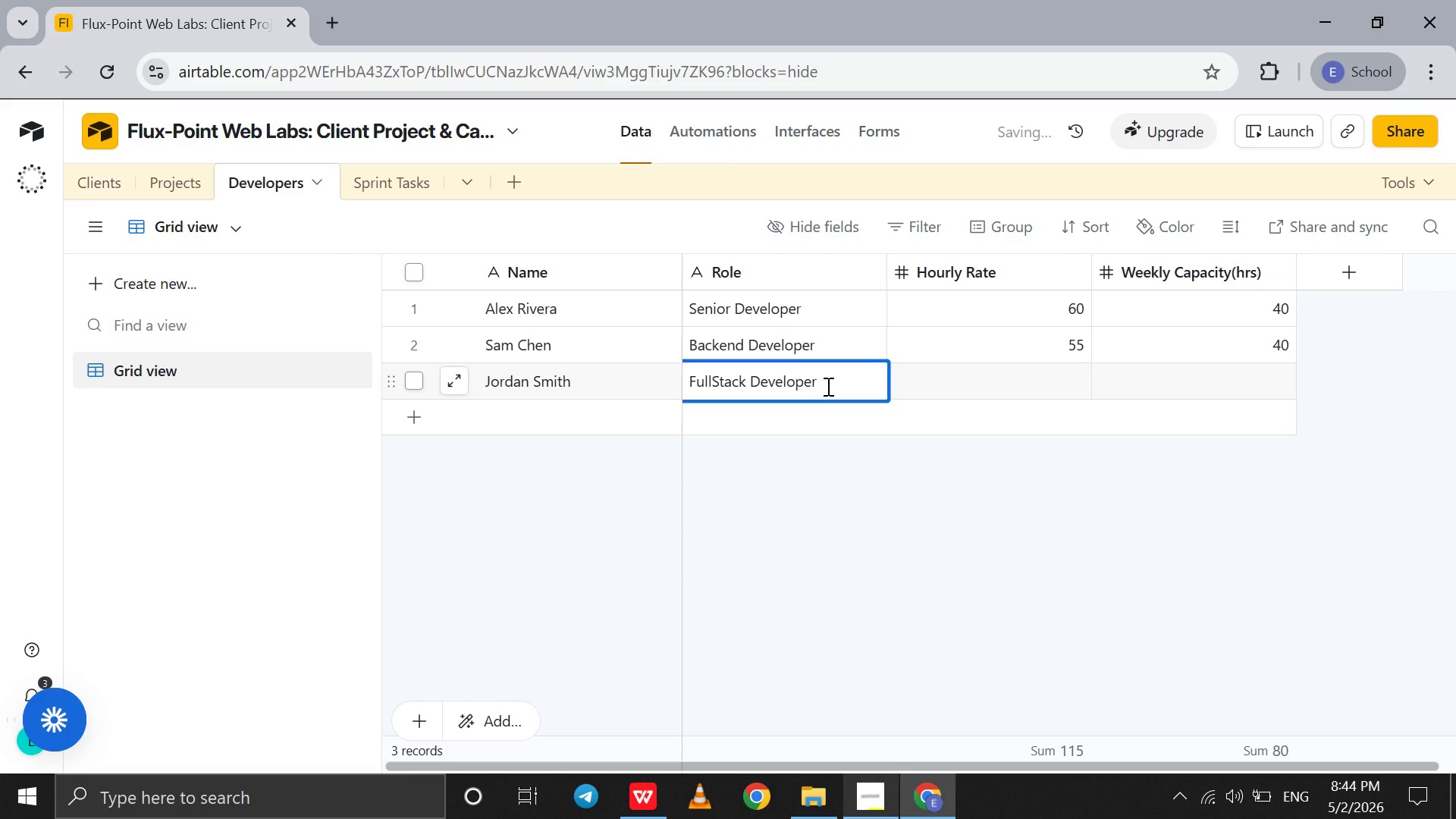 
key(Tab)
 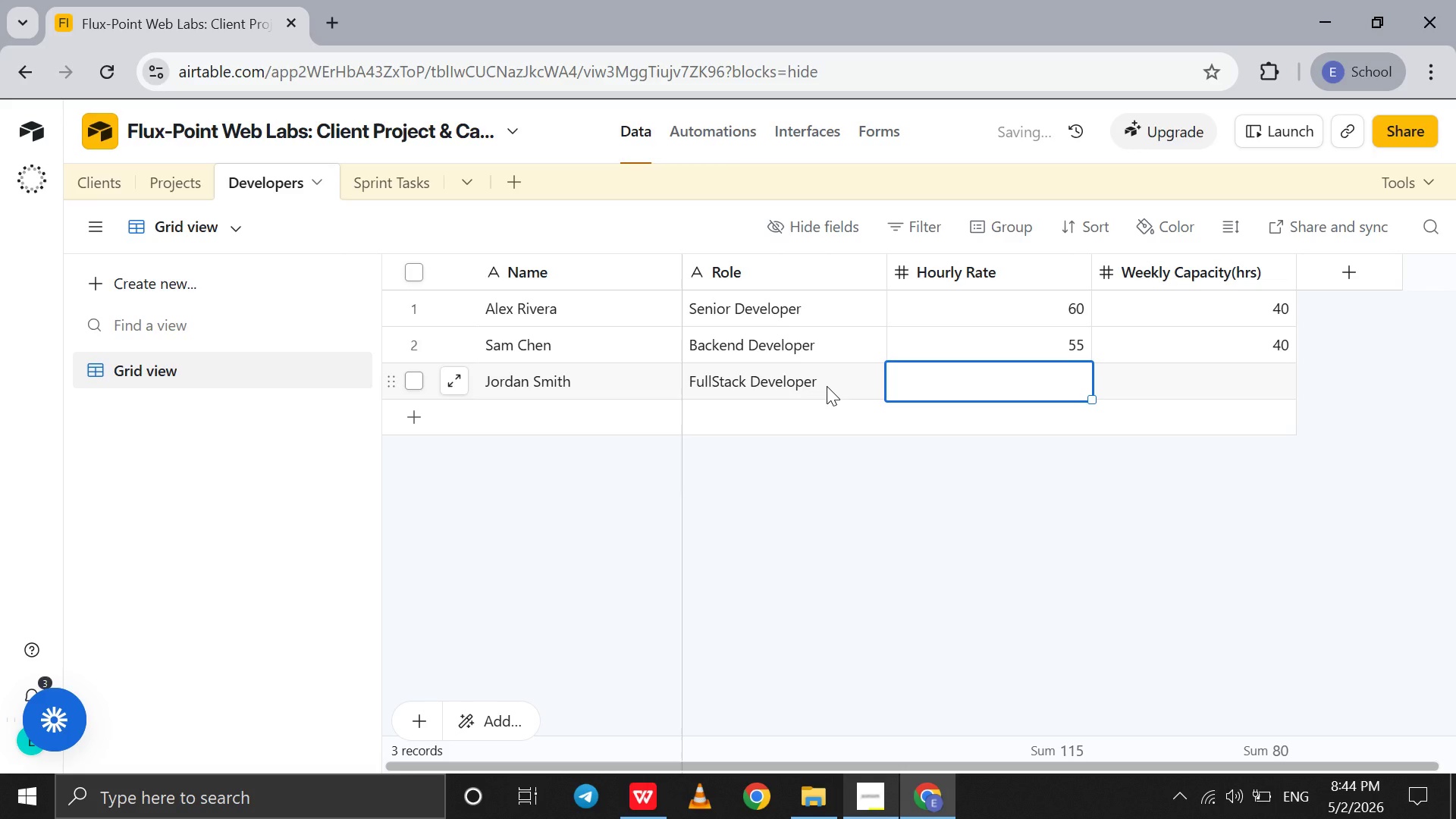 
type(65)
key(Tab)
type(40)
 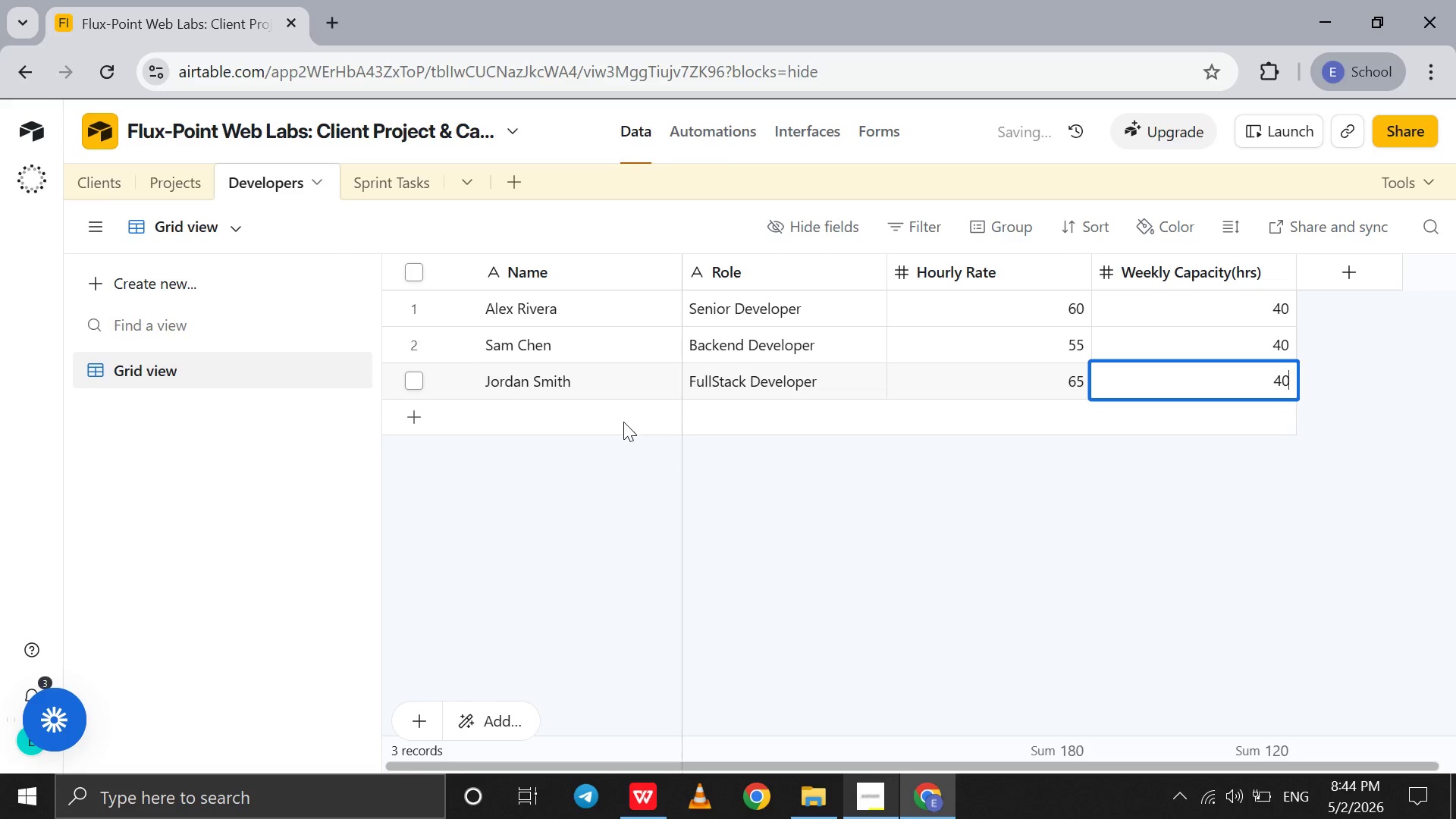 
double_click([623, 422])
 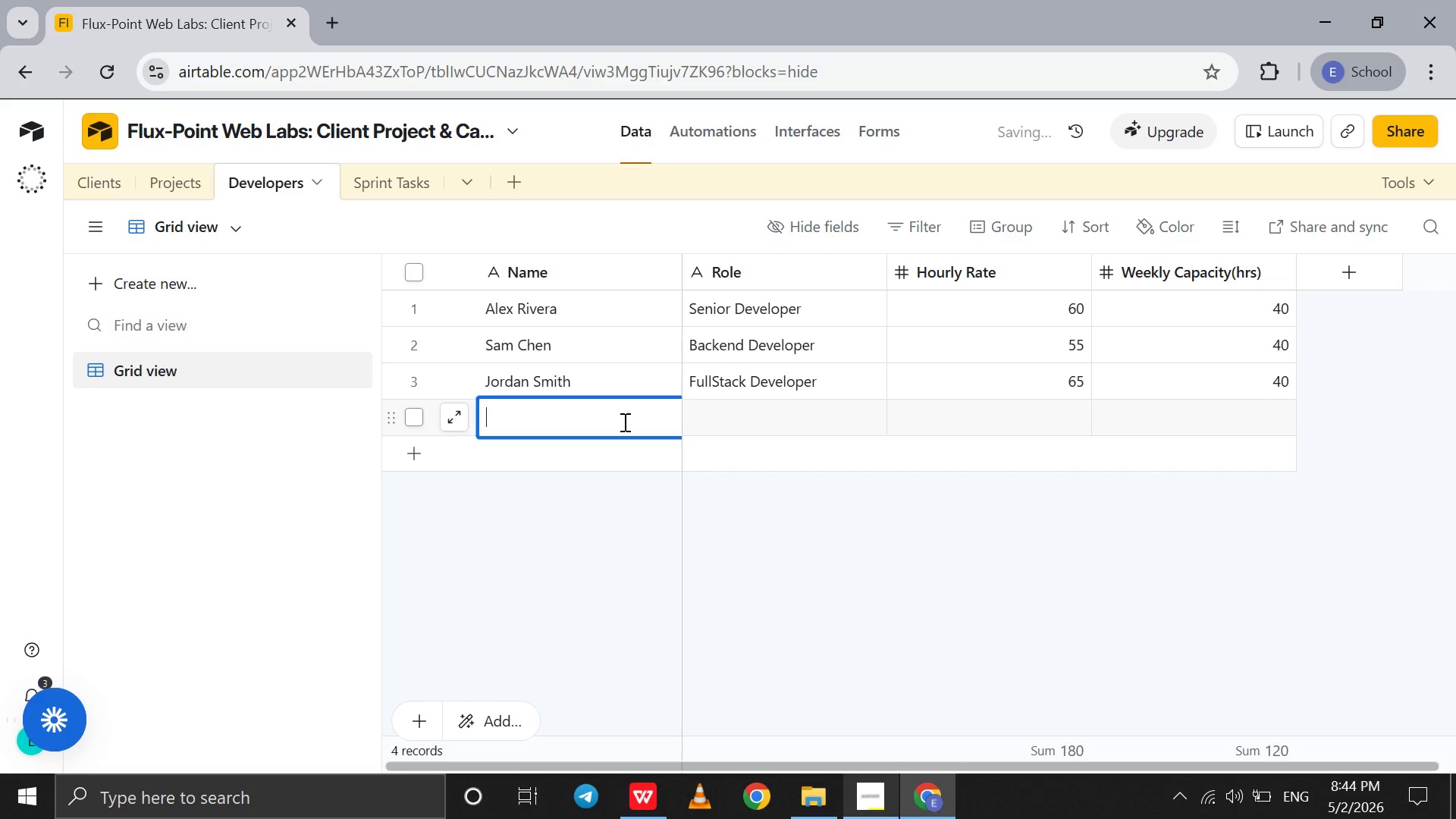 
type(Casey Mor)
 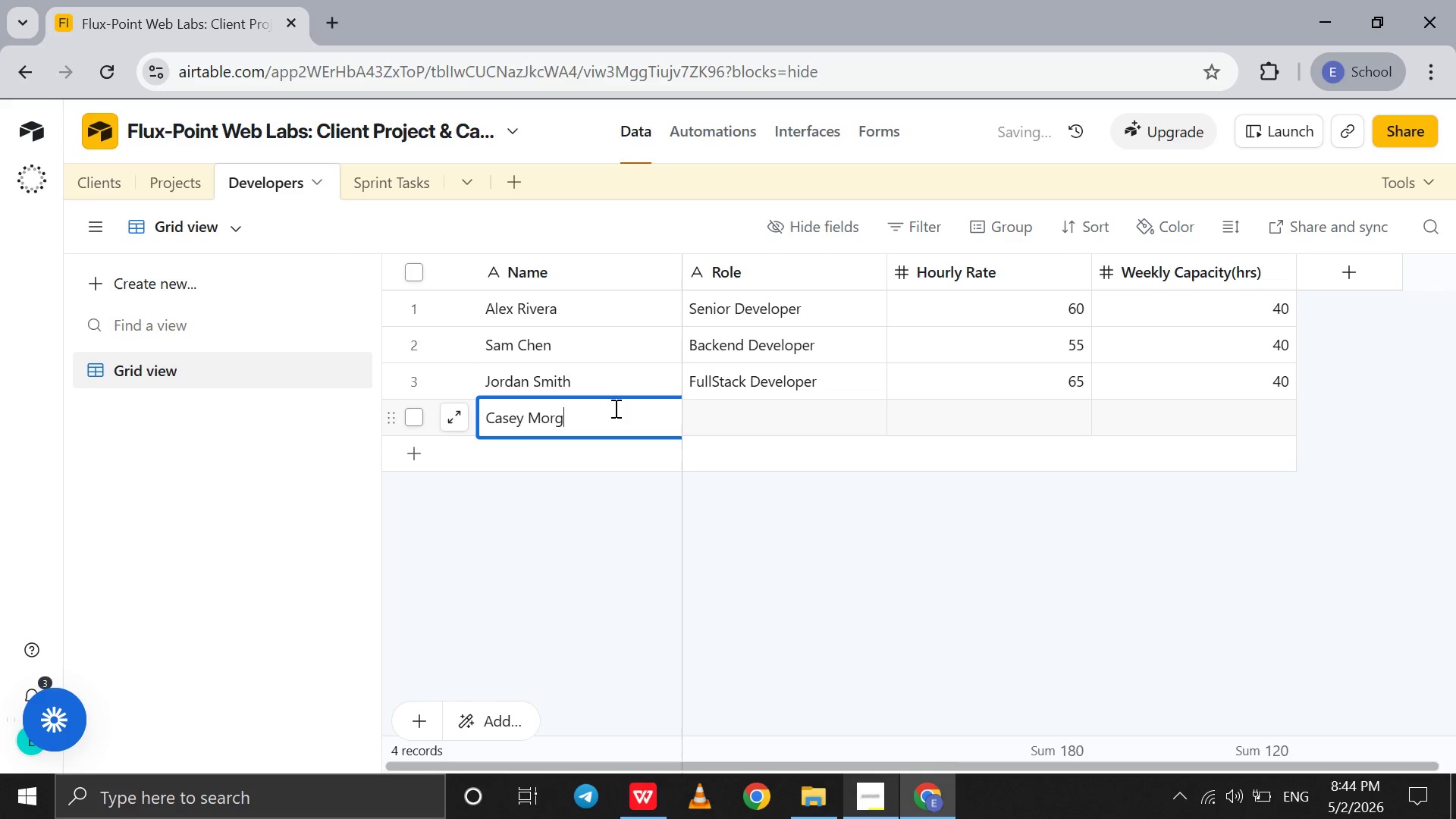 
 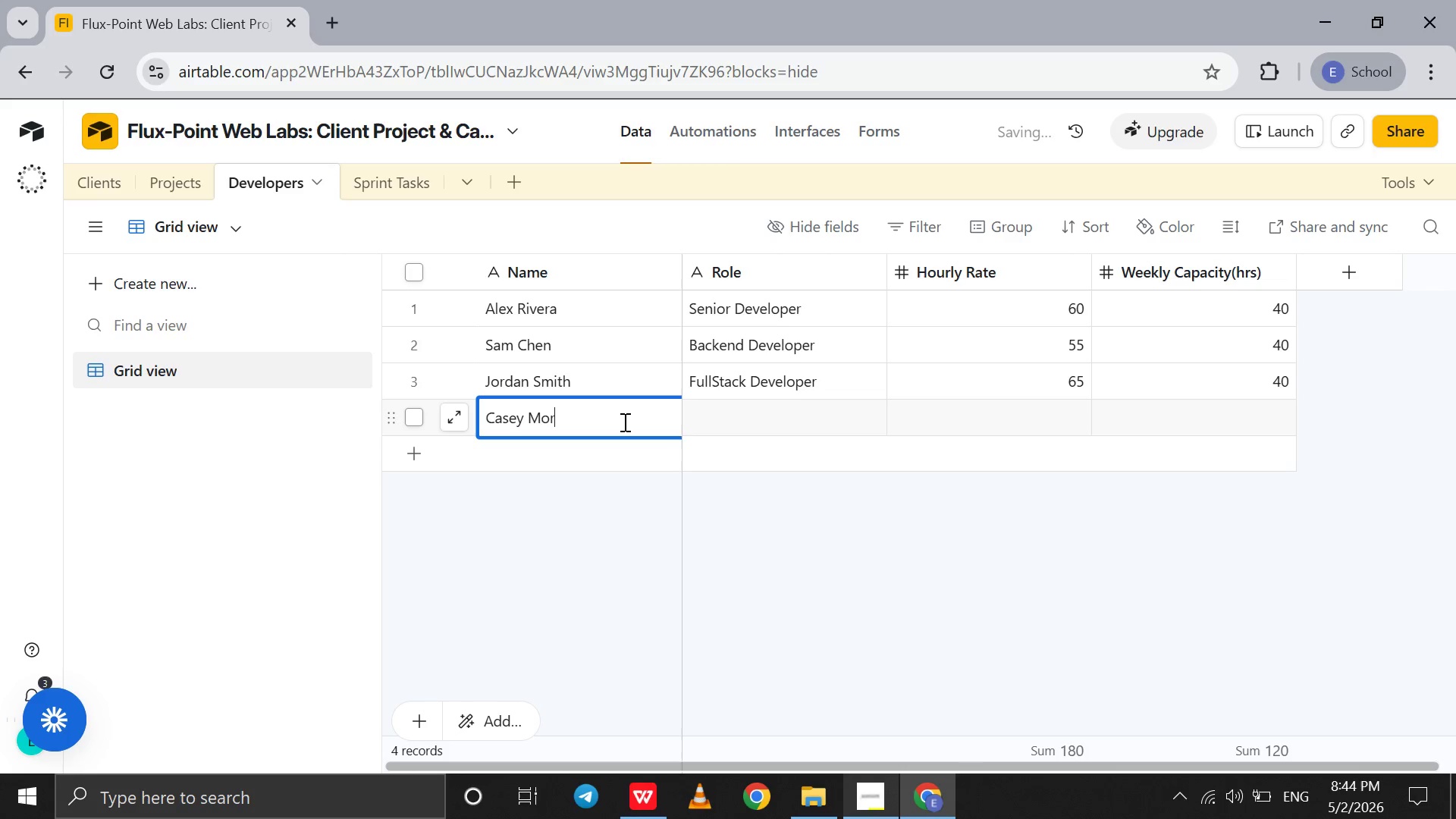 
type(gan)
key(Tab)
type(Frontend Developer)
key(Tab)
type(50)
key(Tab)
type(40)
 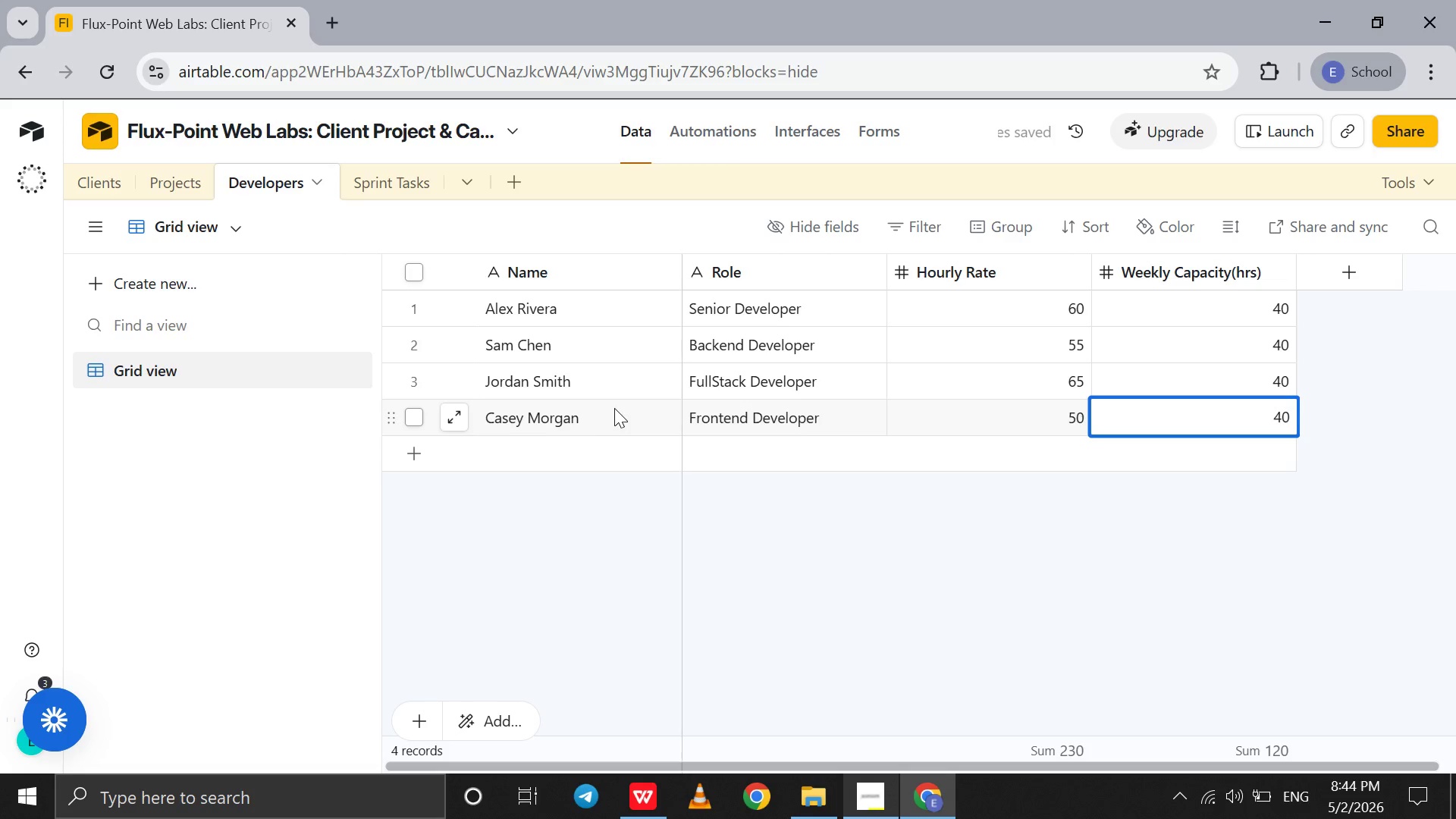 
double_click([507, 454])
 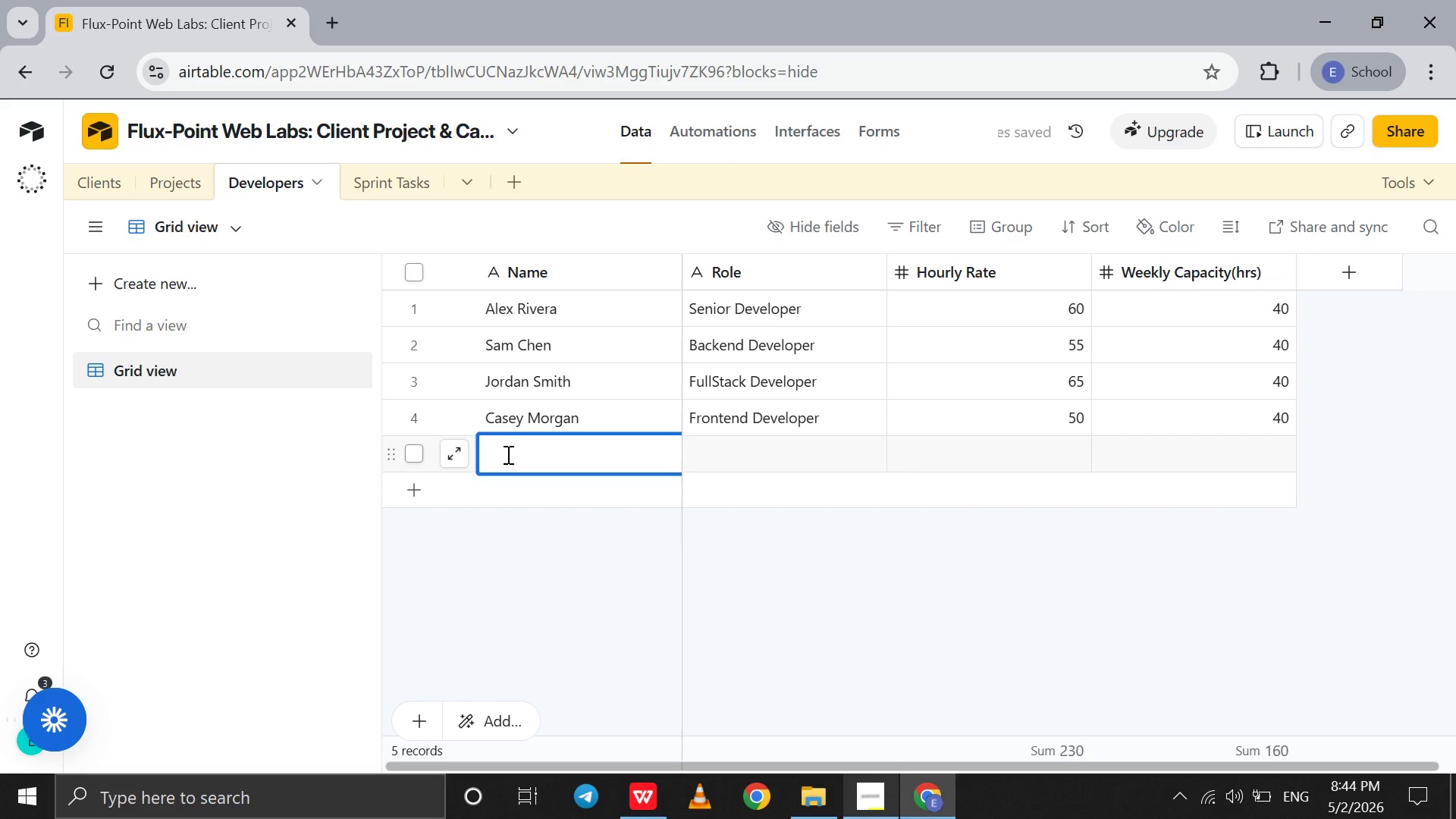 
type(Taylor Vane)
key(Tab)
type(UI/UX Designer )
key(Tab)
type(45)
key(Tab)
type(35)
 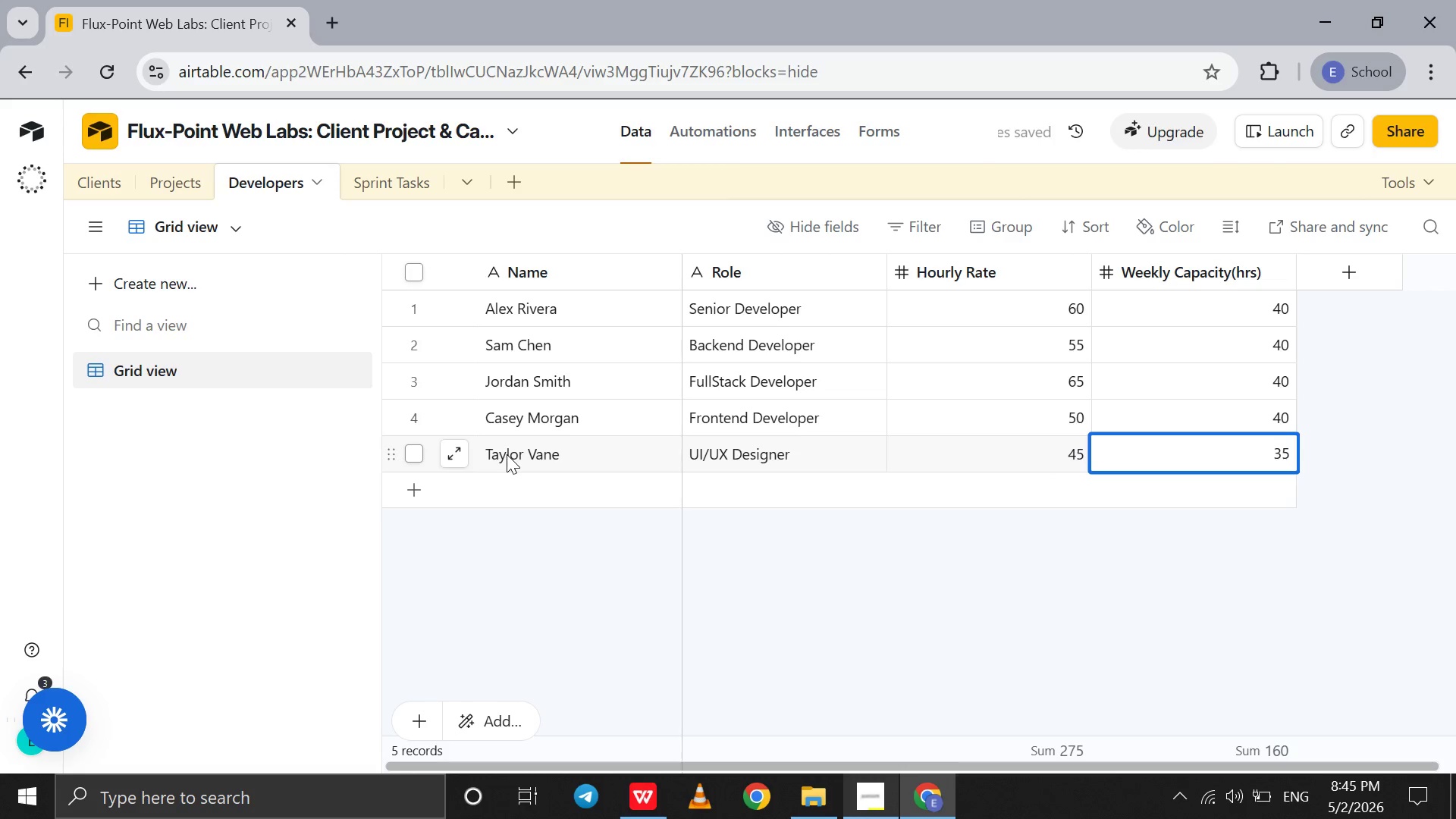 
scroll: coordinate [885, 607], scroll_direction: down, amount: 21.0
 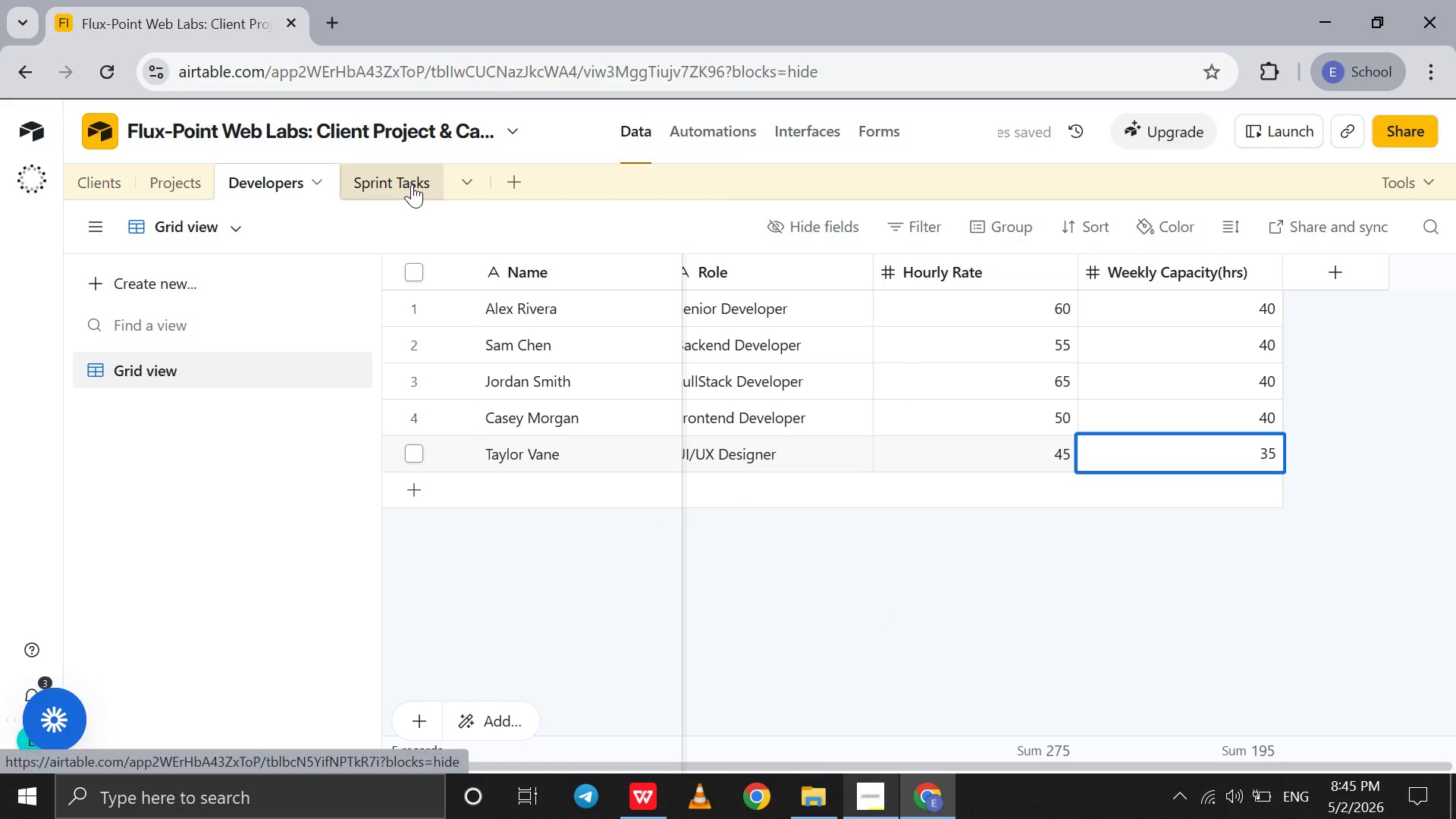 
left_click([412, 184])
 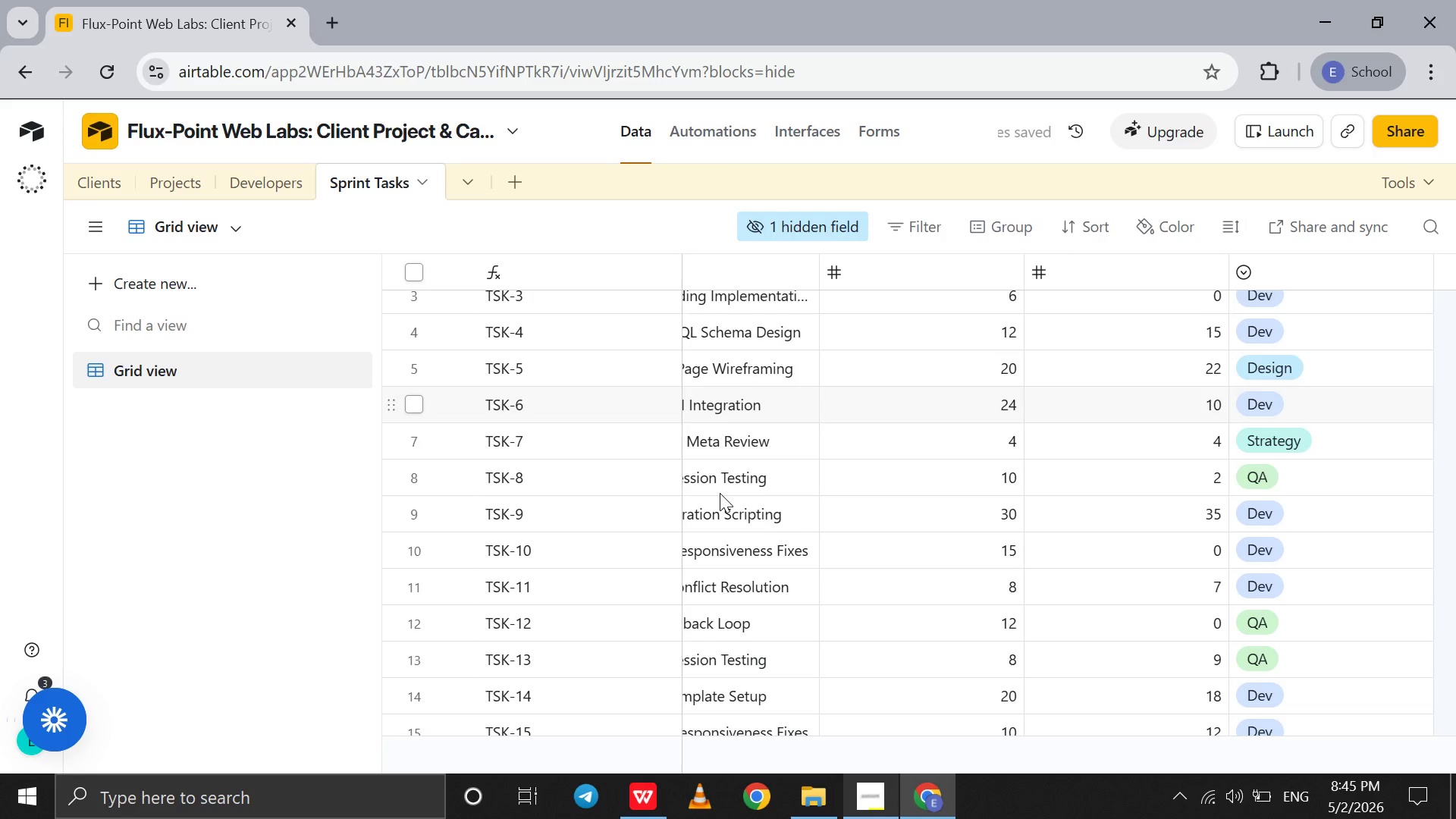 
scroll: coordinate [720, 493], scroll_direction: down, amount: 7.0
 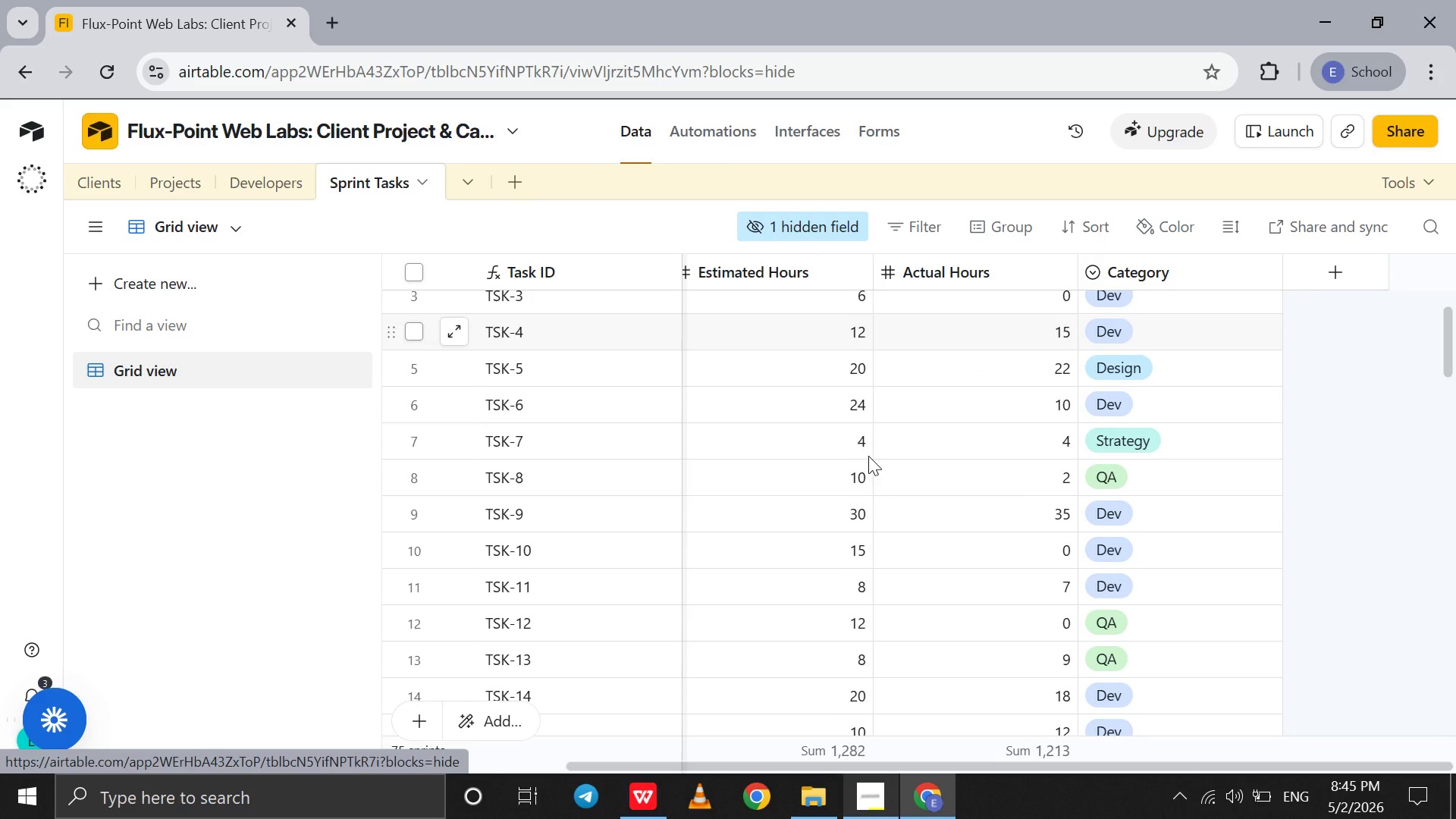 
scroll: coordinate [868, 456], scroll_direction: up, amount: 122.0
 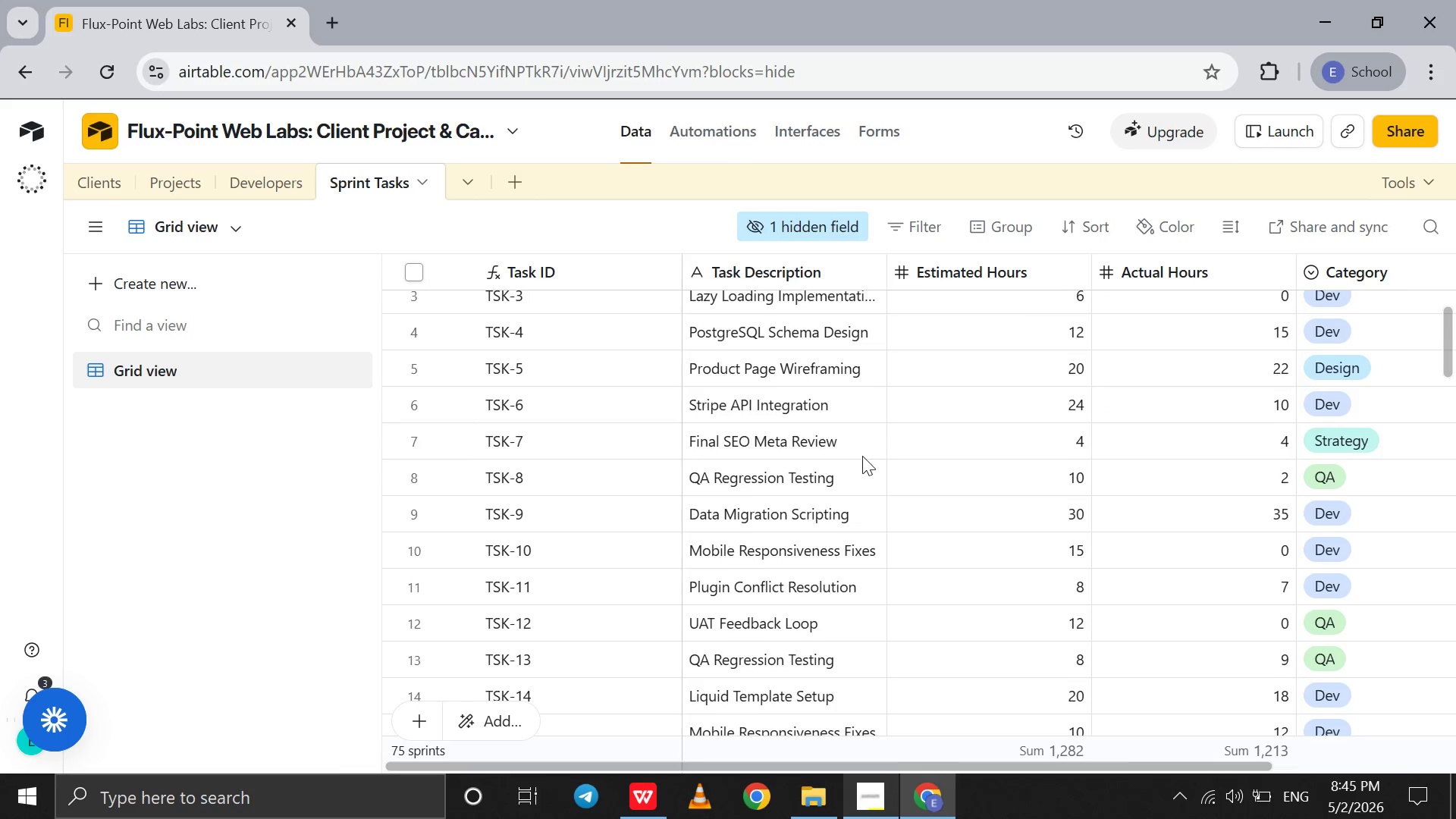 
scroll: coordinate [1068, 402], scroll_direction: down, amount: 11.0
 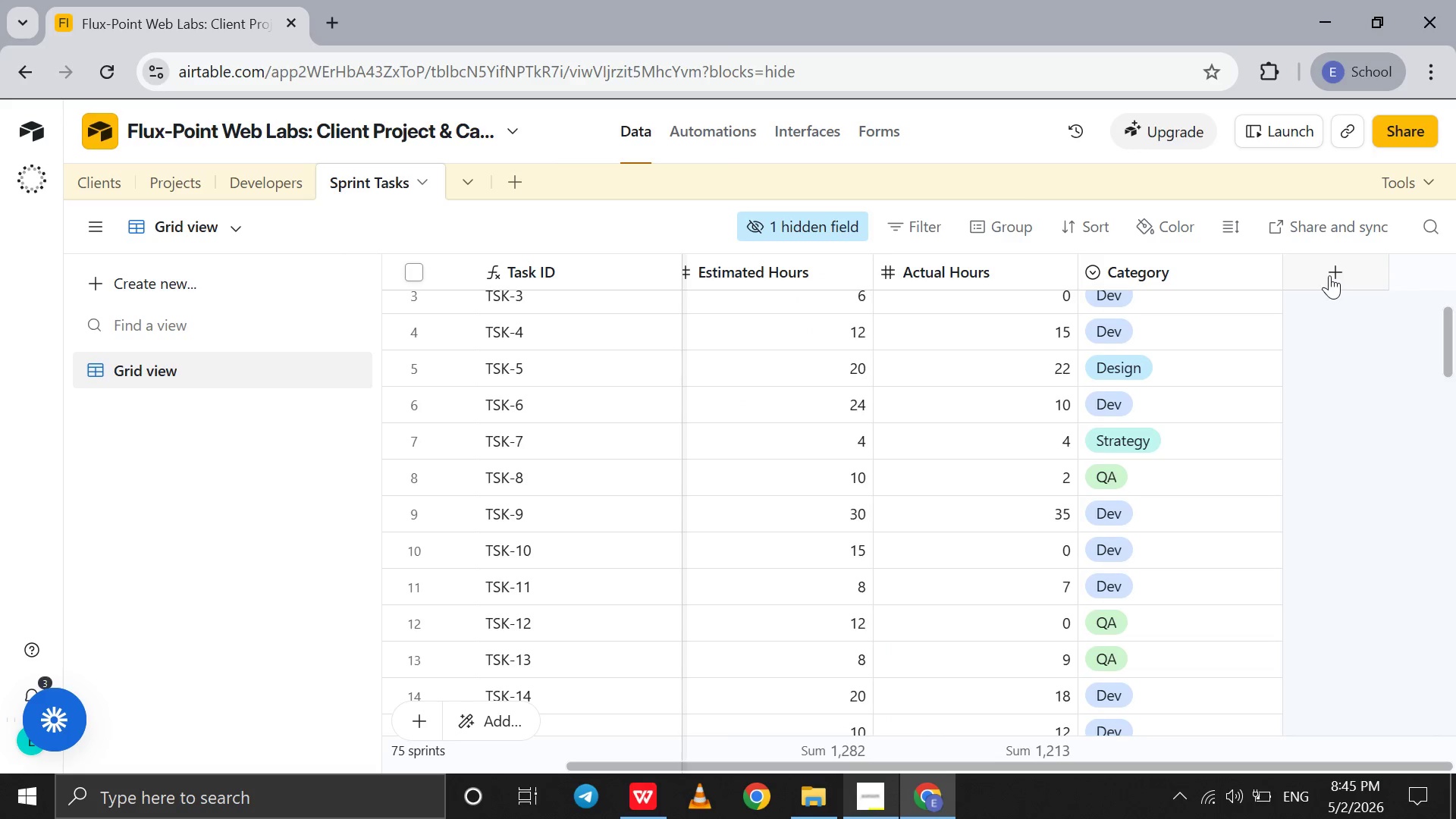 
left_click([1331, 275])
 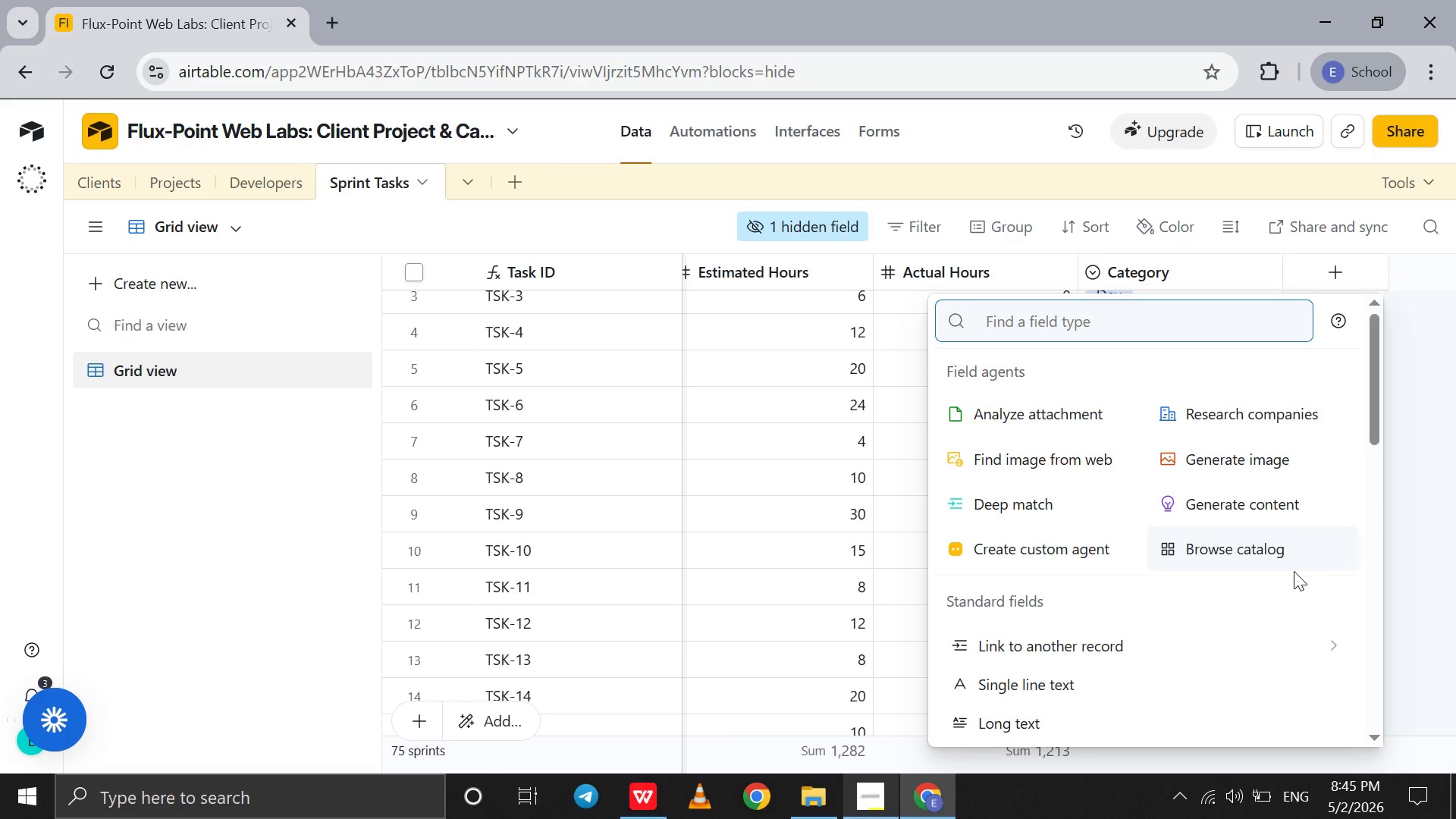 
scroll: coordinate [1294, 571], scroll_direction: down, amount: 5.0
 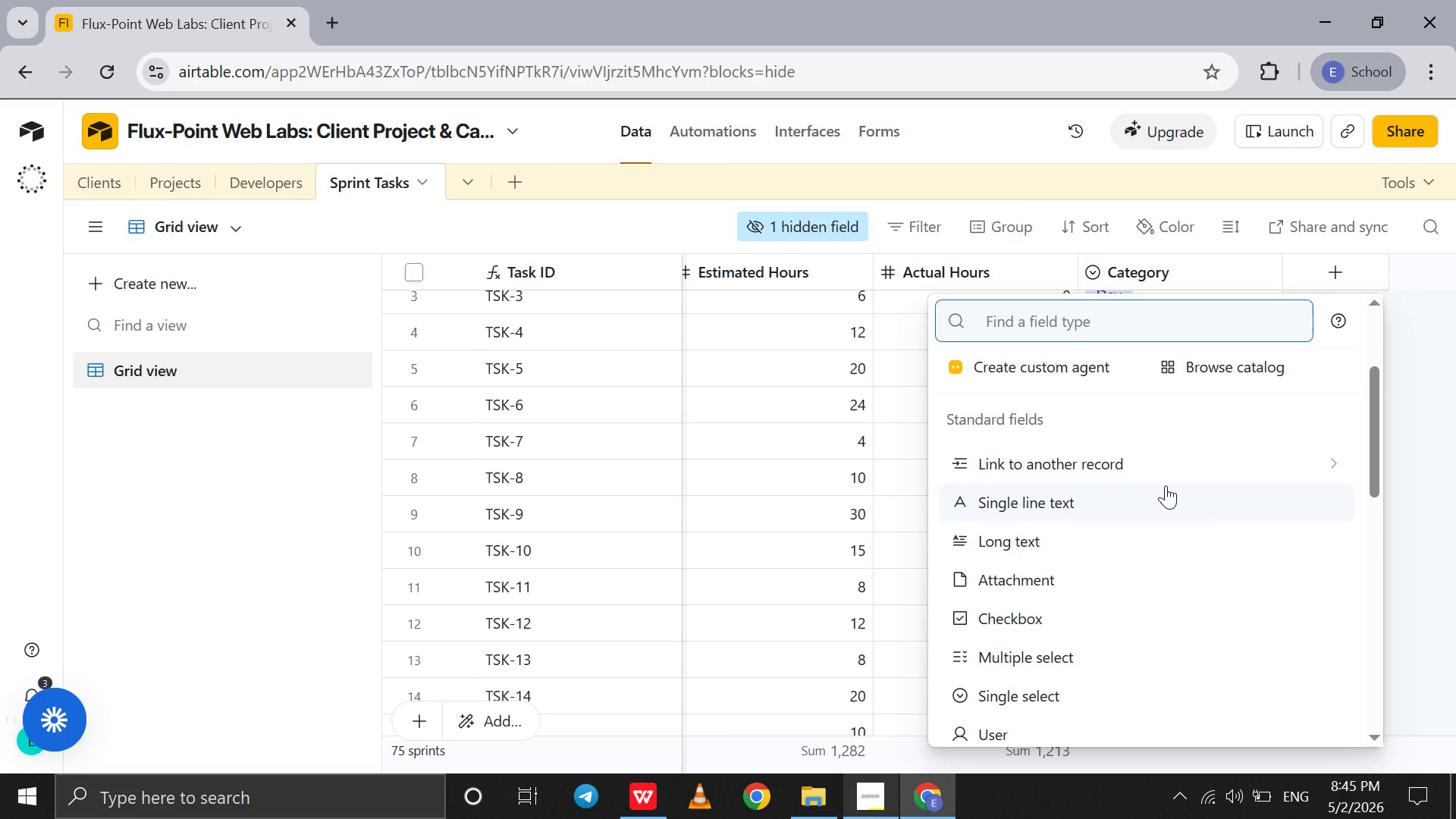 
left_click_drag(start_coordinate=[1166, 485], to_coordinate=[1149, 470])
 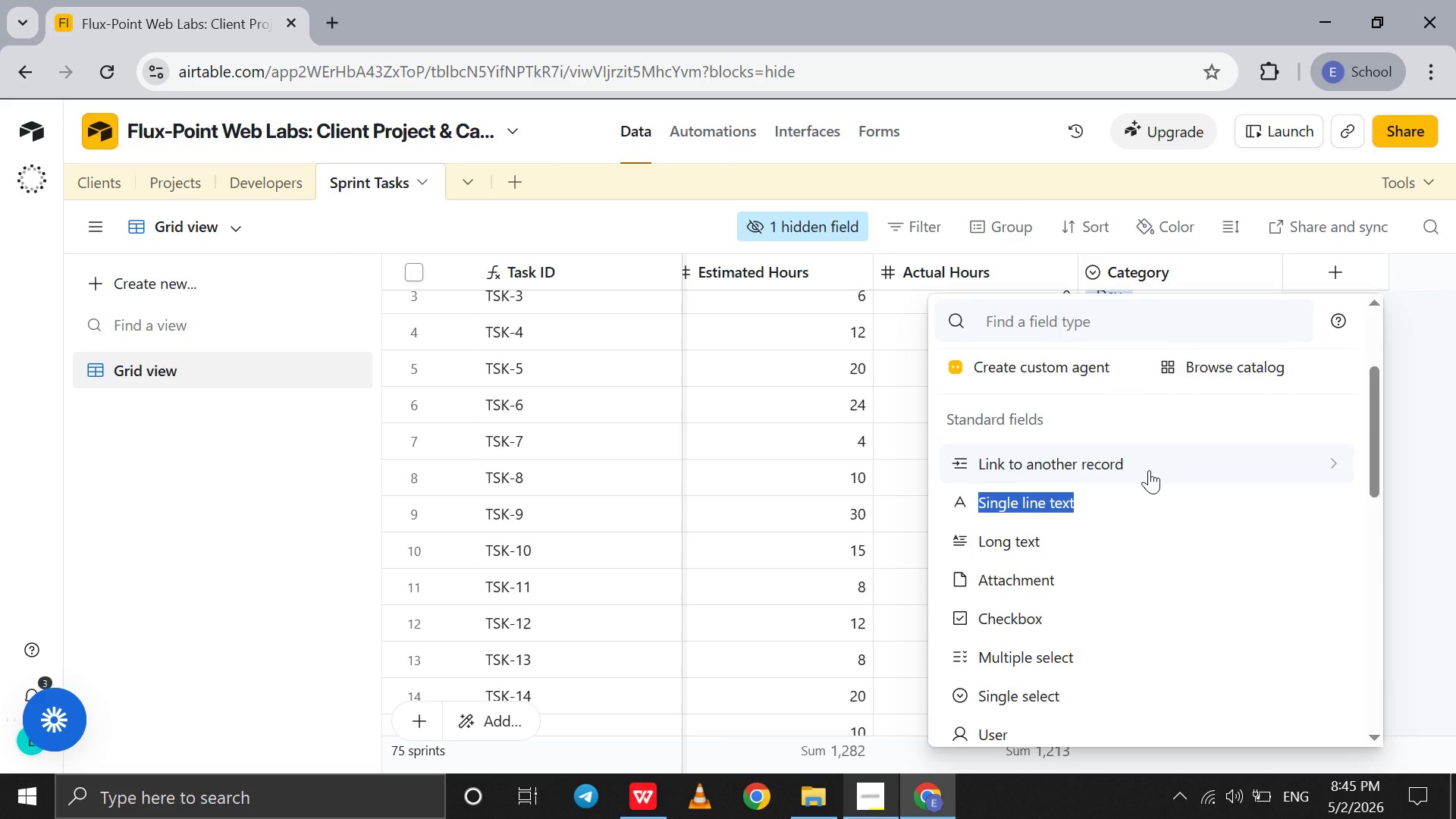 
left_click([1149, 470])
 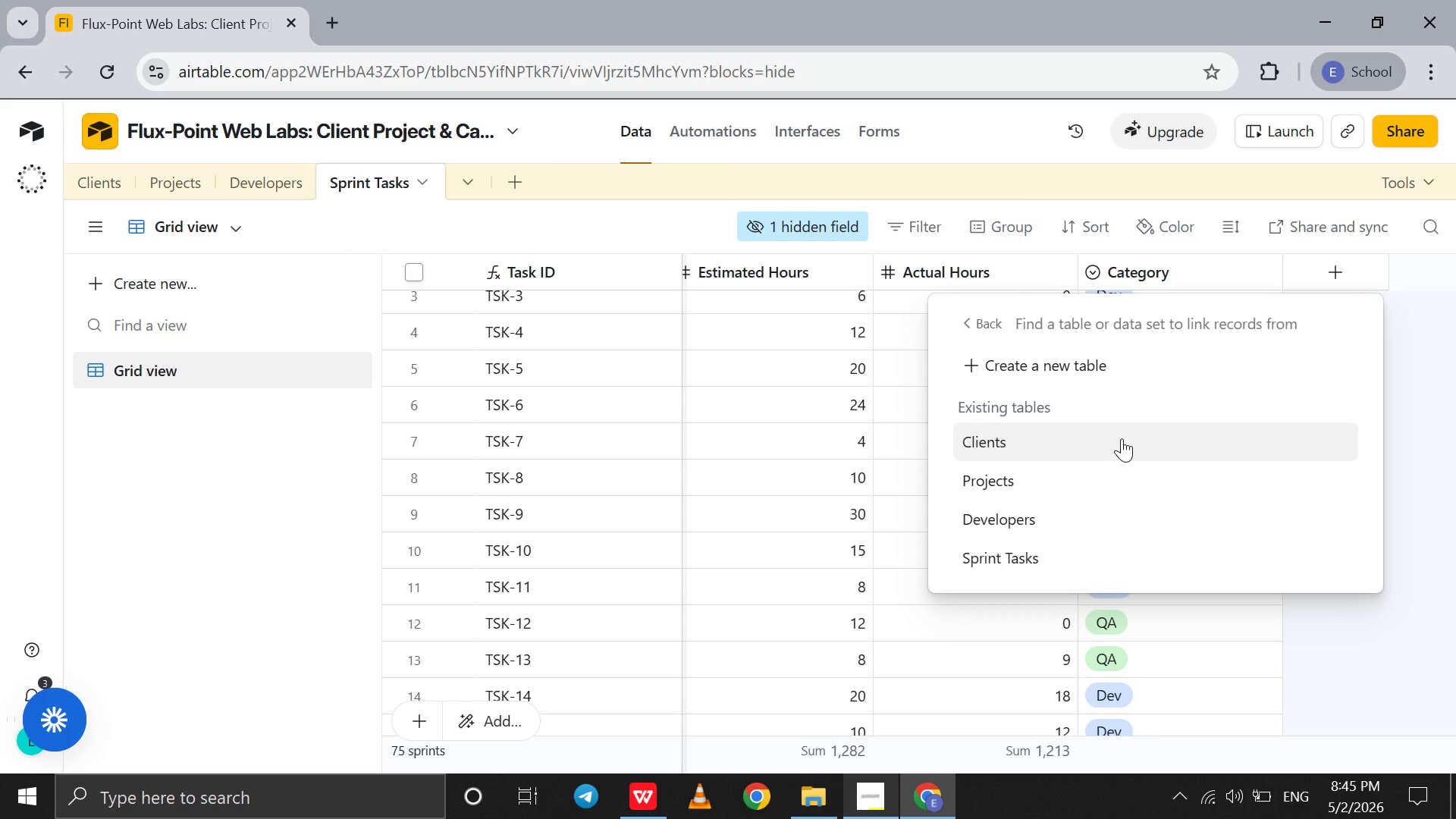 
wait(17.64)
 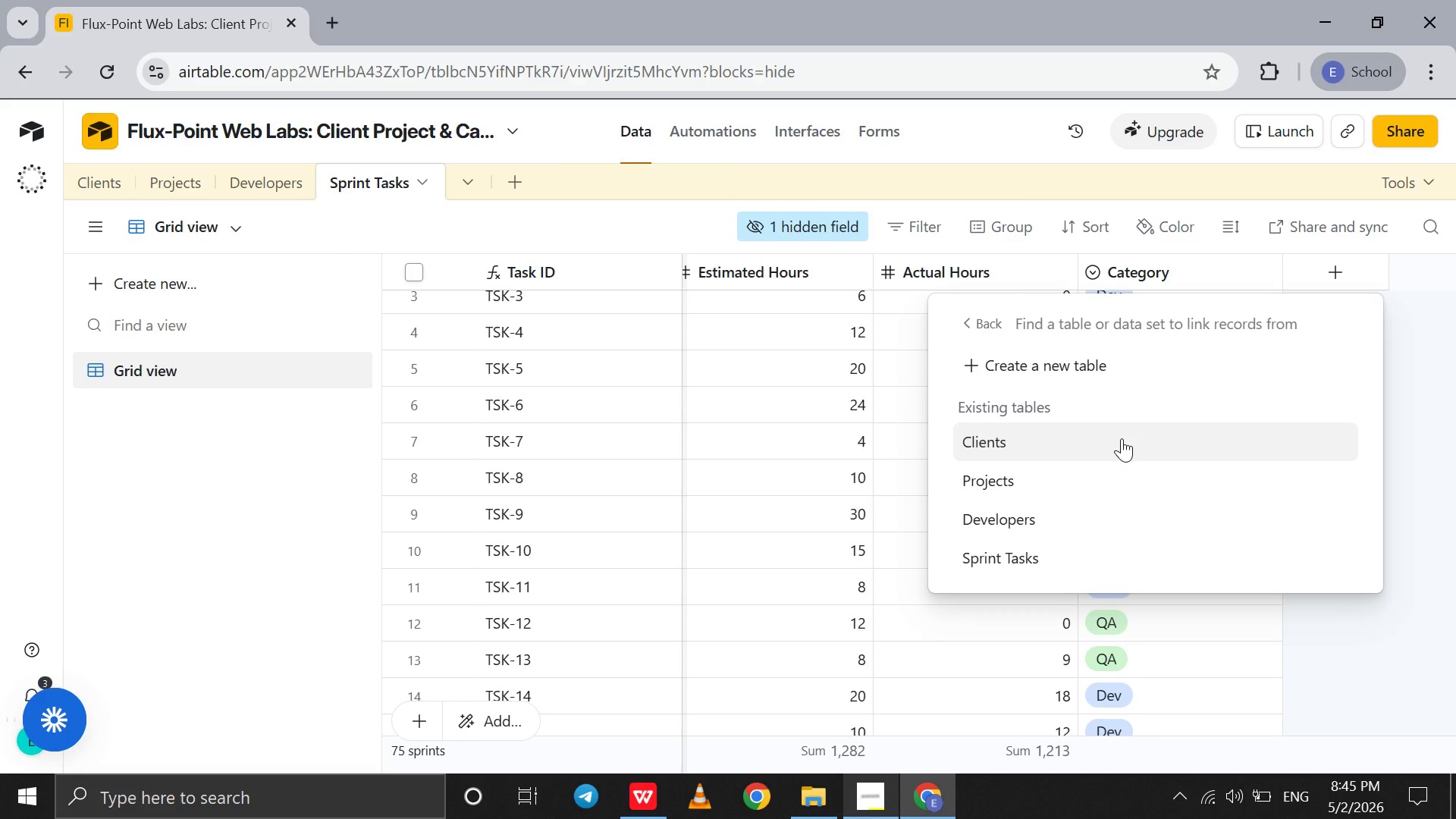 
left_click([1114, 488])
 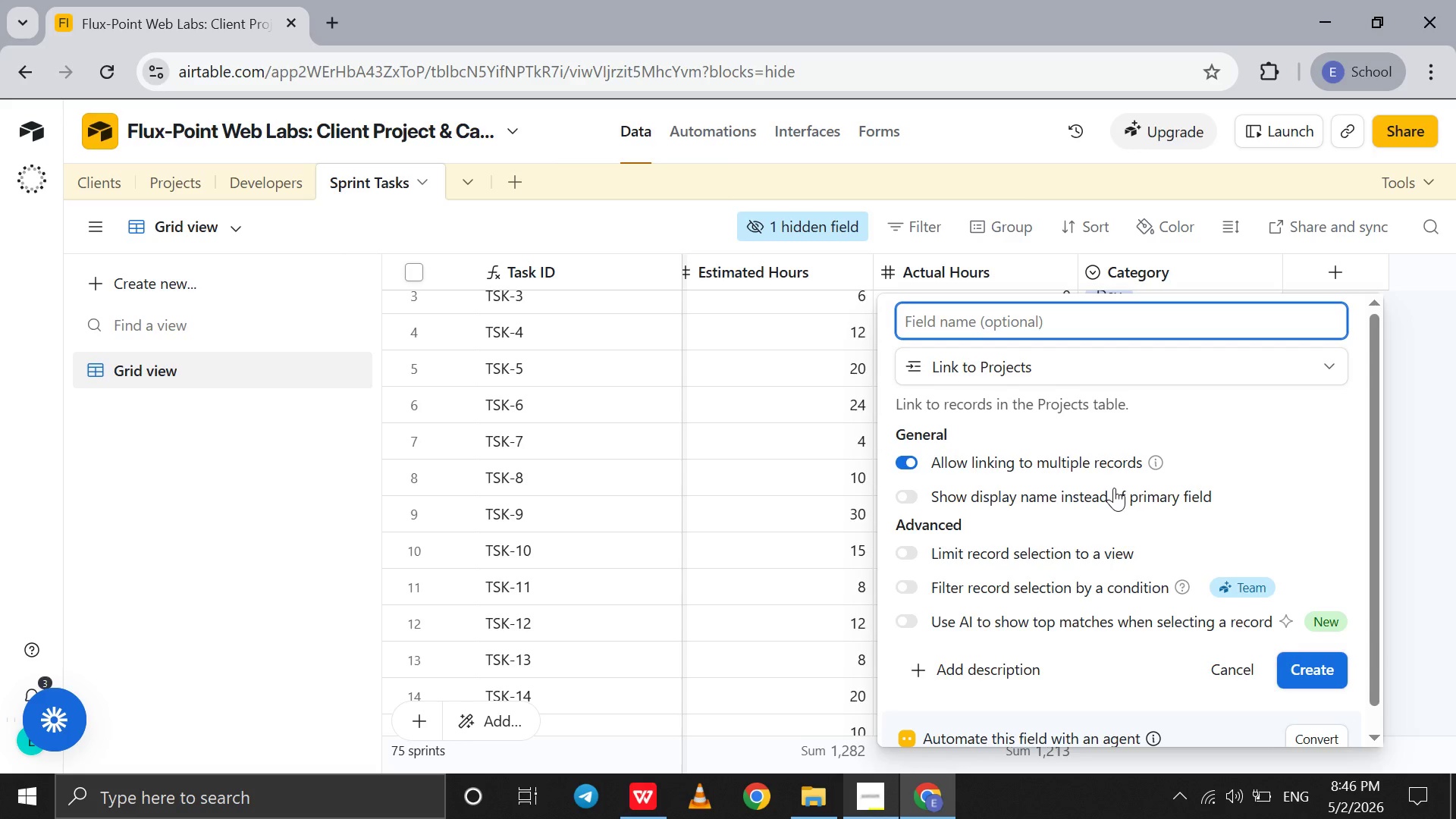 
wait(17.22)
 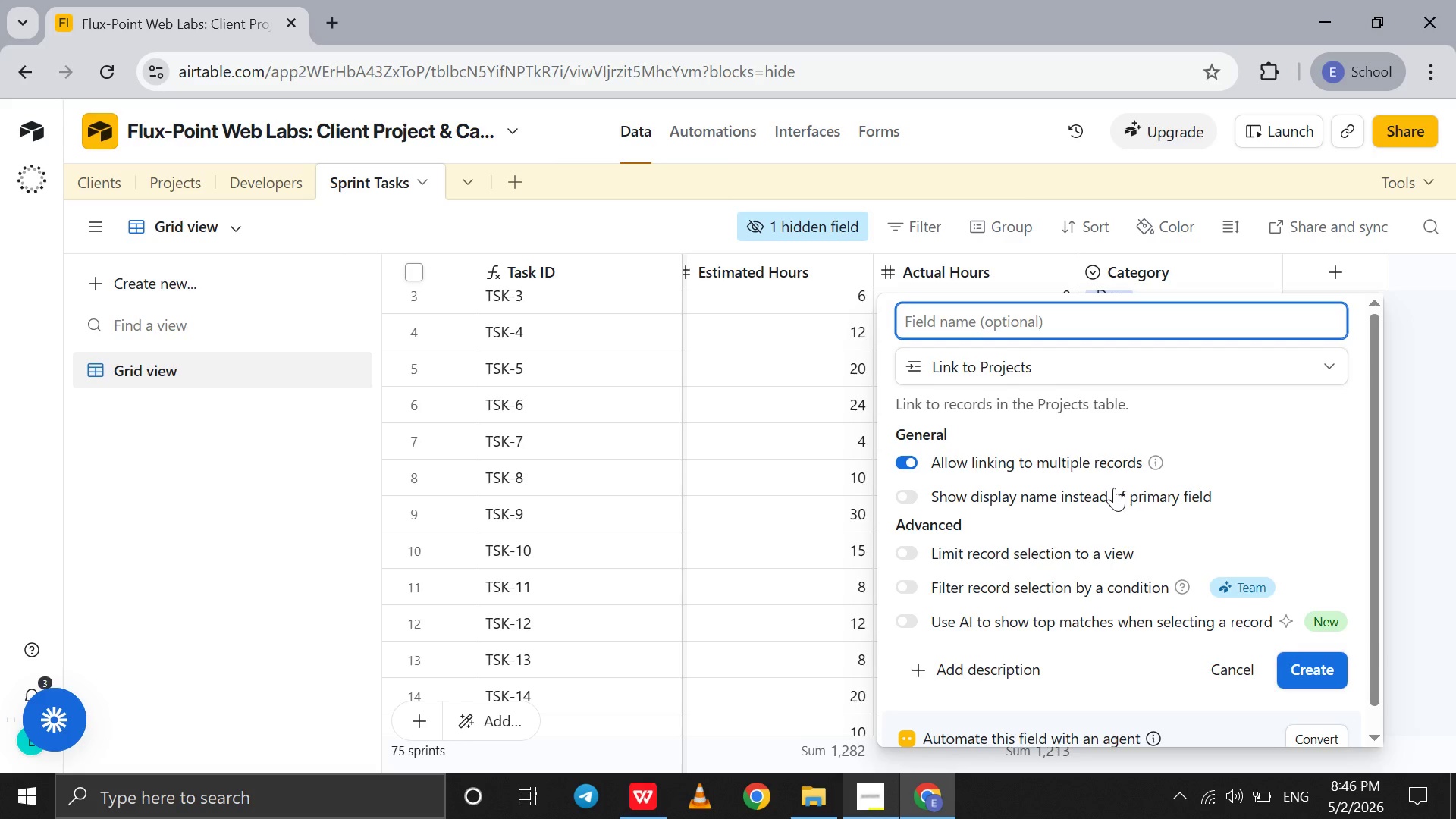 
key(Enter)
 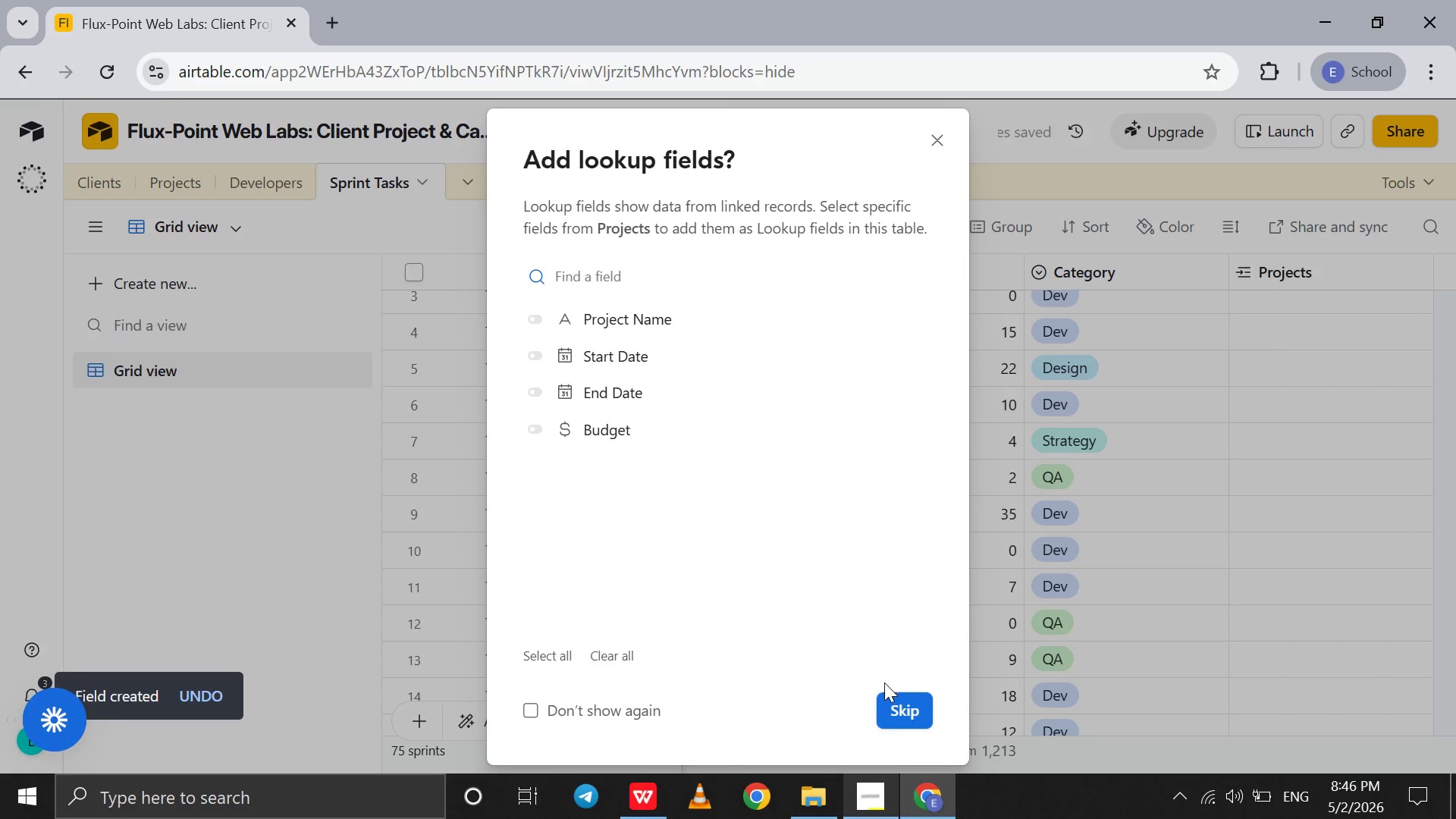 
left_click([906, 713])
 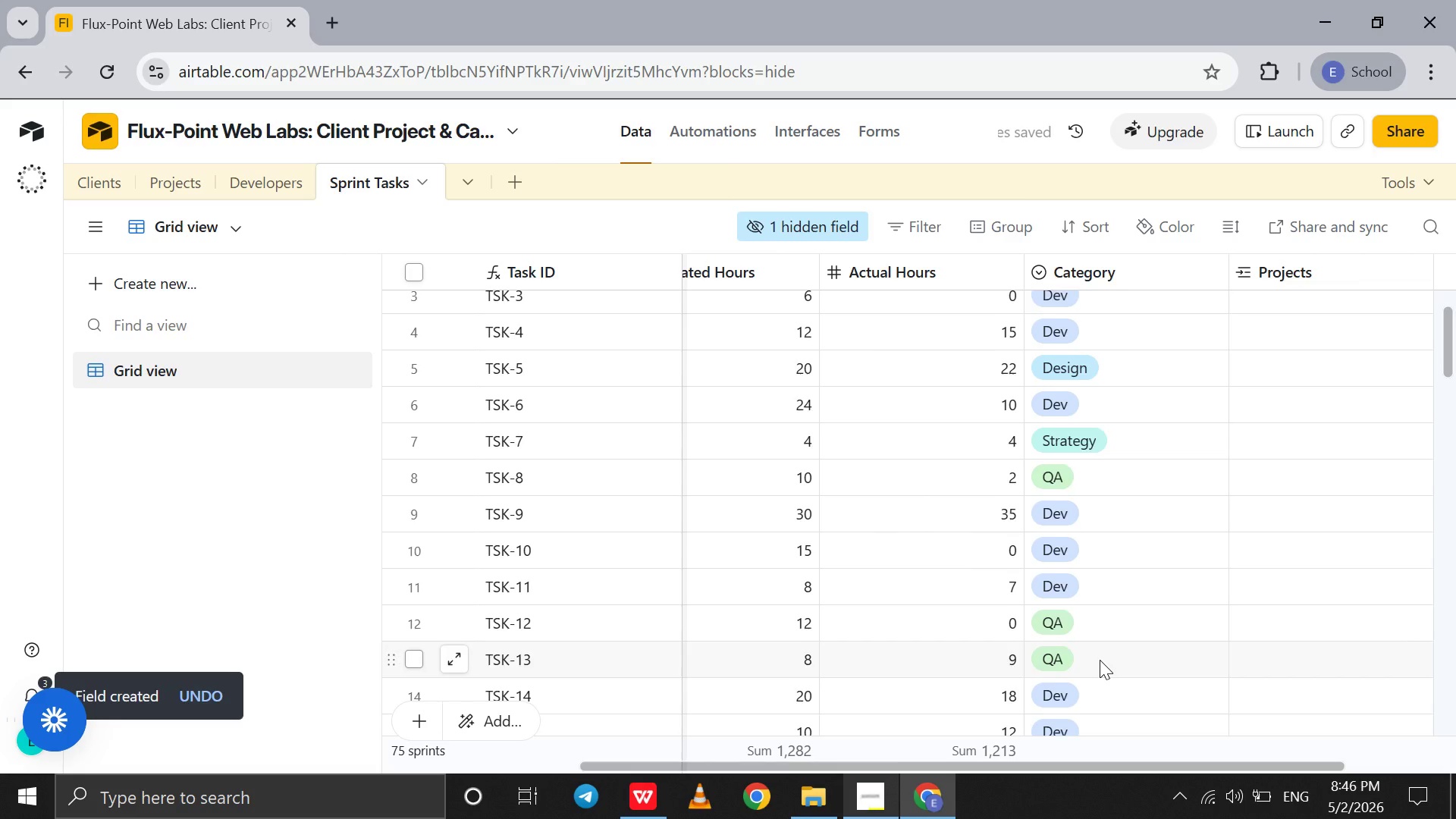 
scroll: coordinate [1100, 660], scroll_direction: up, amount: 205.0
 